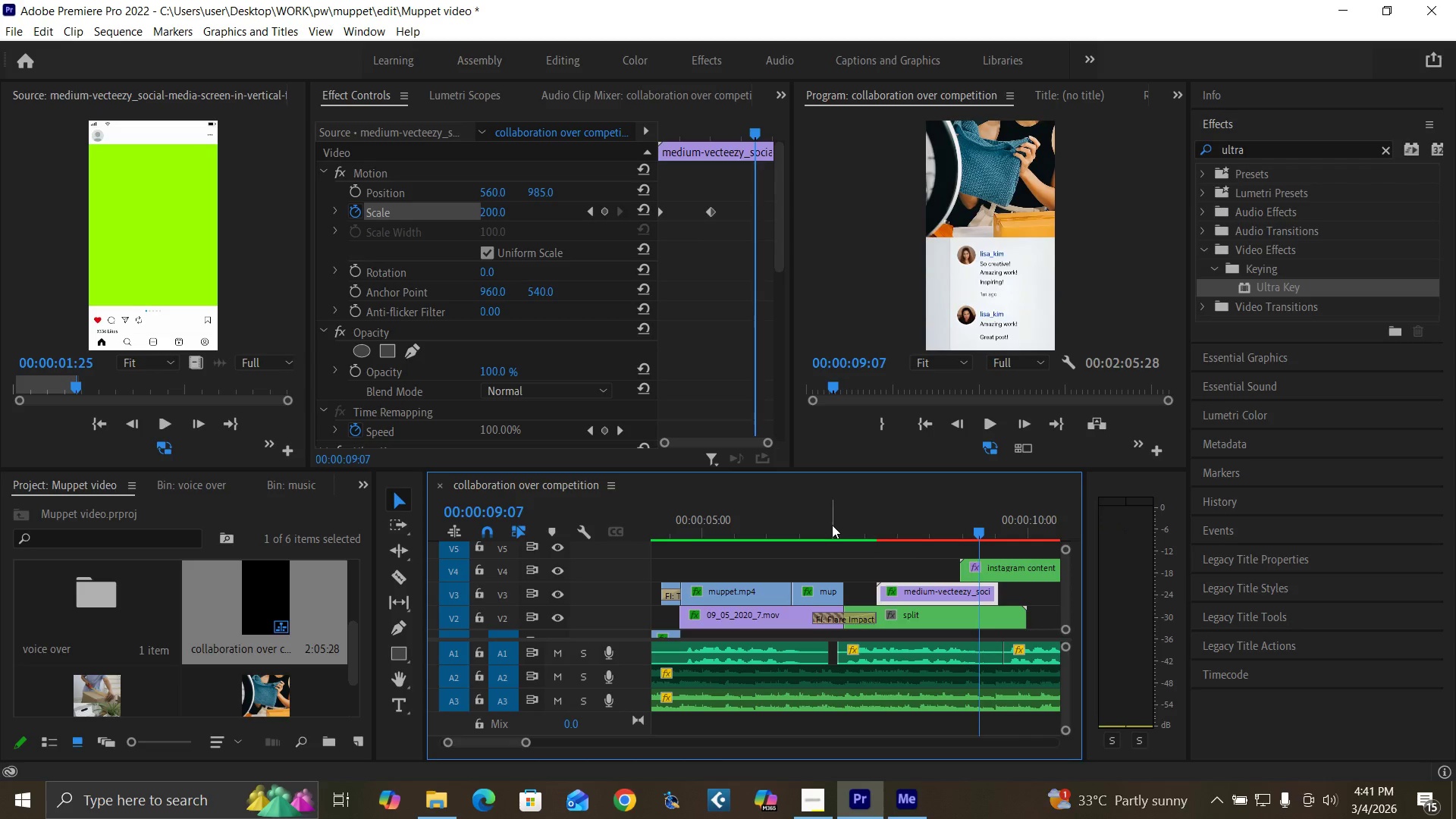 
left_click([832, 525])
 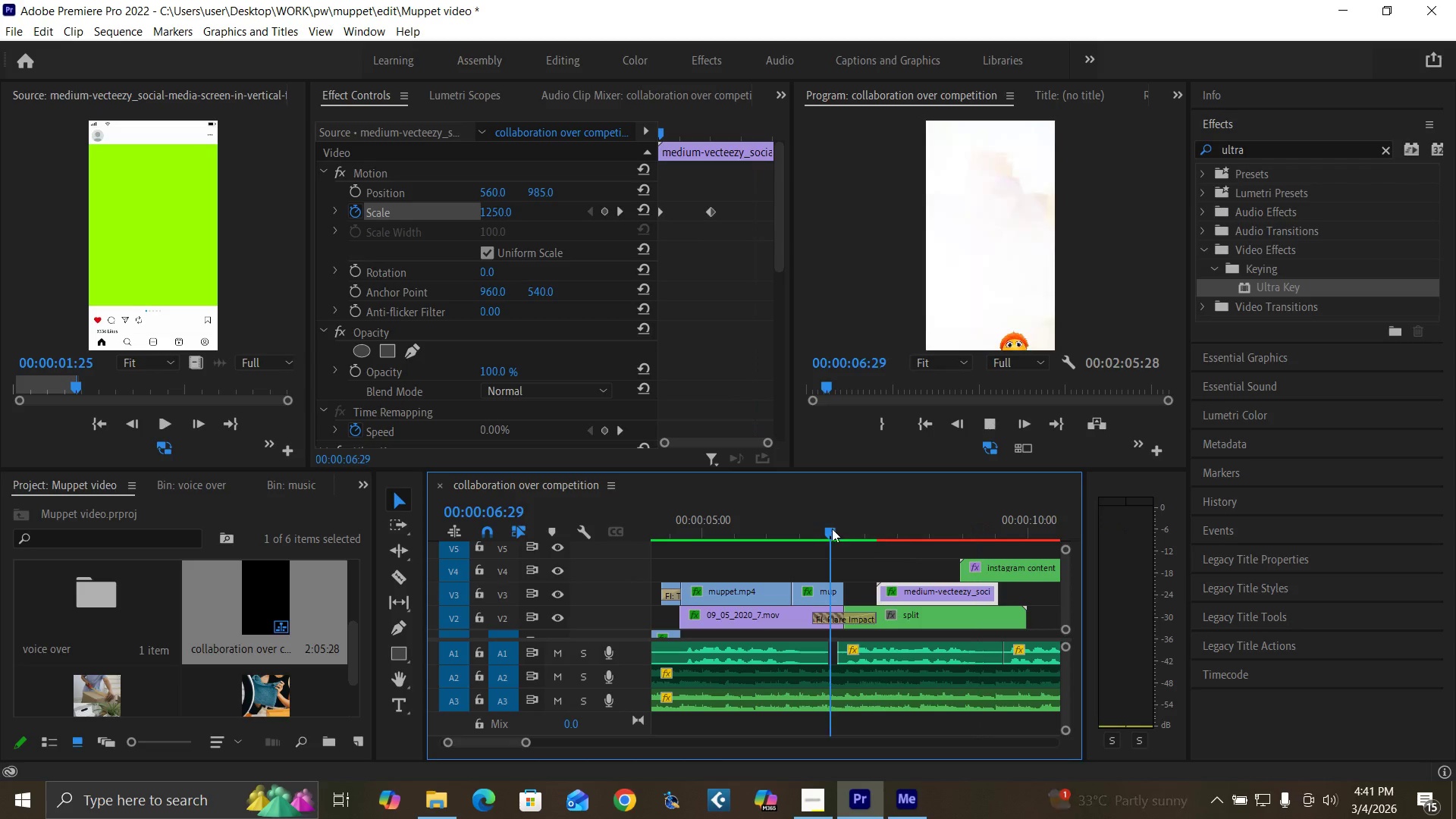 
key(Space)
 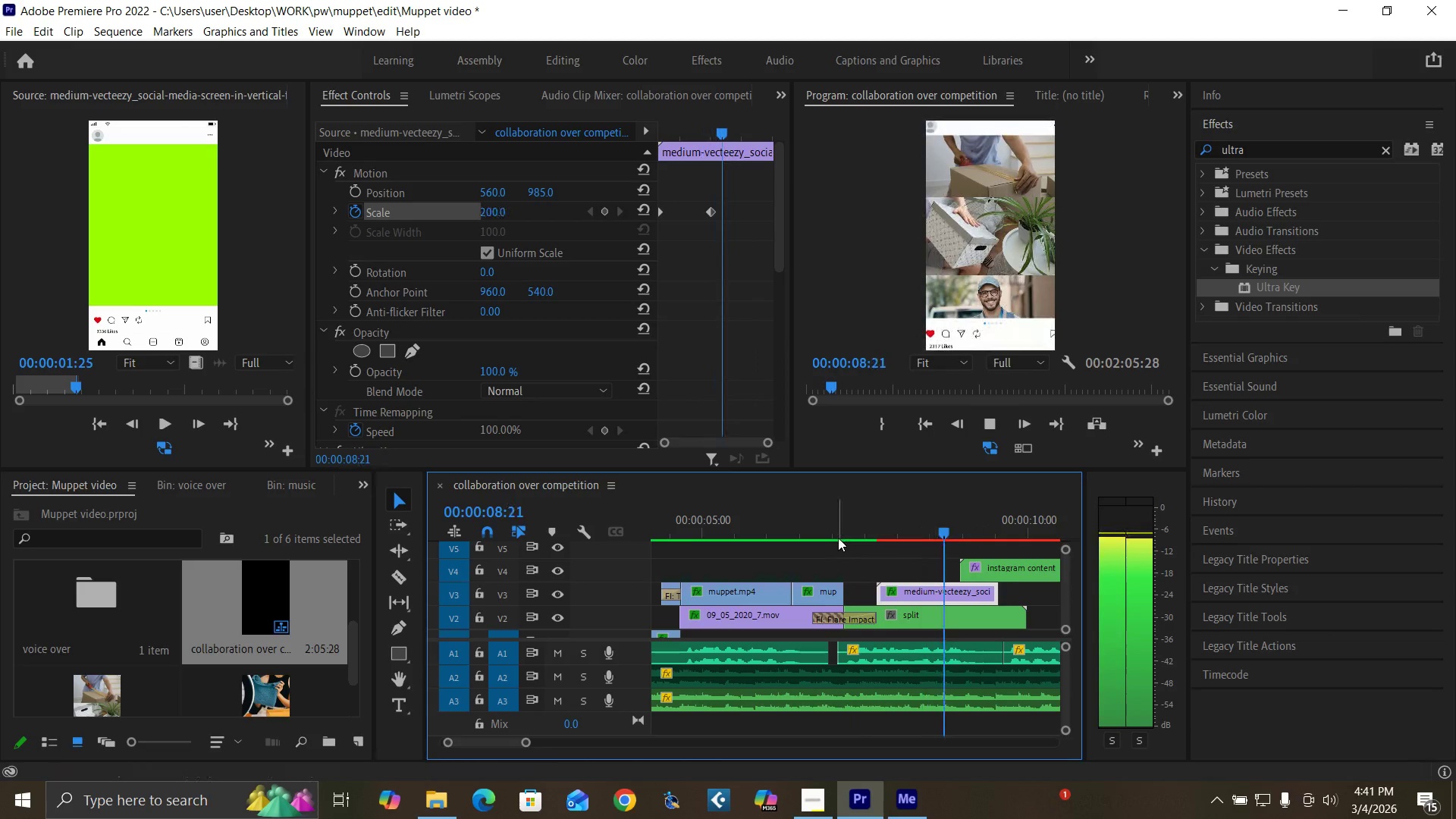 
key(Space)
 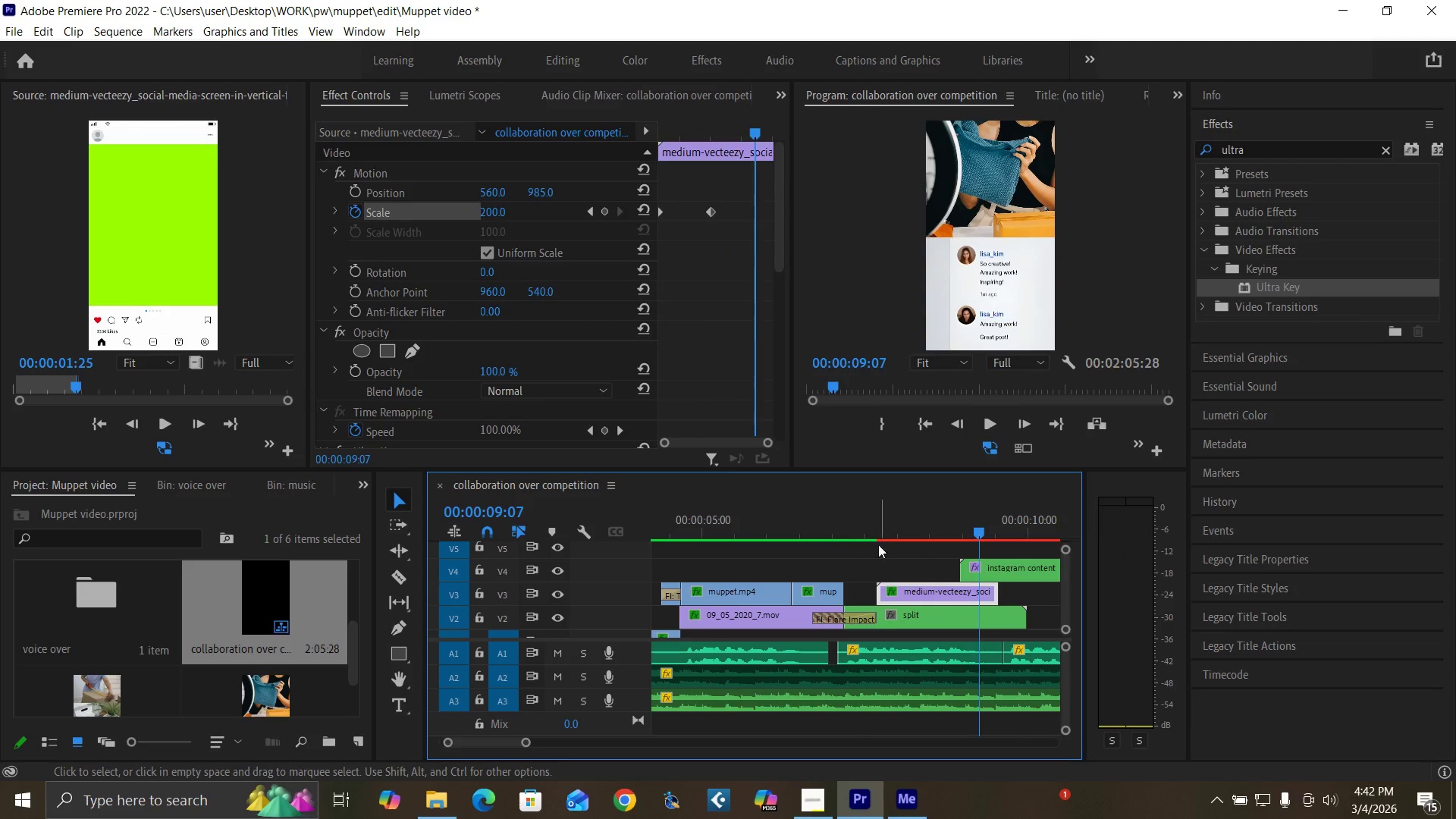 
left_click_drag(start_coordinate=[877, 530], to_coordinate=[921, 550])
 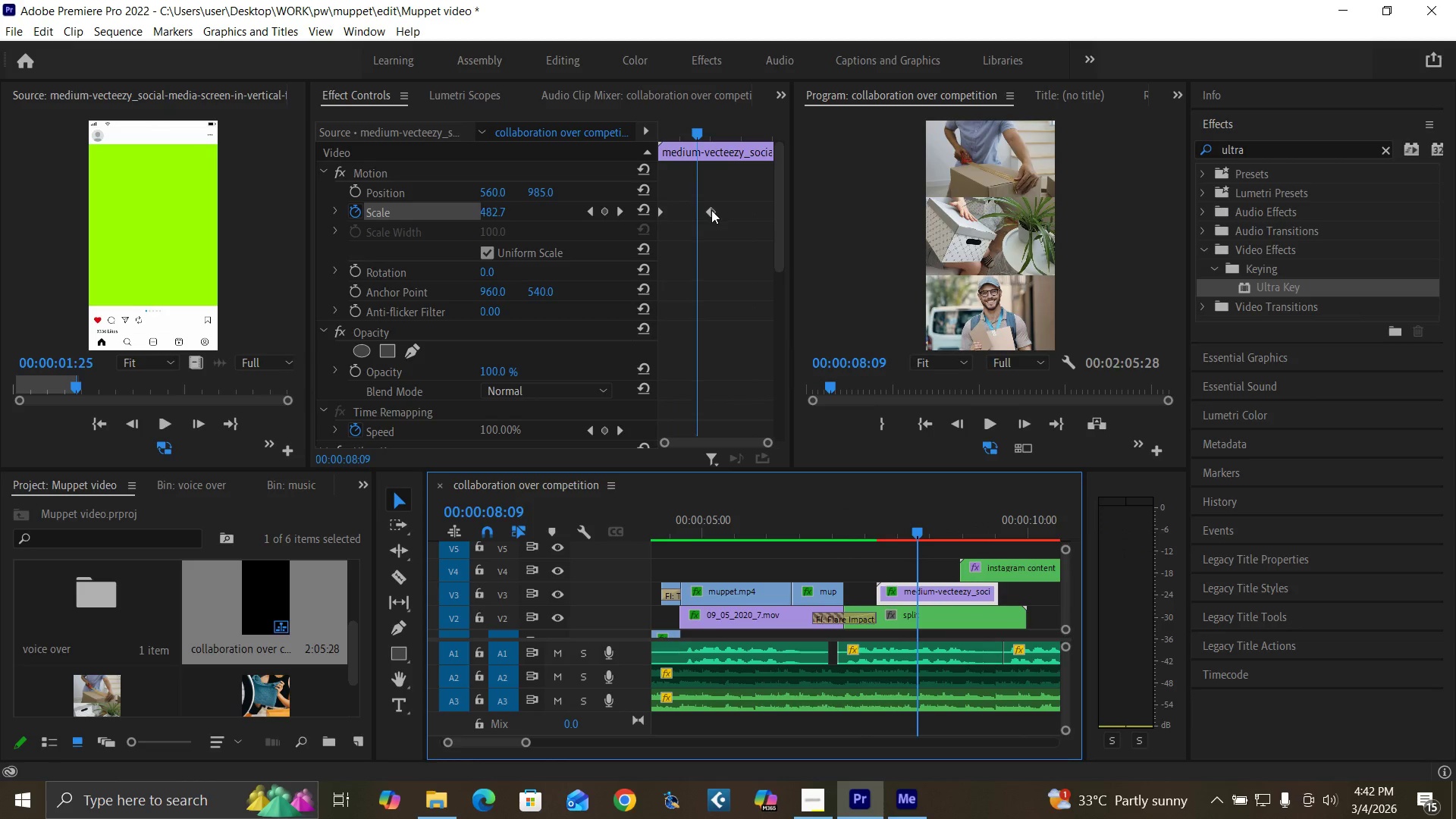 
left_click_drag(start_coordinate=[711, 210], to_coordinate=[687, 213])
 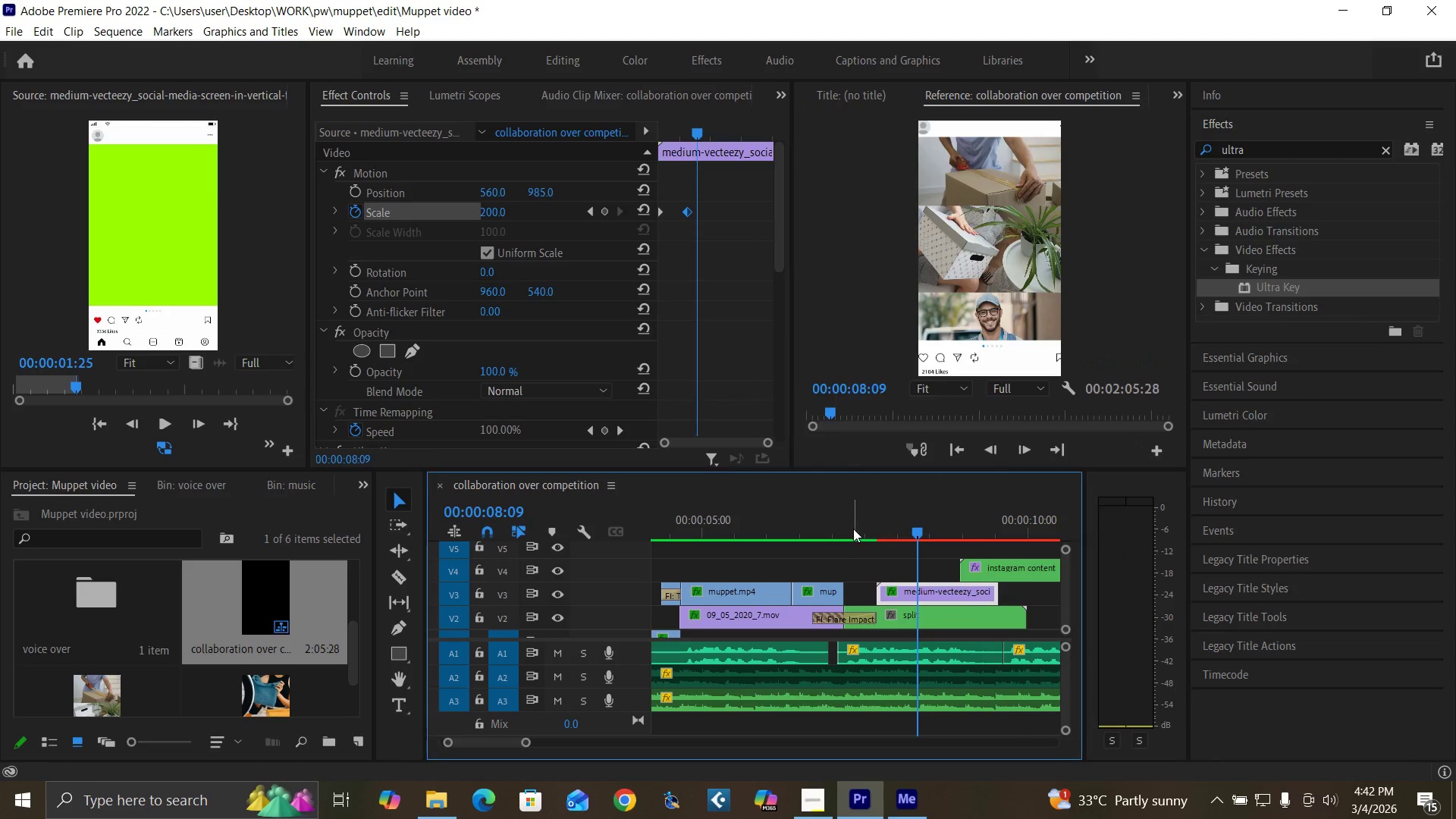 
key(Space)
 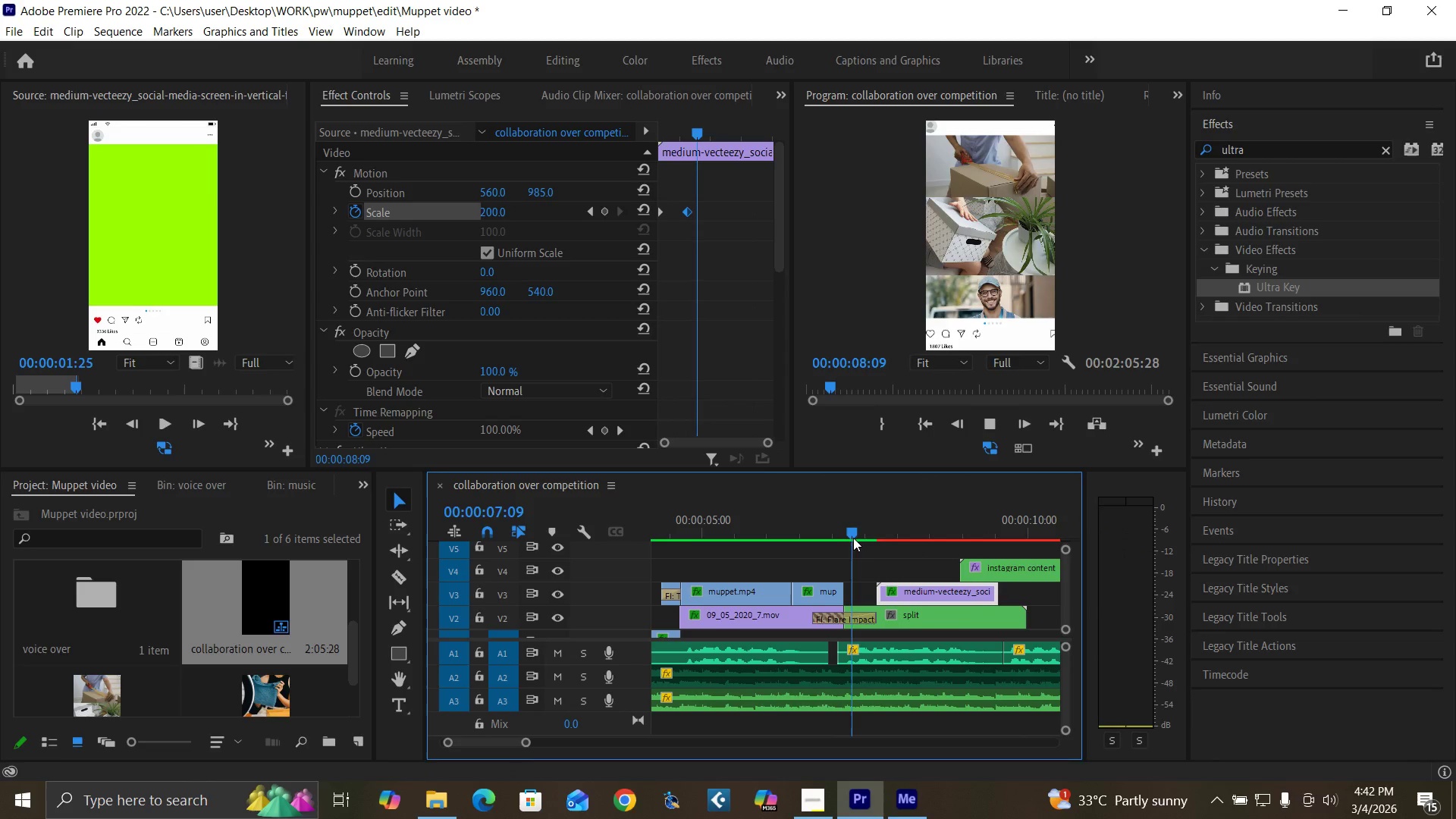 
key(Space)
 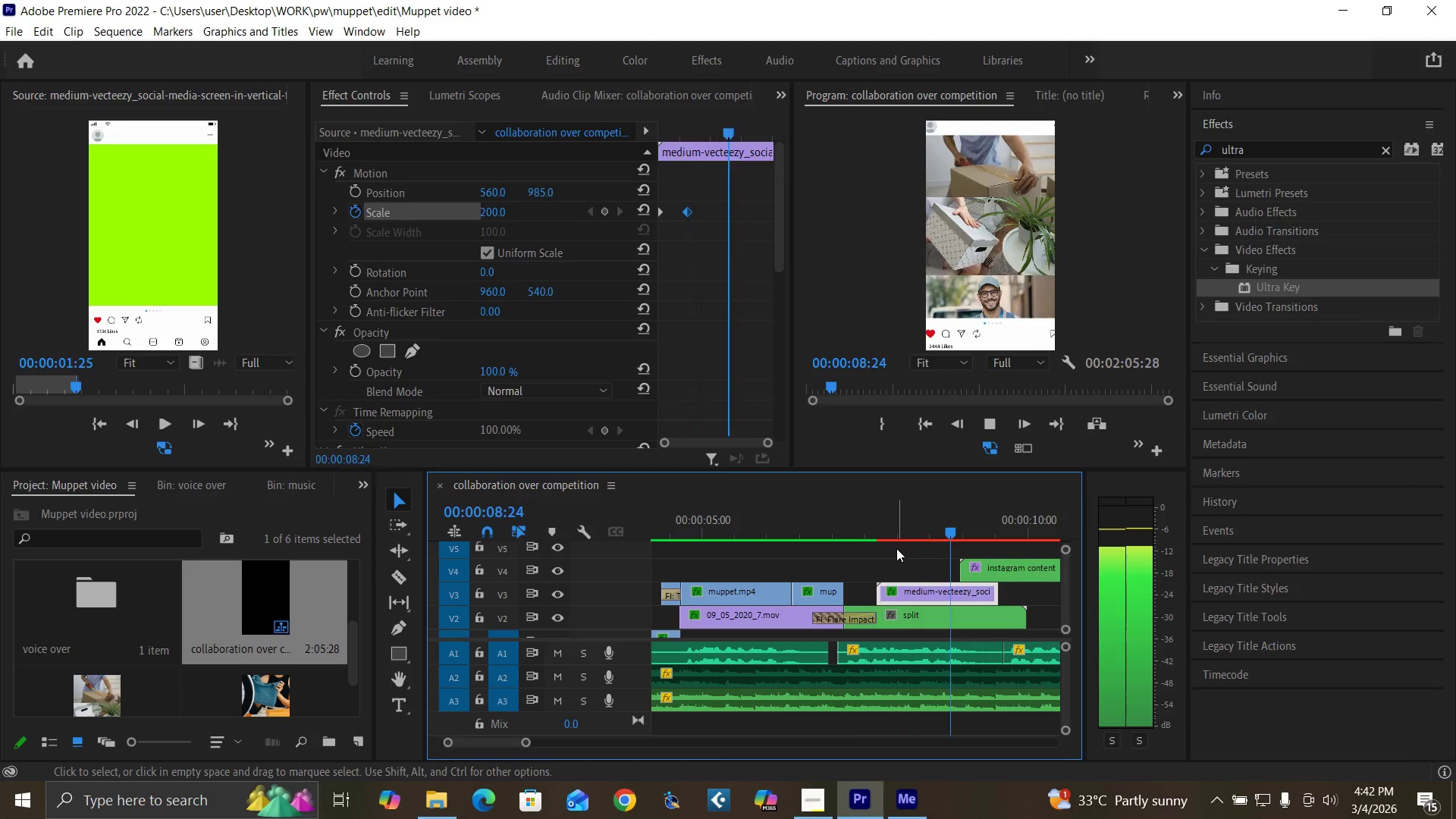 
key(Space)
 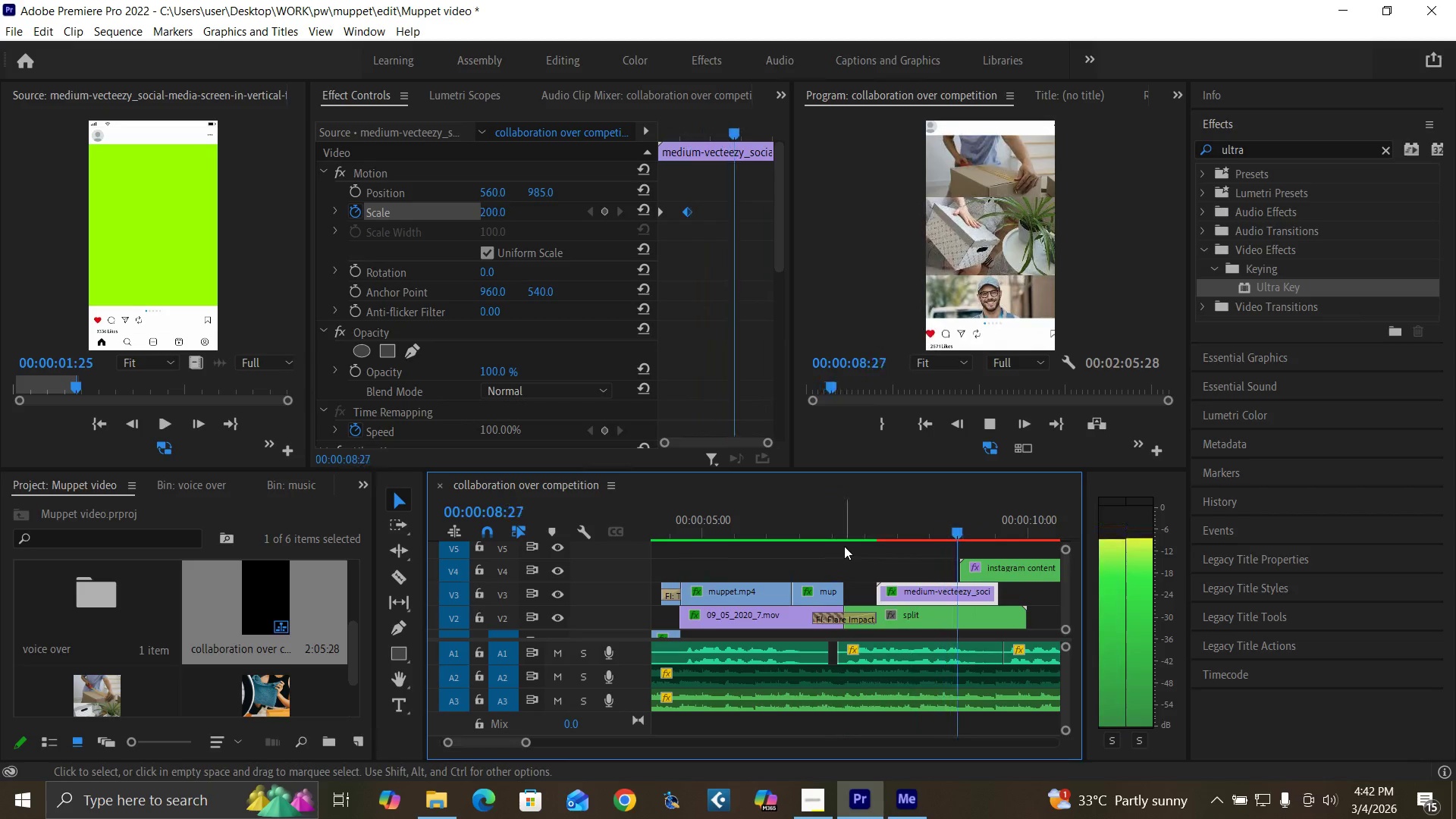 
key(Space)
 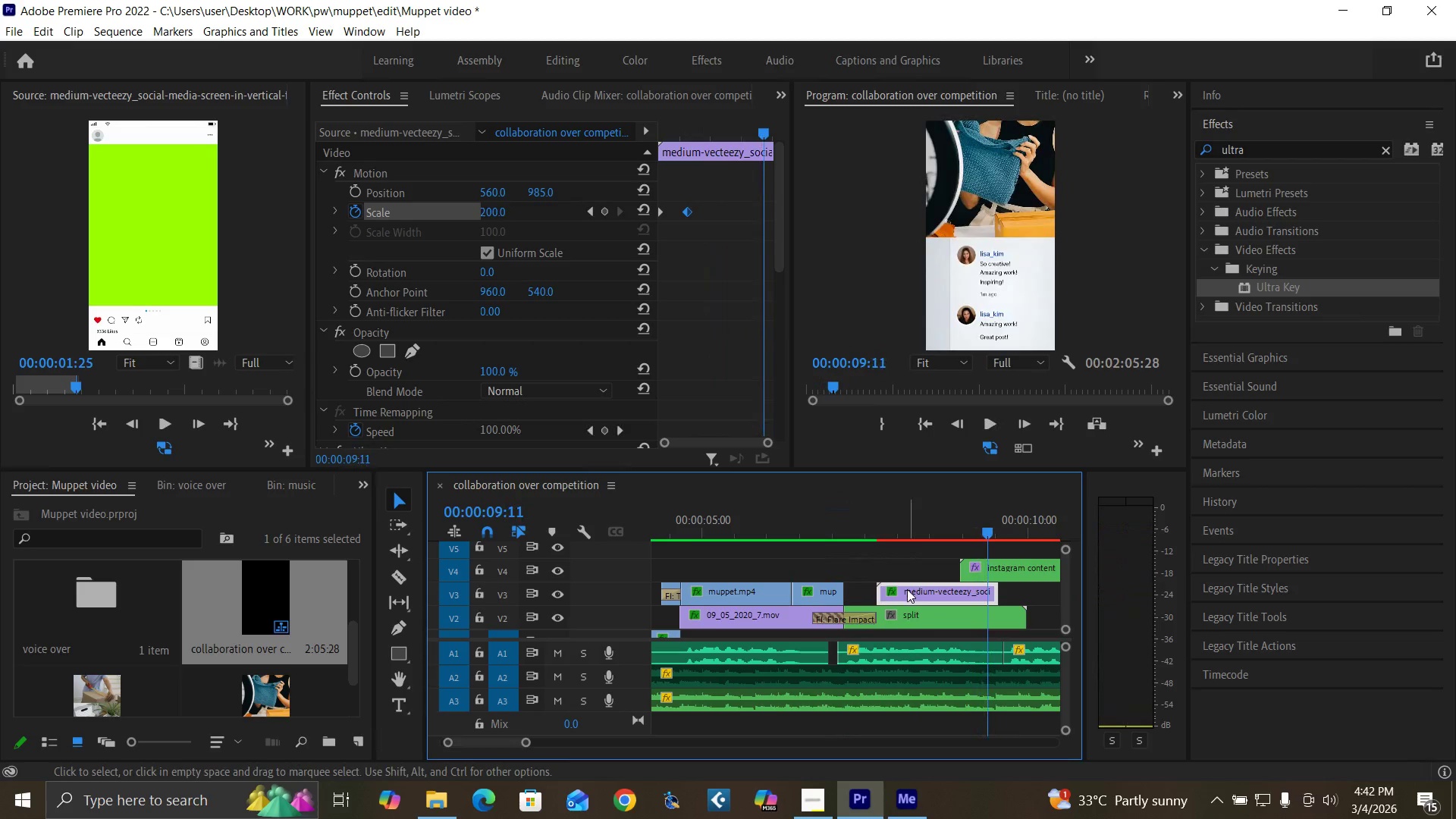 
left_click_drag(start_coordinate=[908, 590], to_coordinate=[888, 594])
 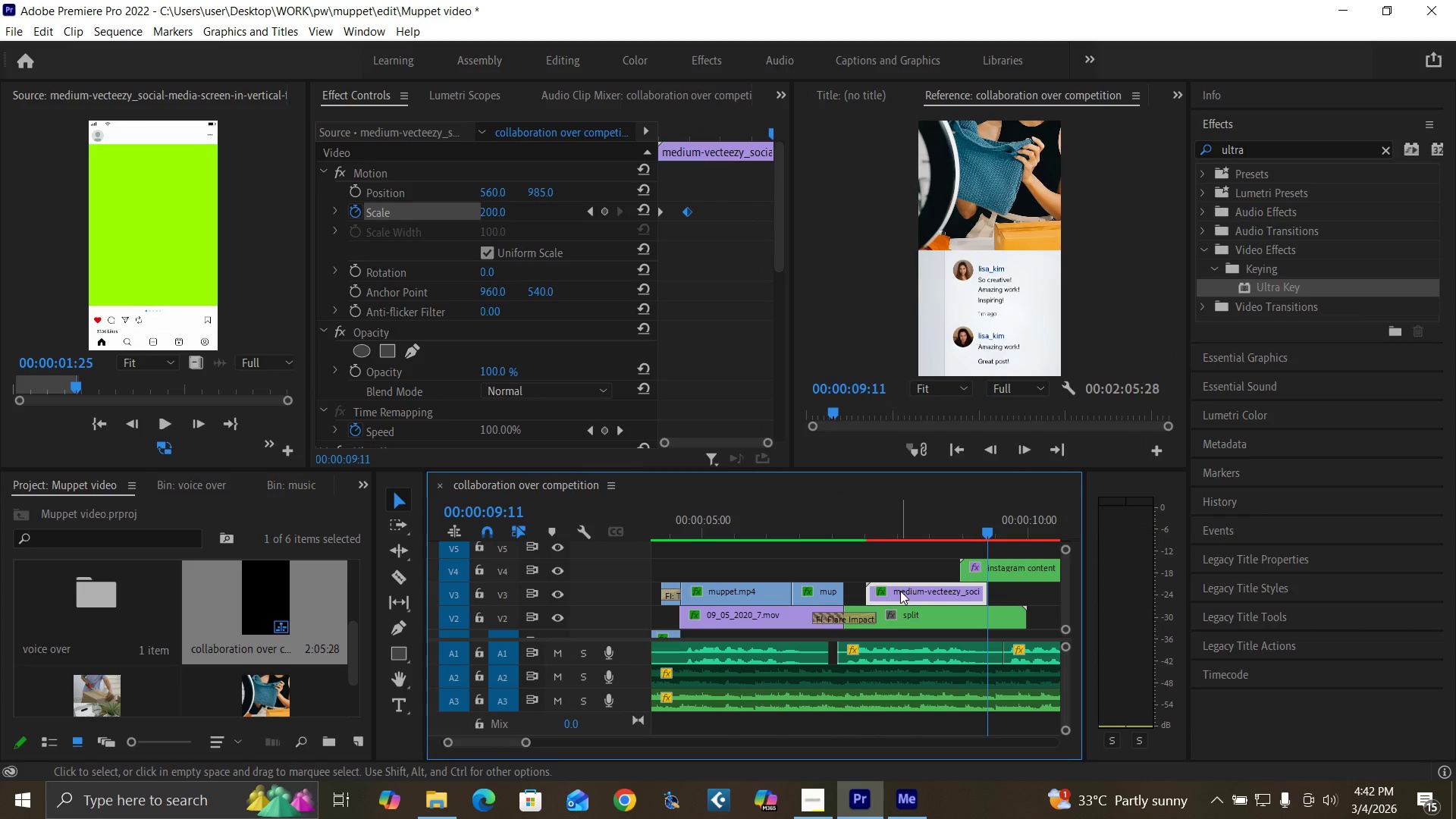 
left_click_drag(start_coordinate=[900, 591], to_coordinate=[888, 591])
 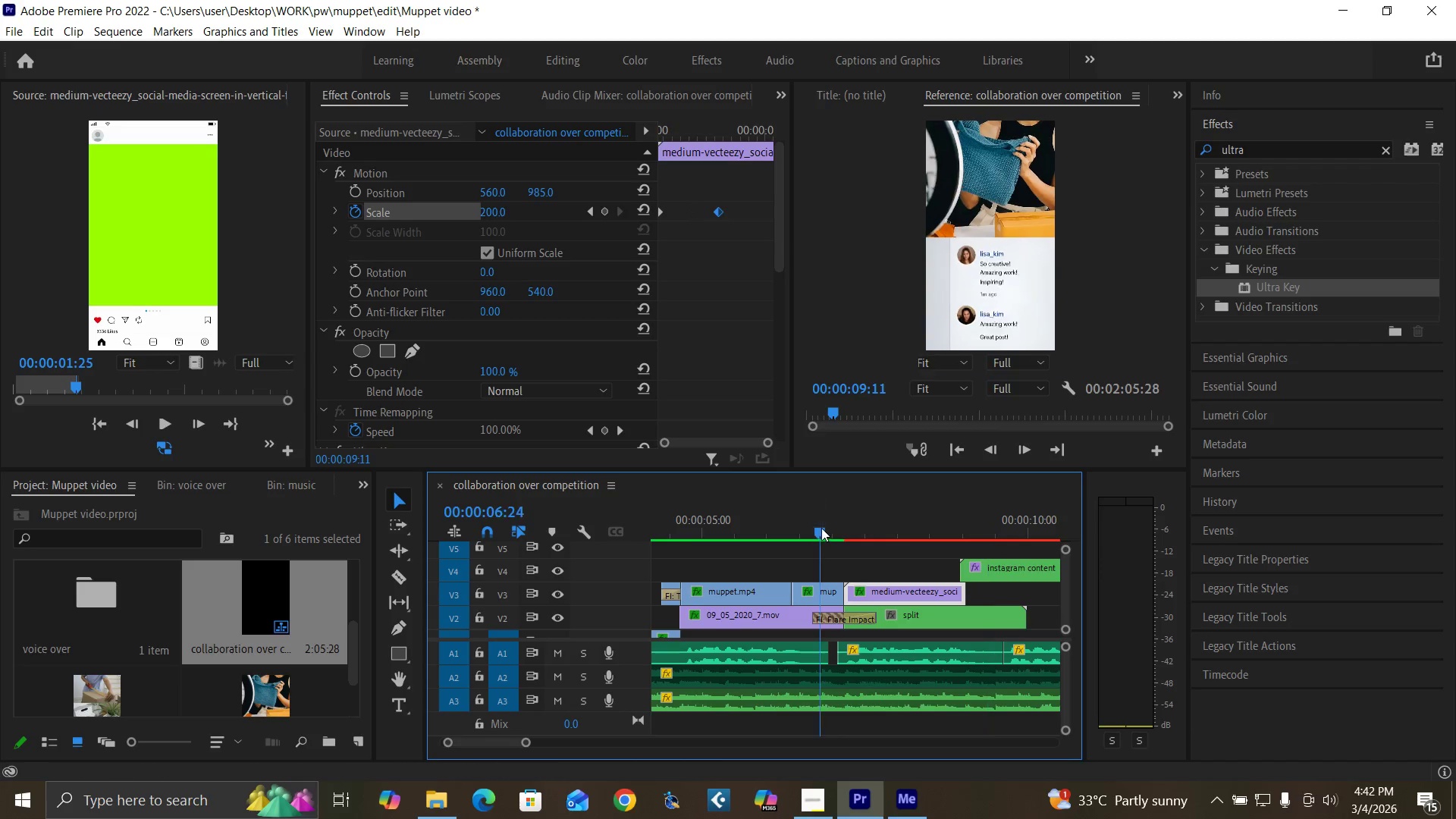 
left_click([821, 528])
 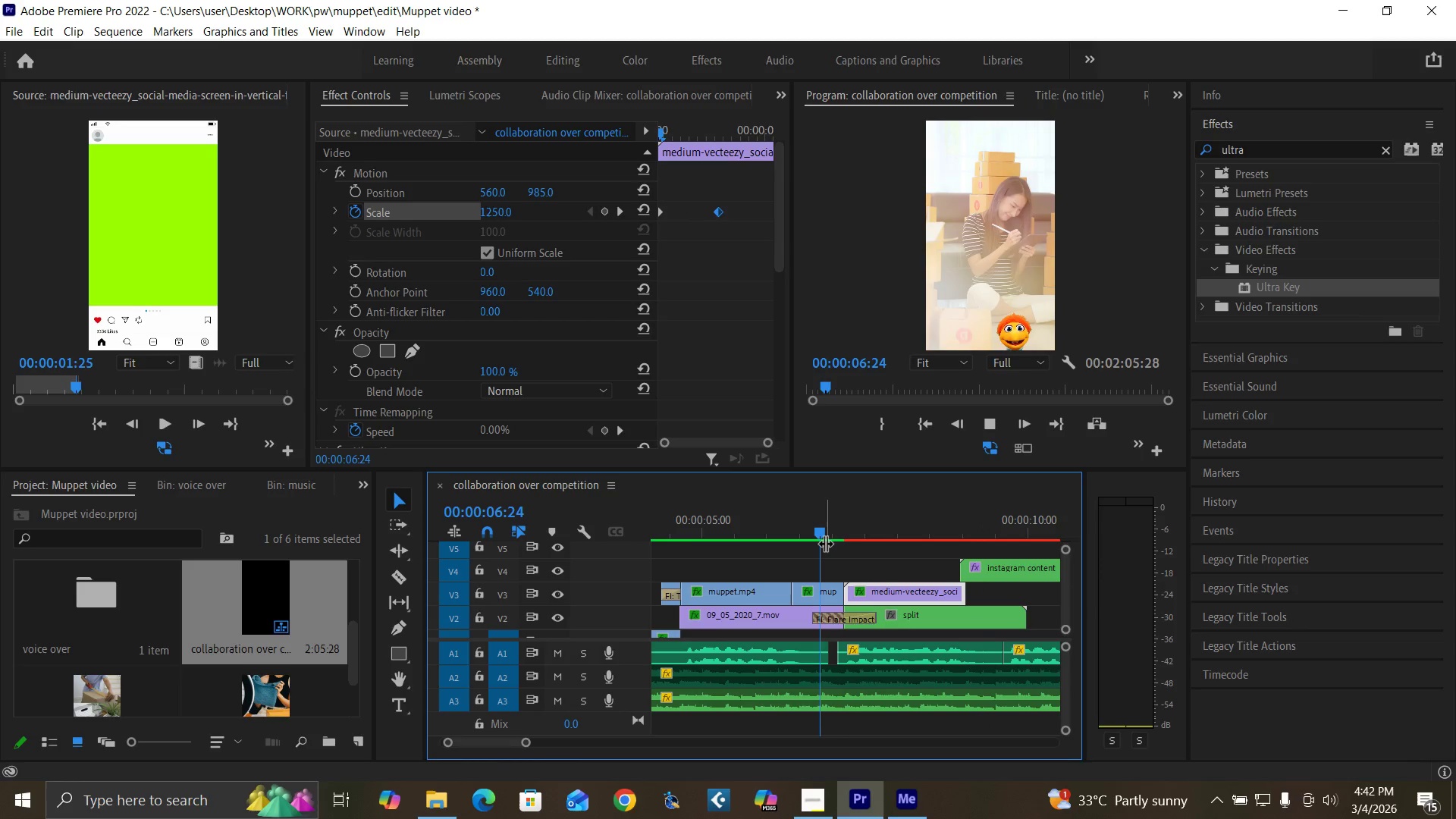 
key(Space)
 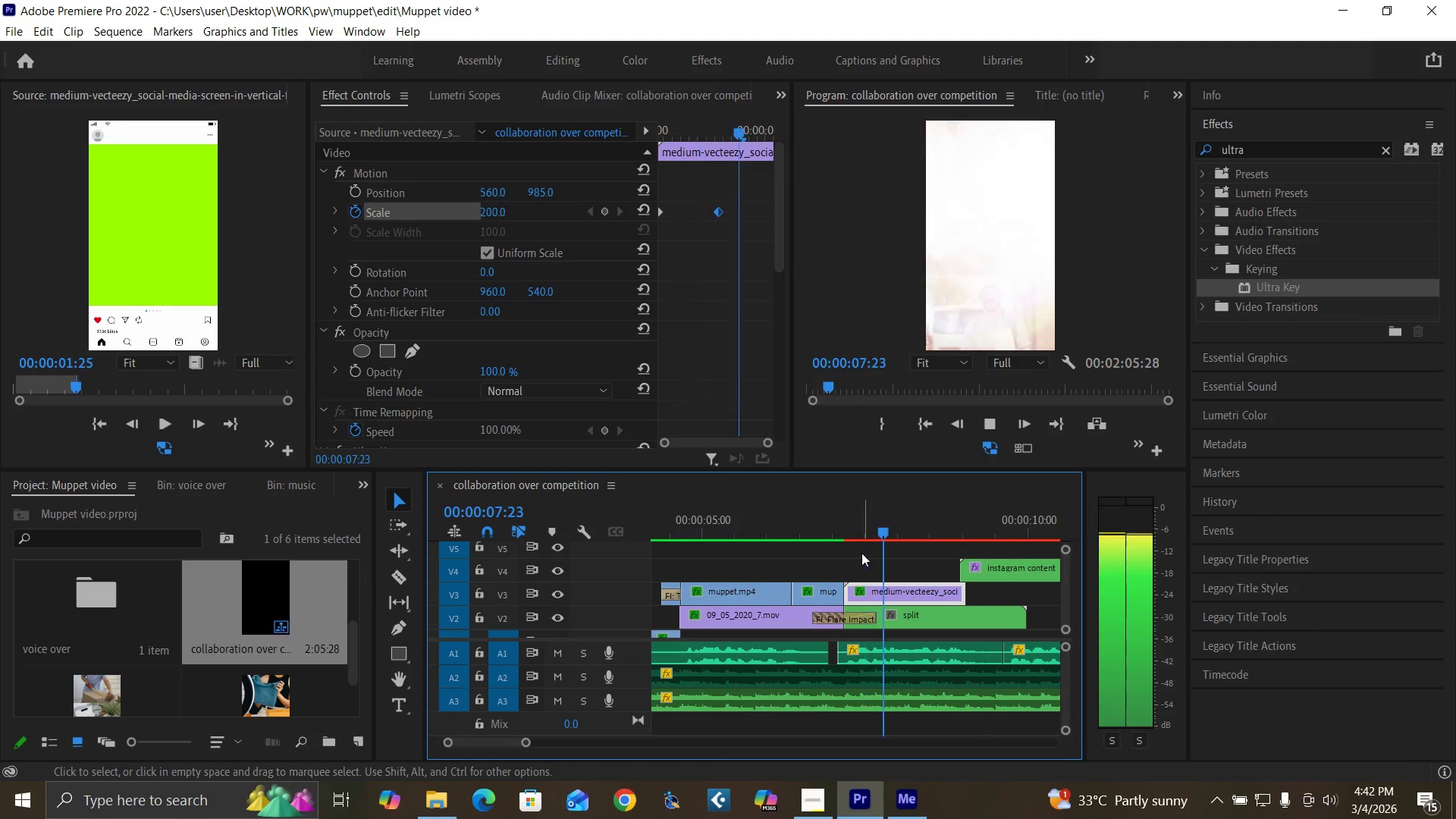 
key(Space)
 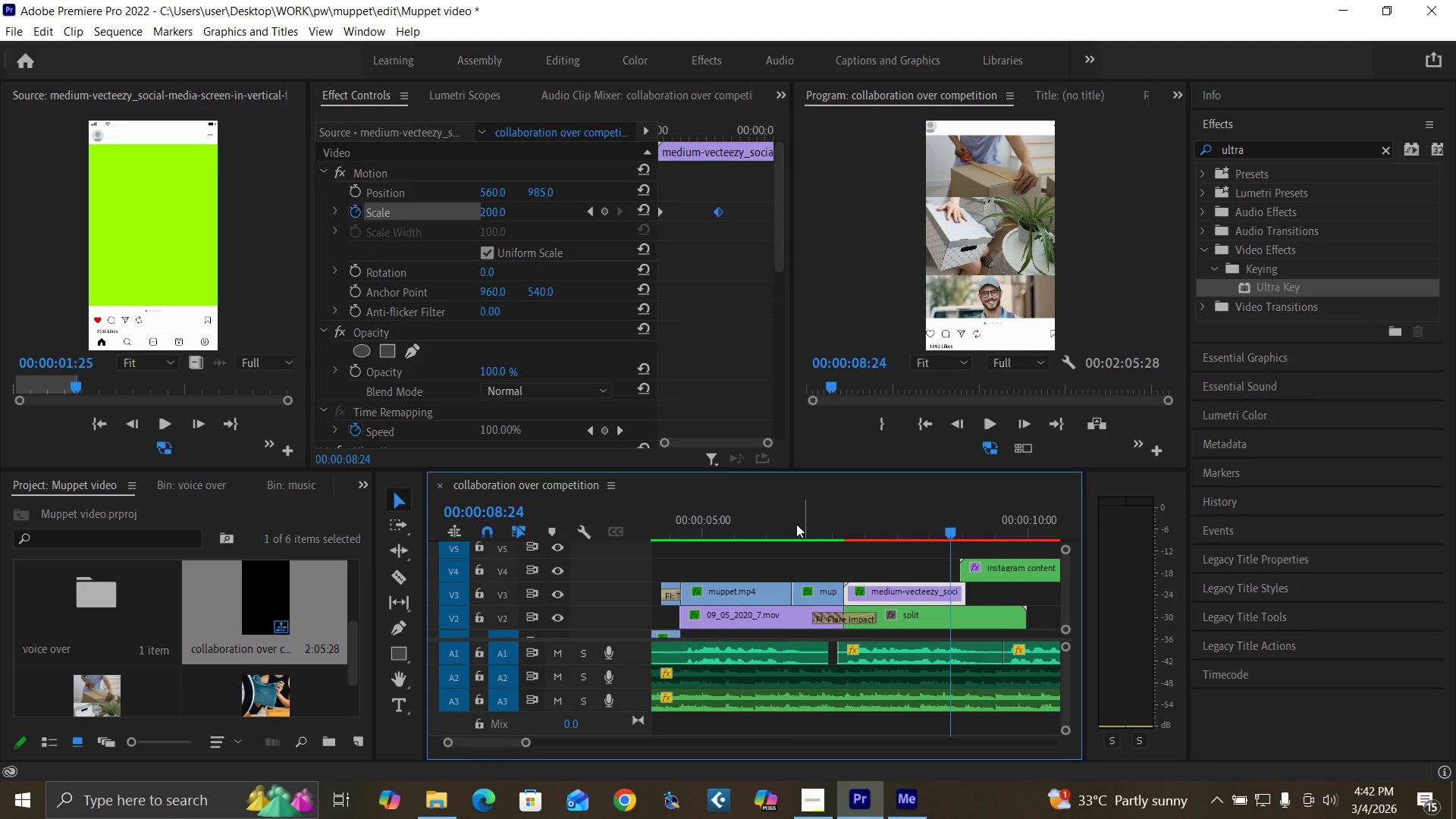 
left_click([790, 525])
 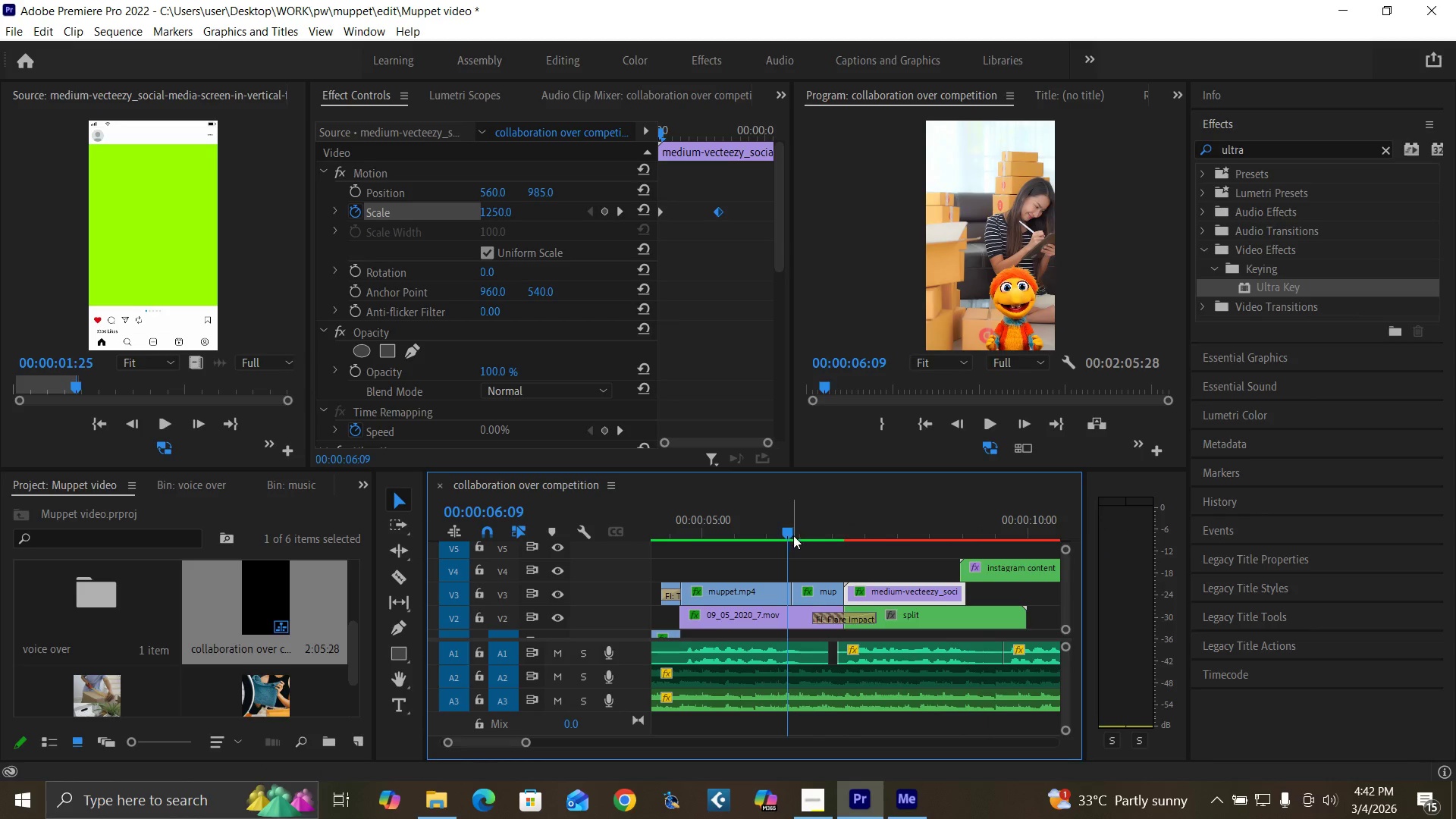 
key(Space)
 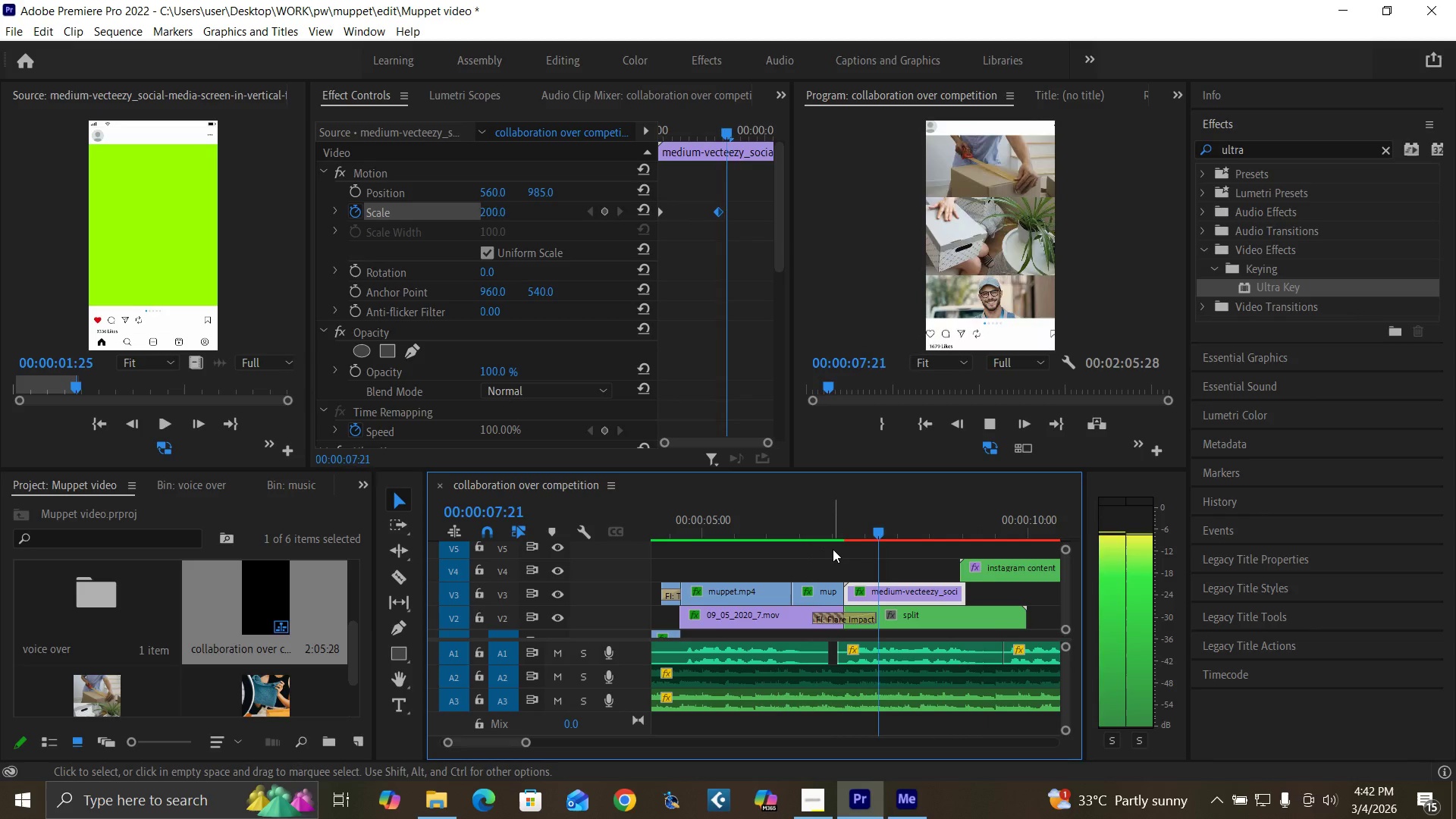 
key(Space)
 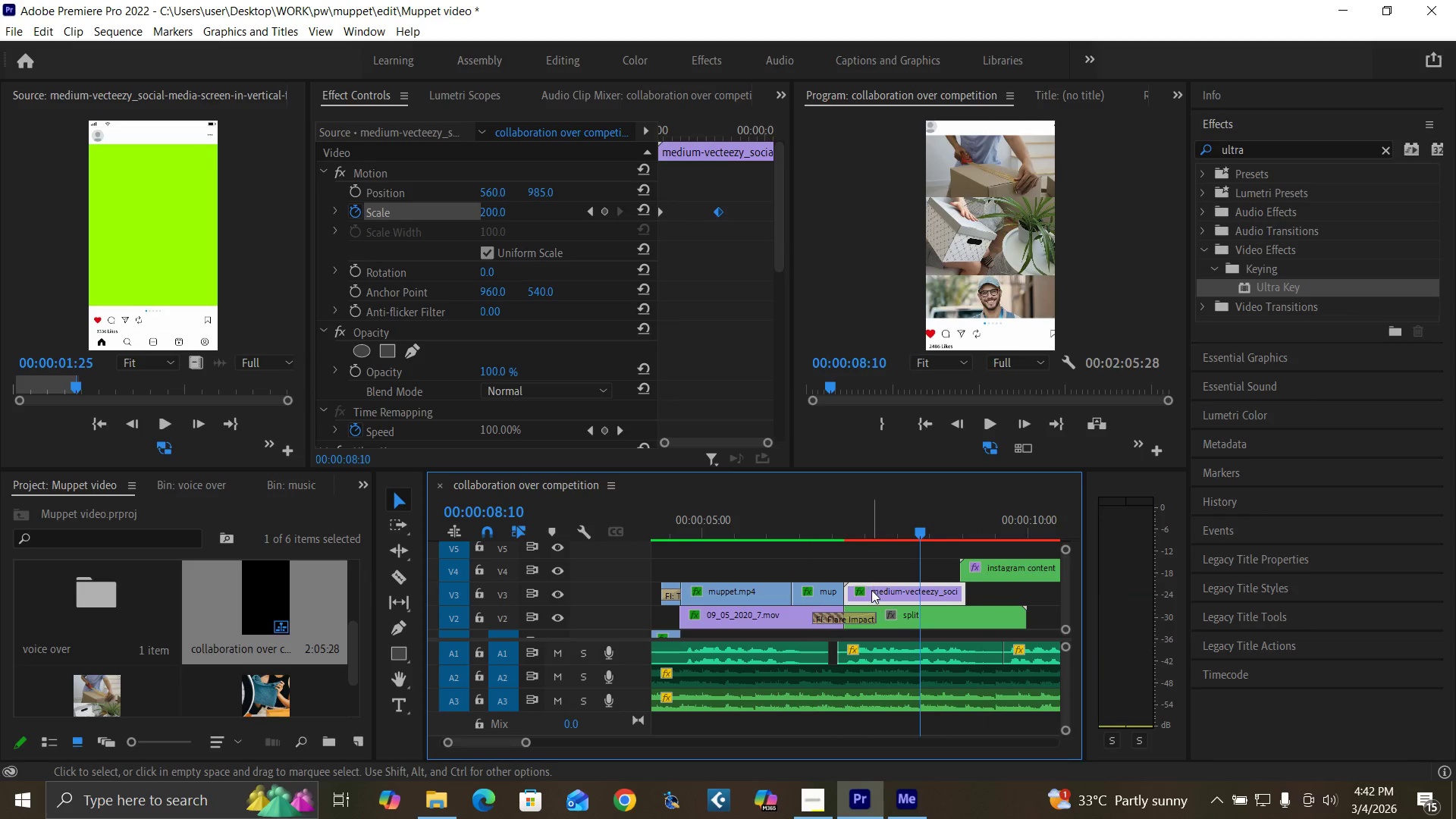 
left_click_drag(start_coordinate=[871, 590], to_coordinate=[884, 595])
 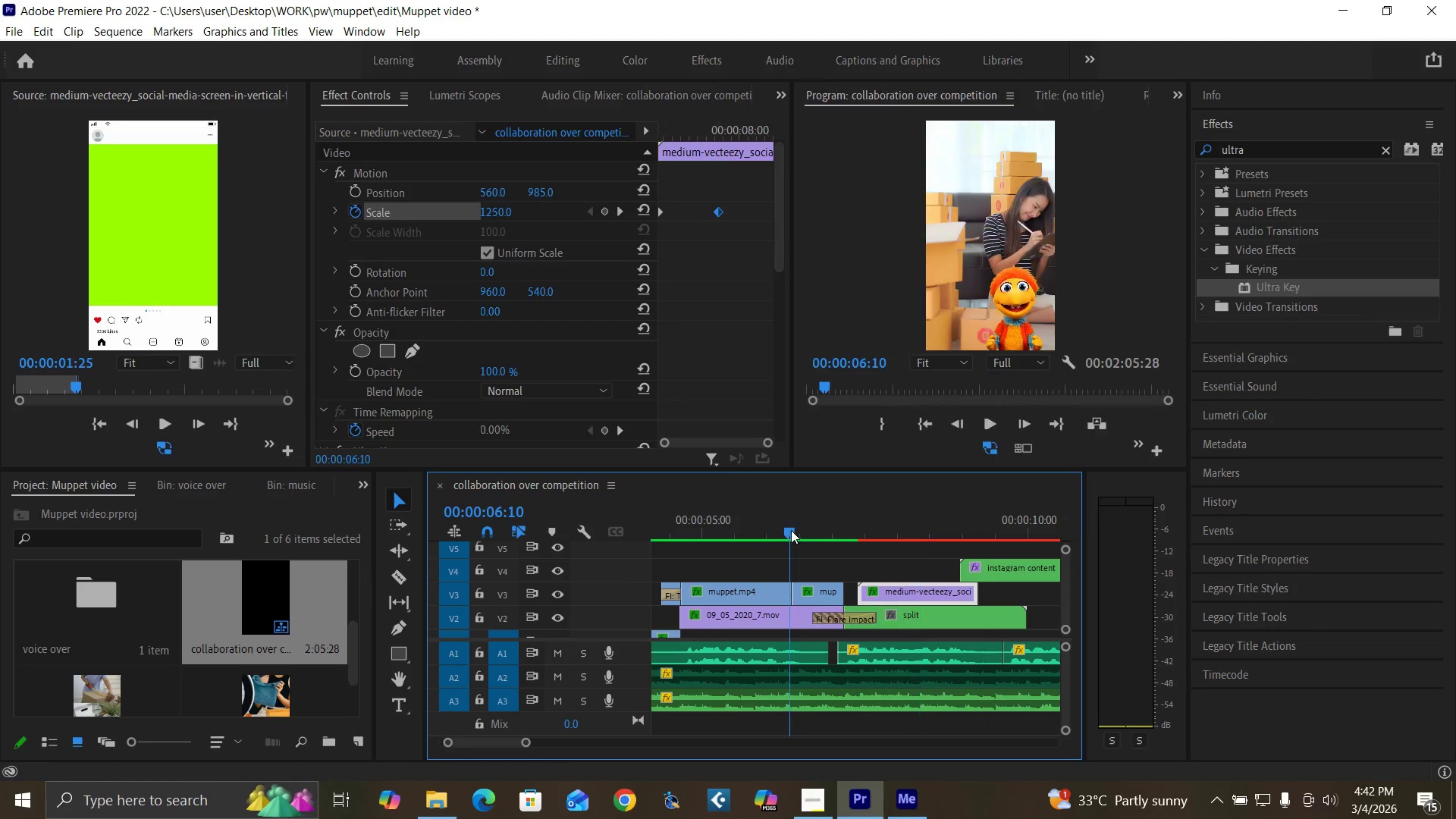 
left_click([791, 530])
 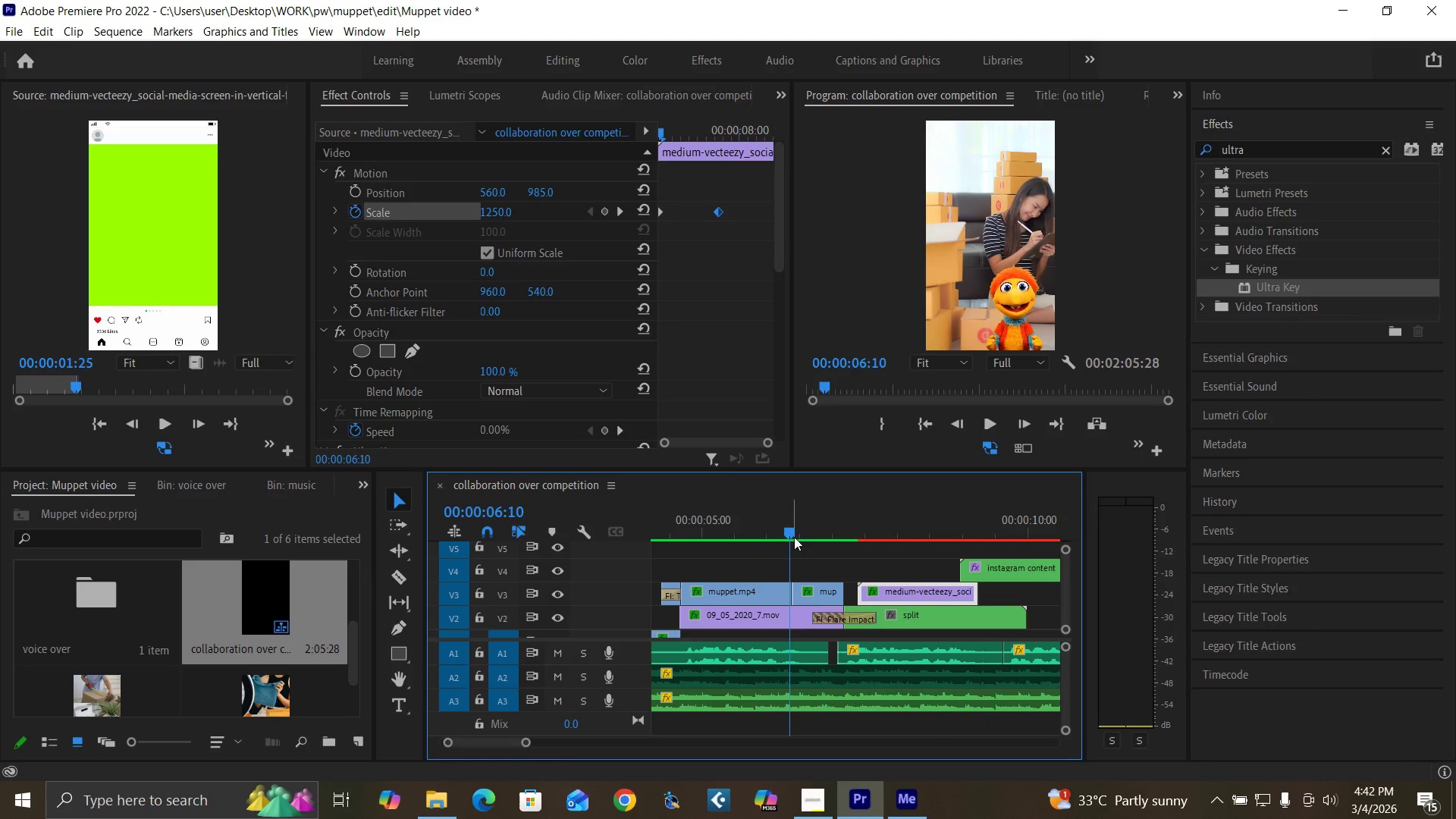 
key(Space)
 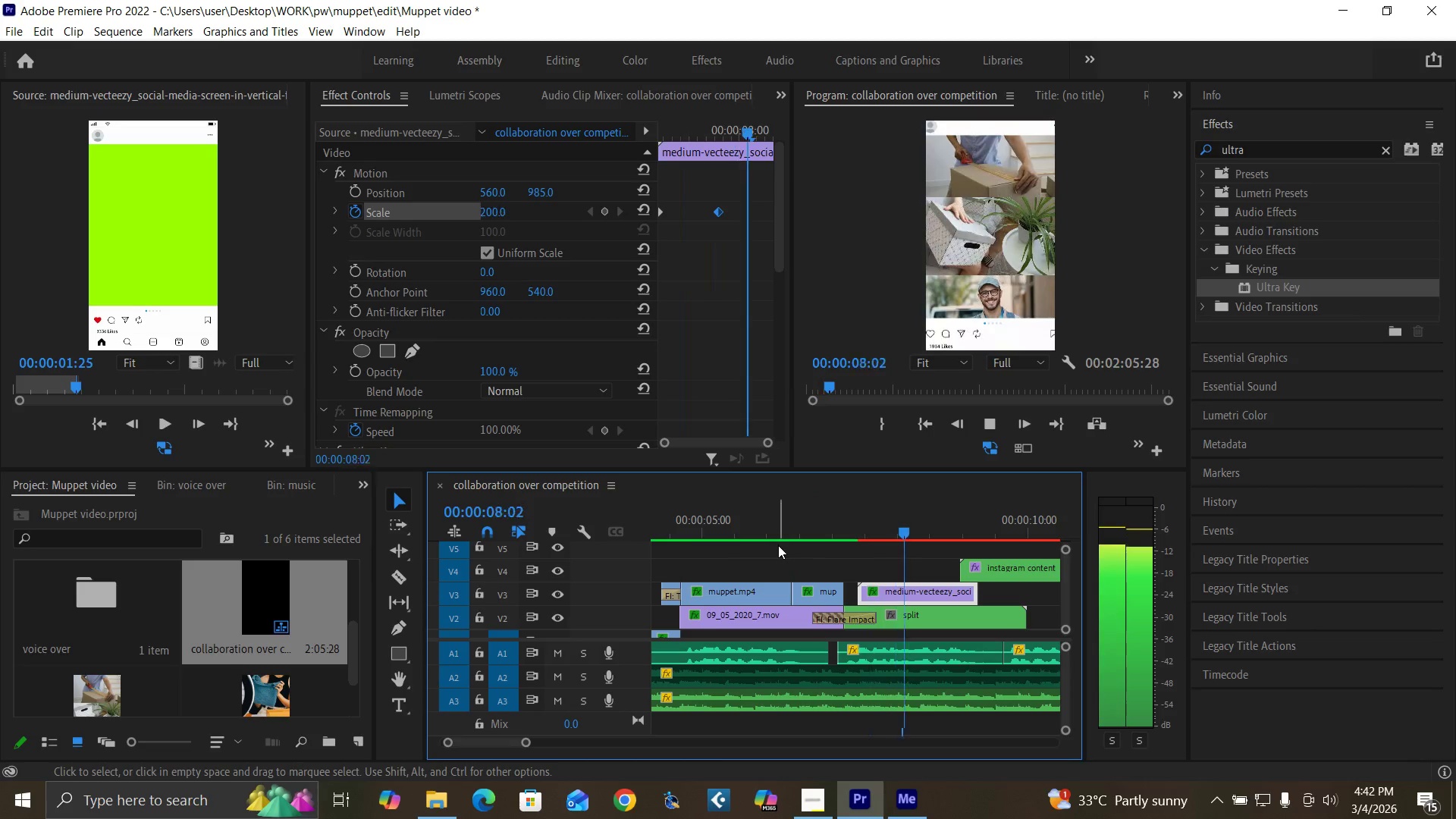 
key(Space)
 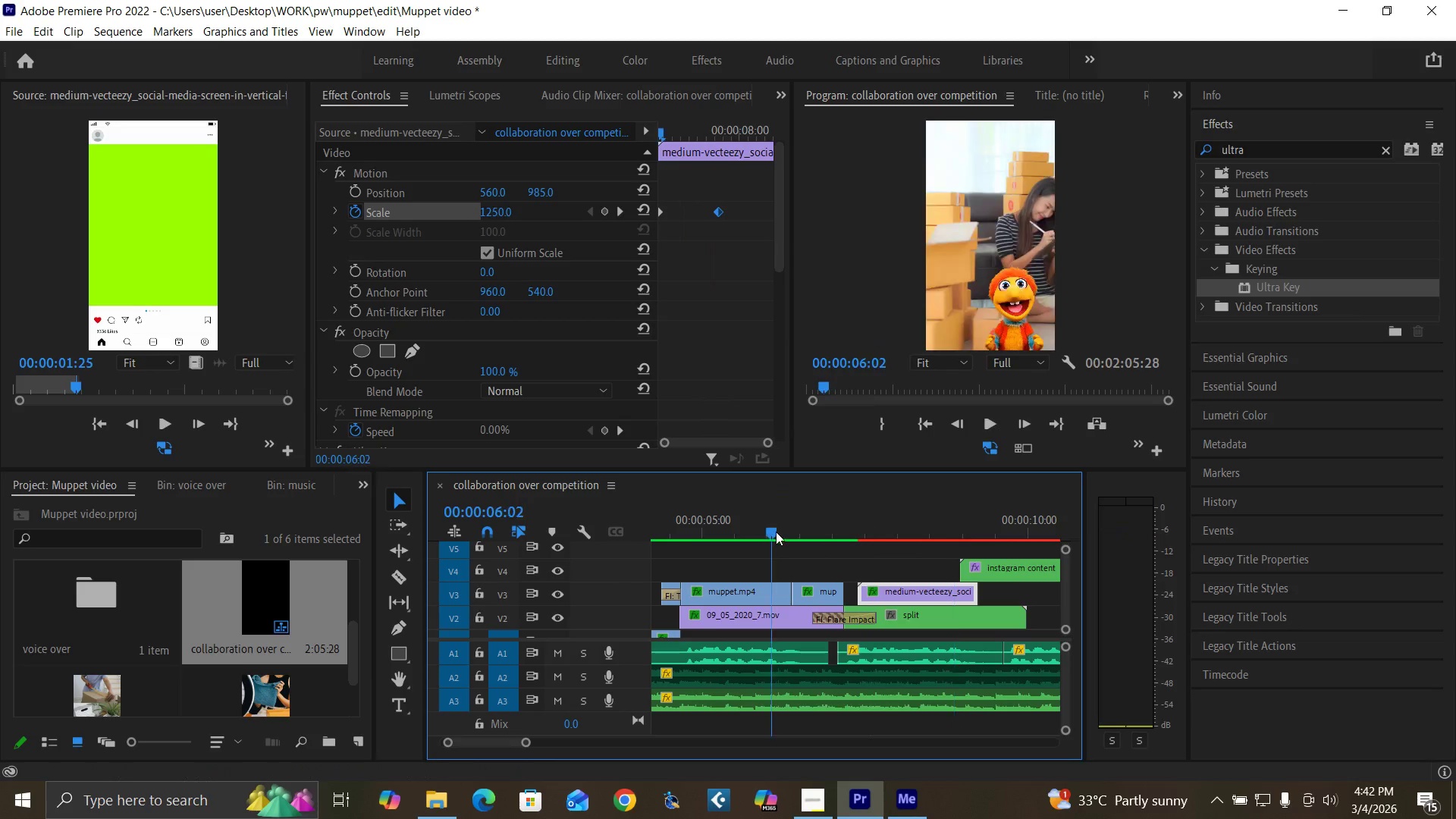 
key(Space)
 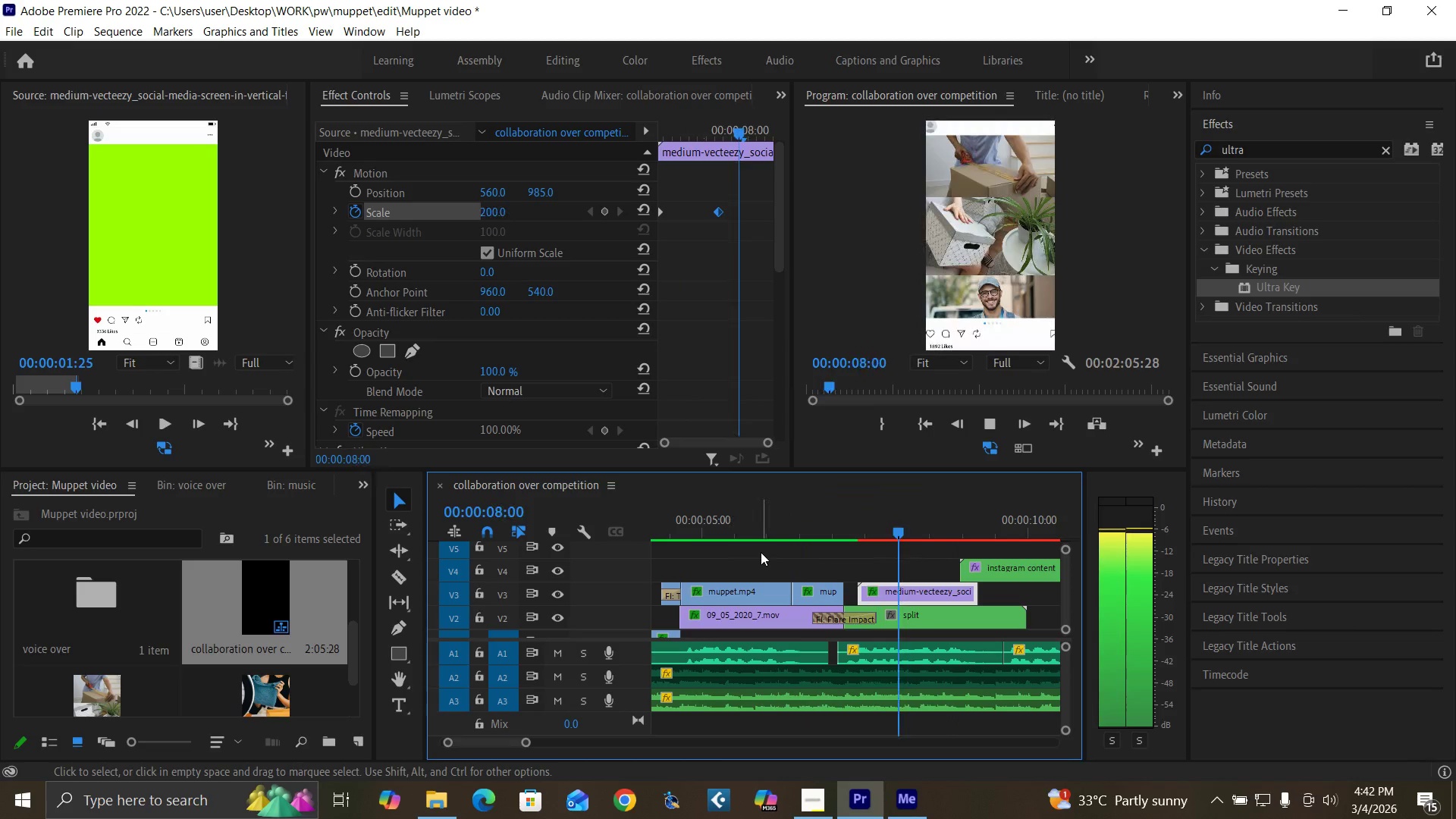 
key(Space)
 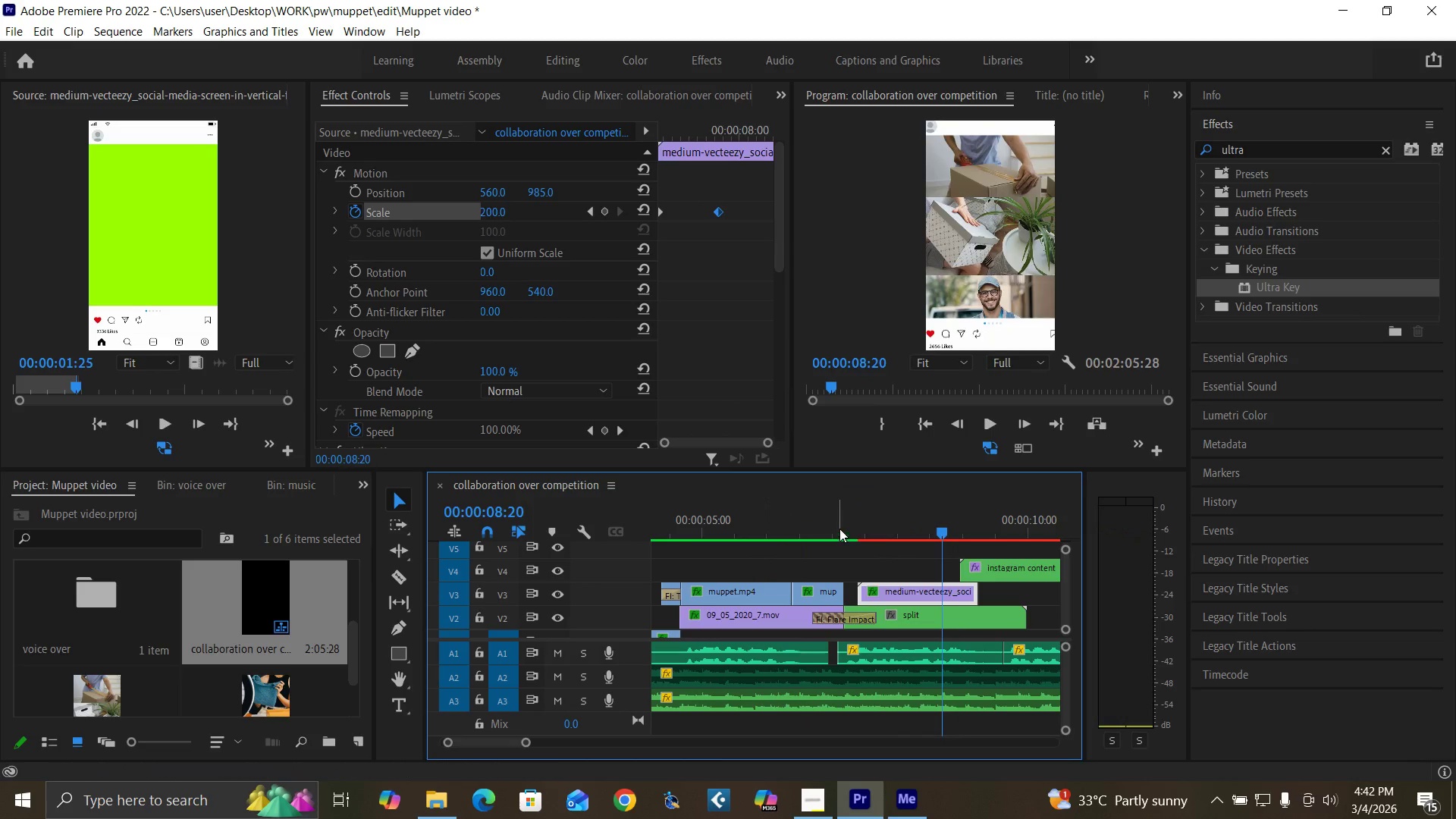 
left_click_drag(start_coordinate=[841, 526], to_coordinate=[895, 547])
 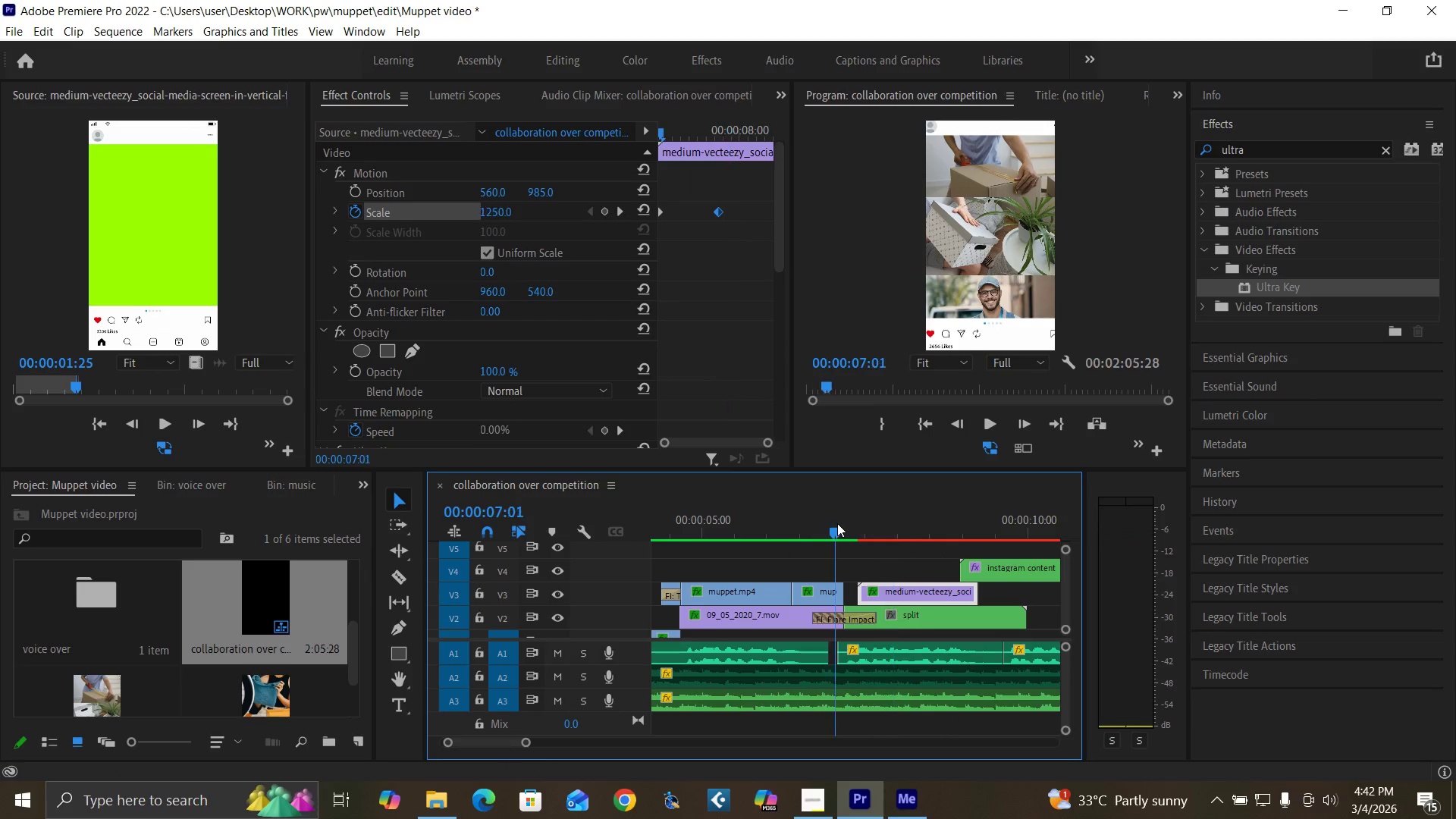 
left_click_drag(start_coordinate=[836, 523], to_coordinate=[884, 540])
 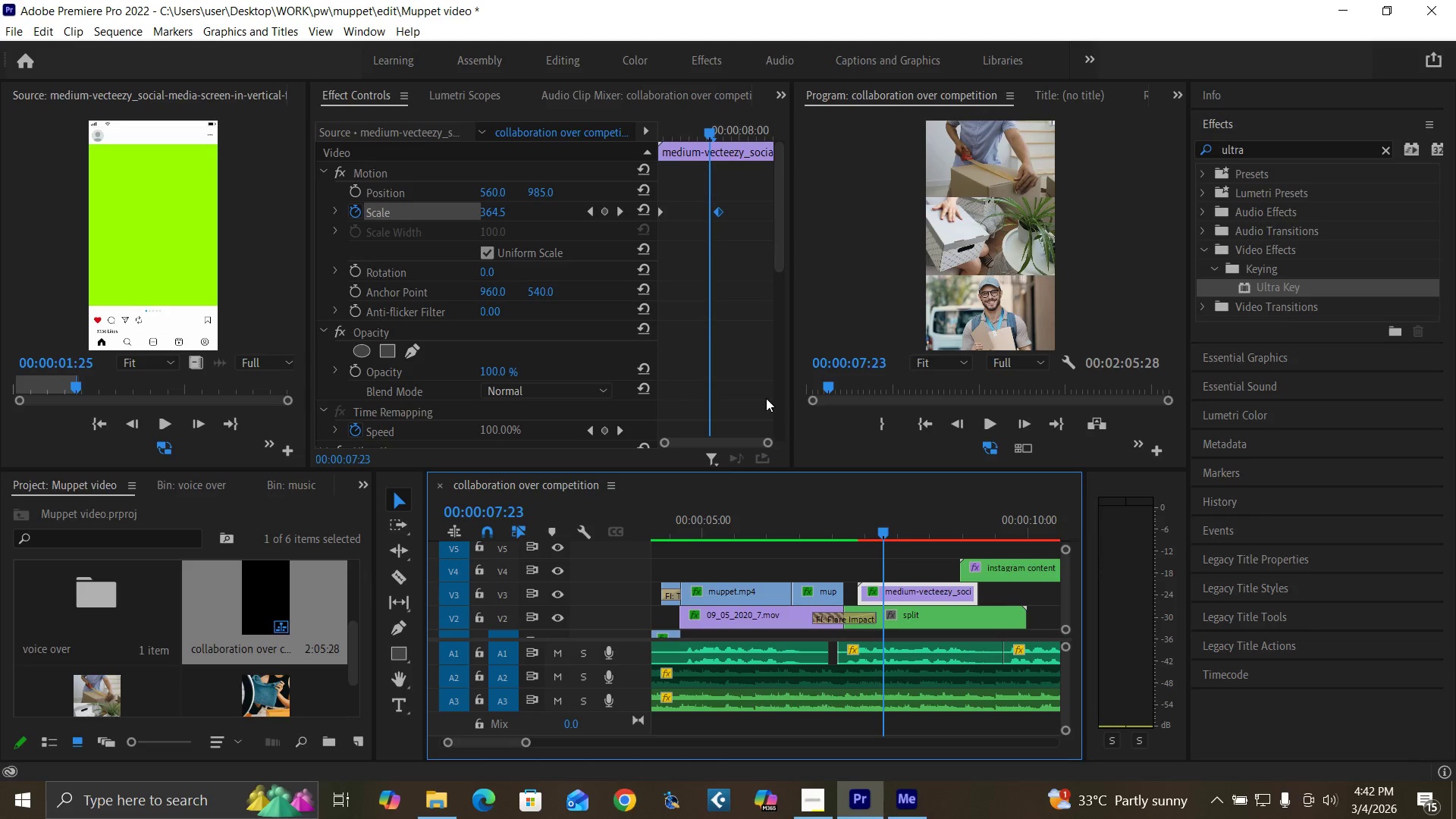 
key(Control+S)
 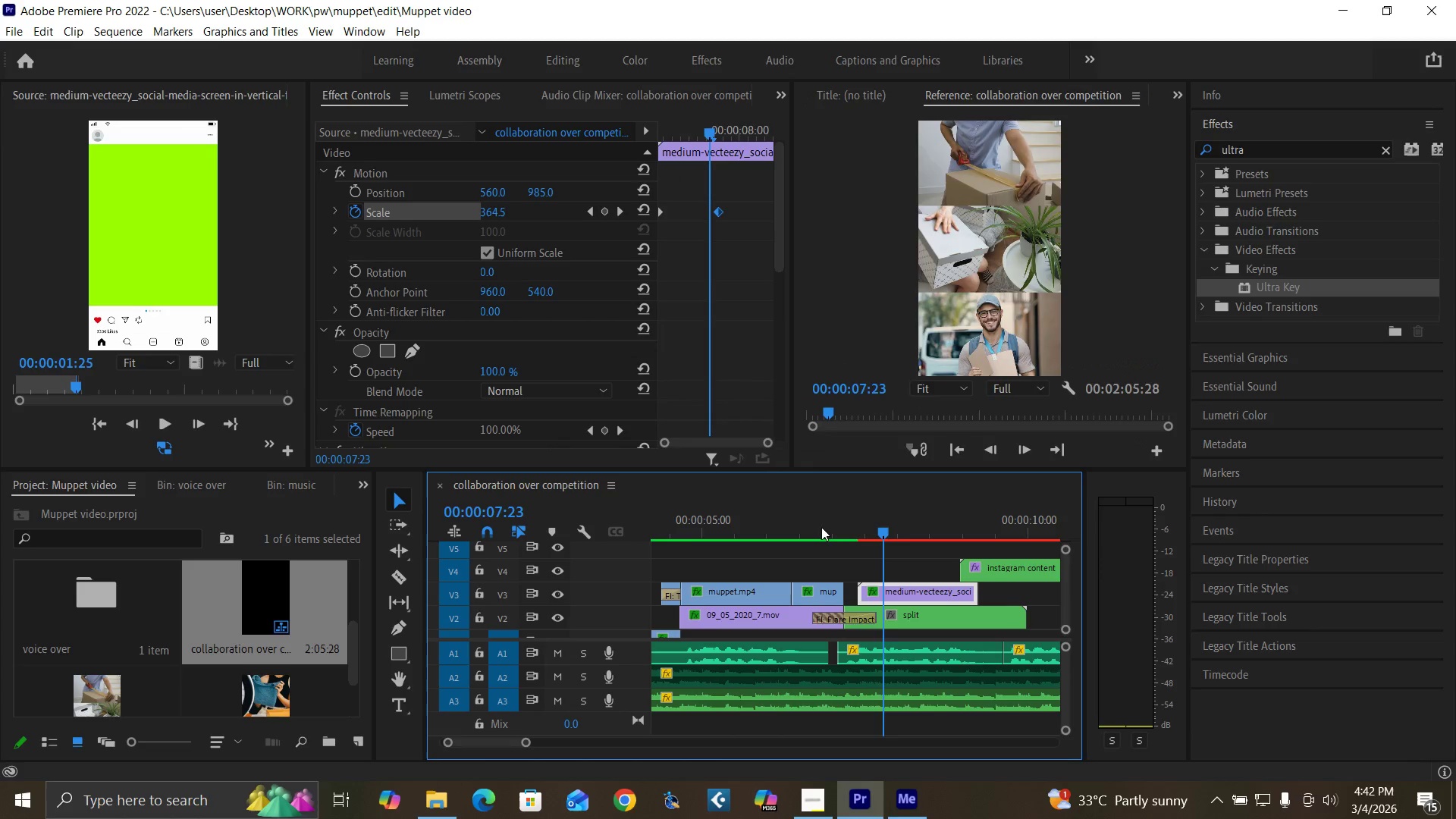 
left_click_drag(start_coordinate=[819, 528], to_coordinate=[977, 602])
 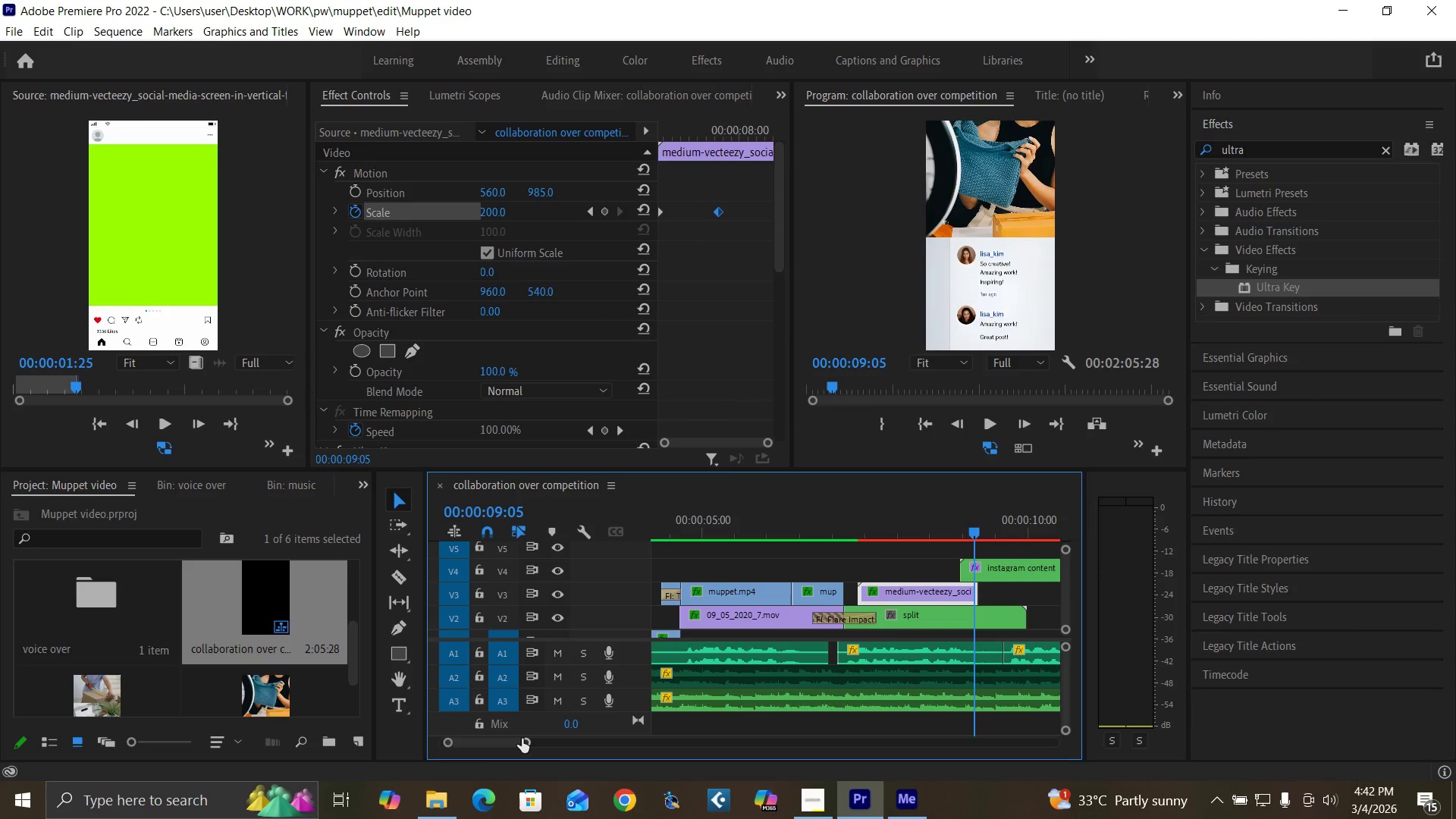 
left_click_drag(start_coordinate=[522, 739], to_coordinate=[553, 743])
 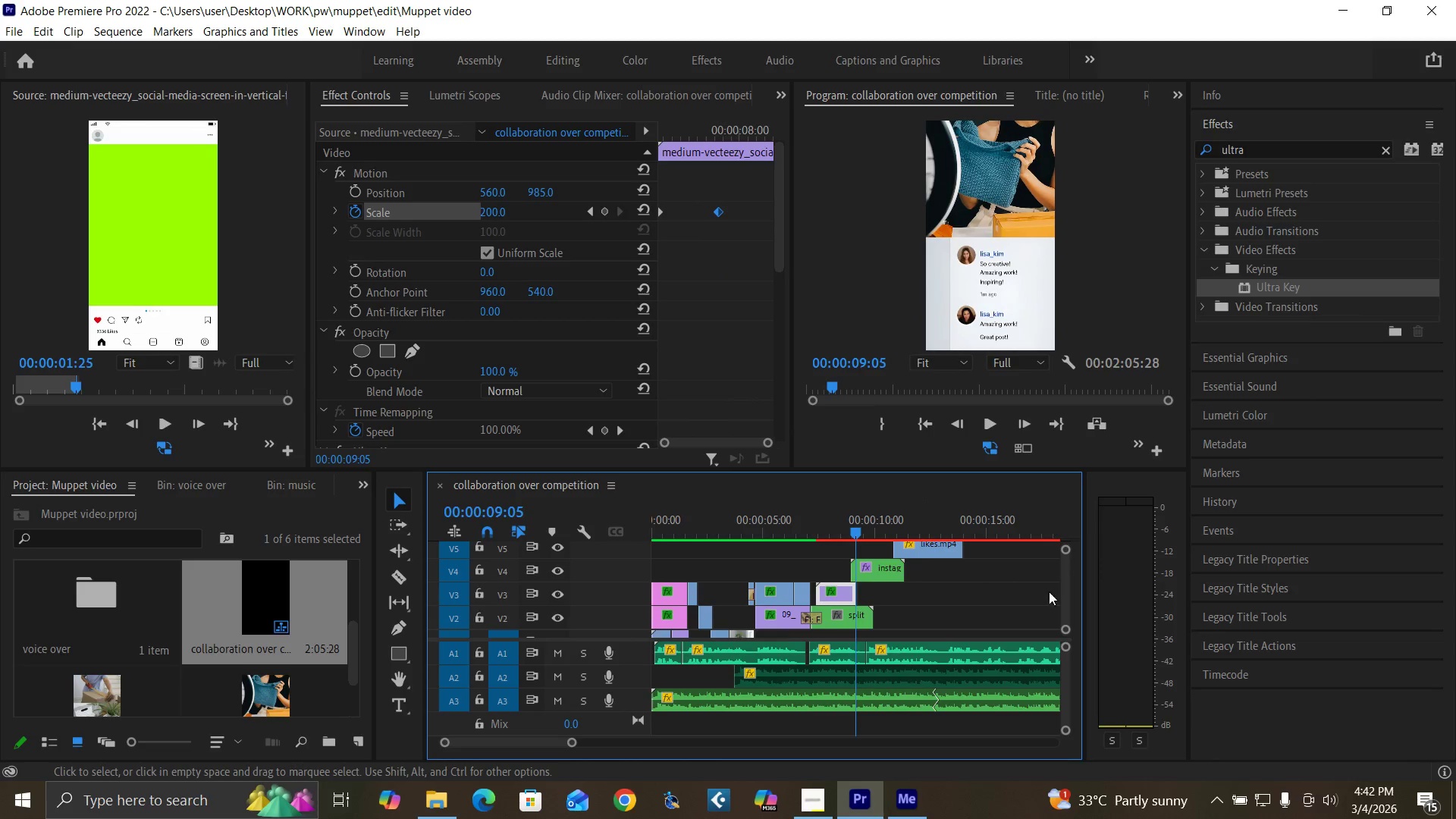 
key(Space)
 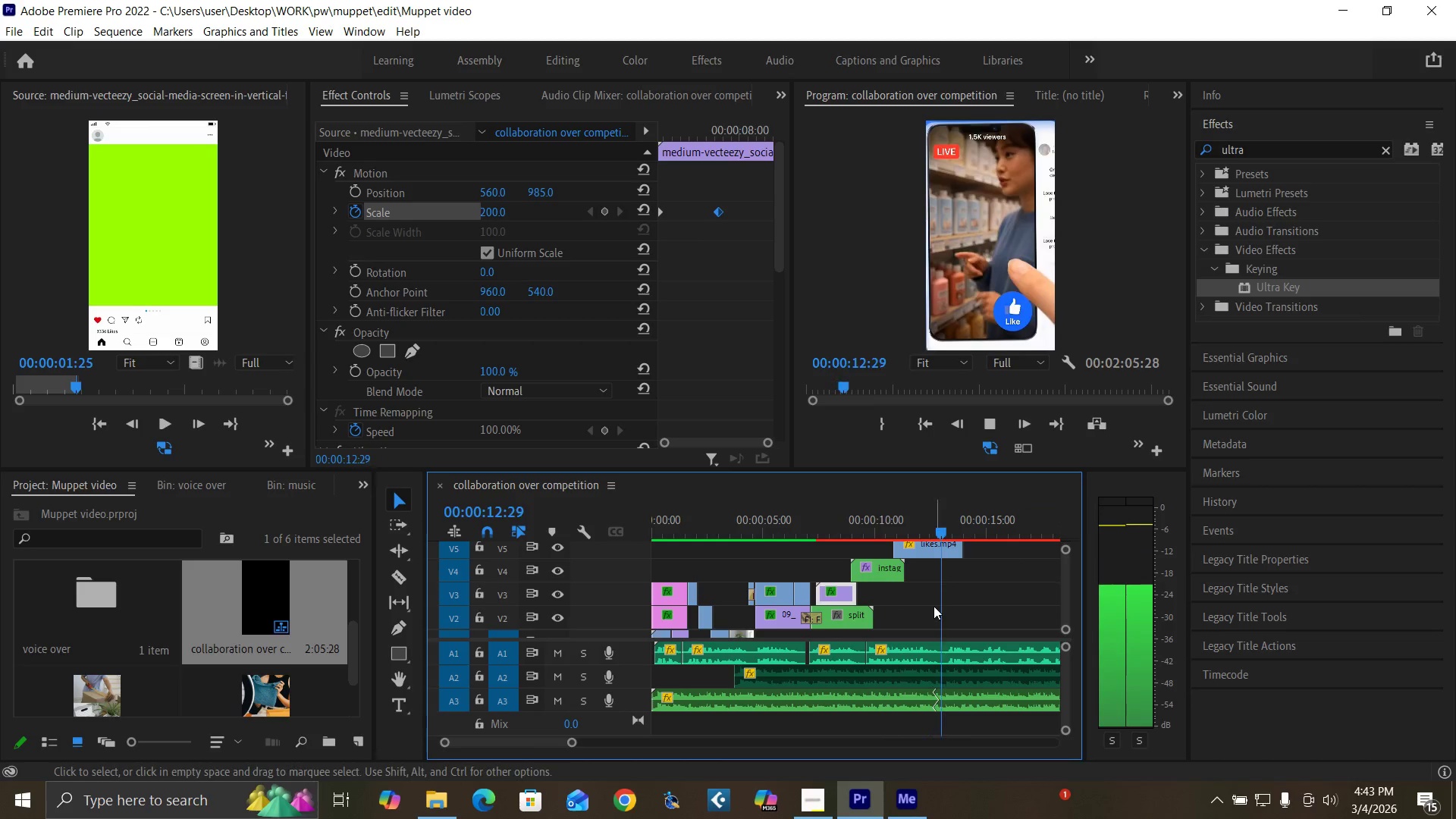 
wait(5.17)
 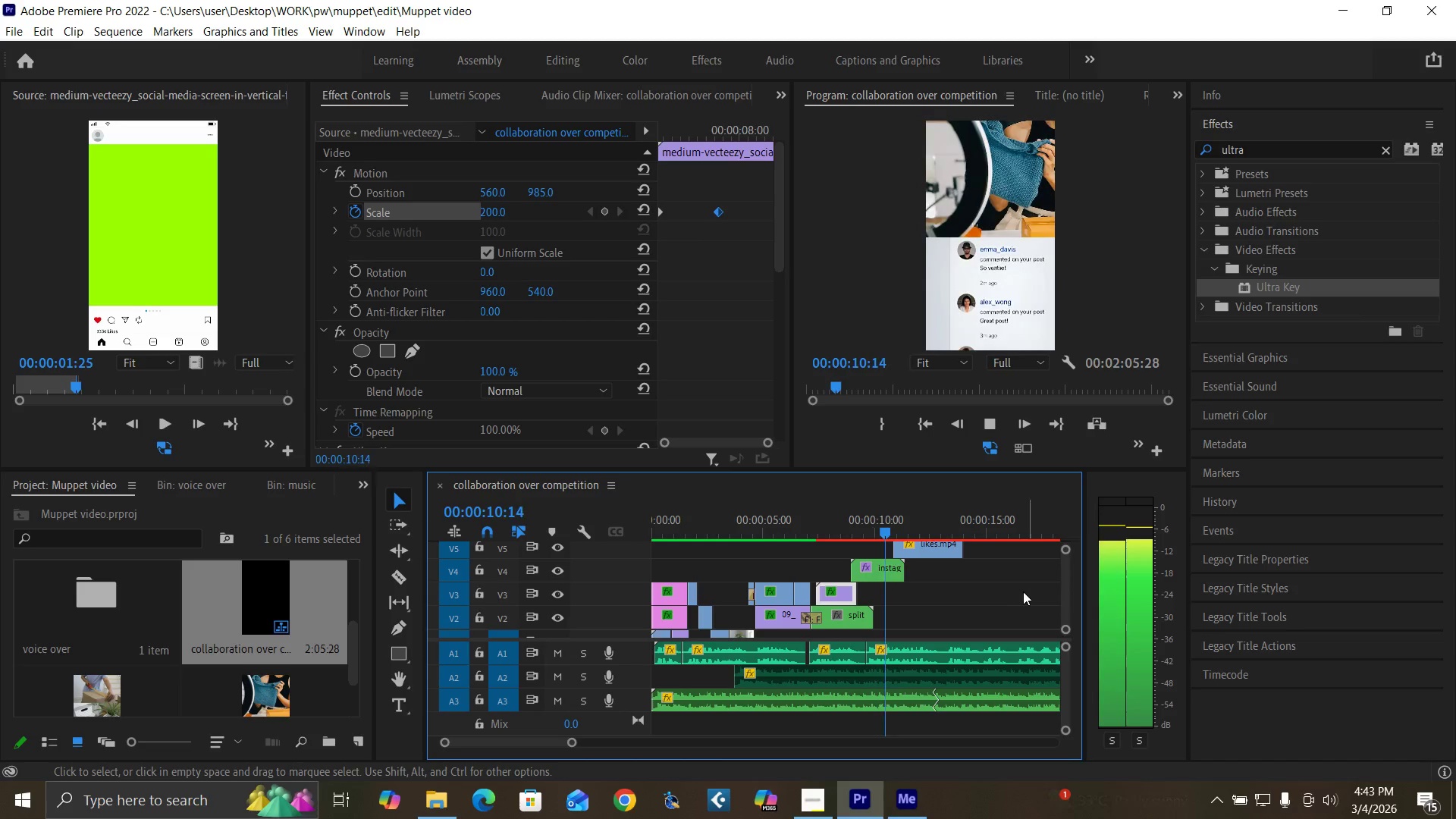 
key(Space)
 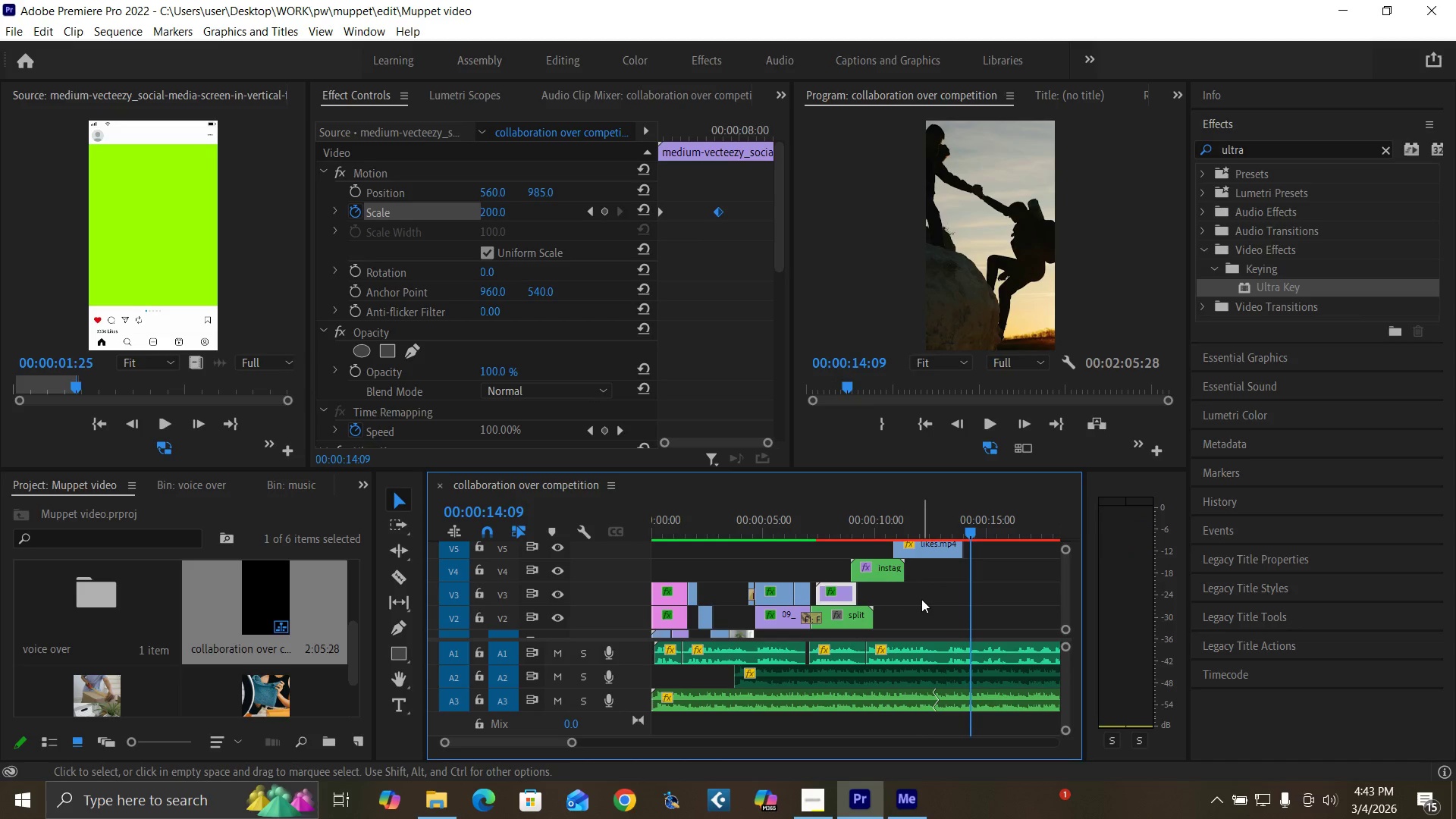 
key(Control+S)
 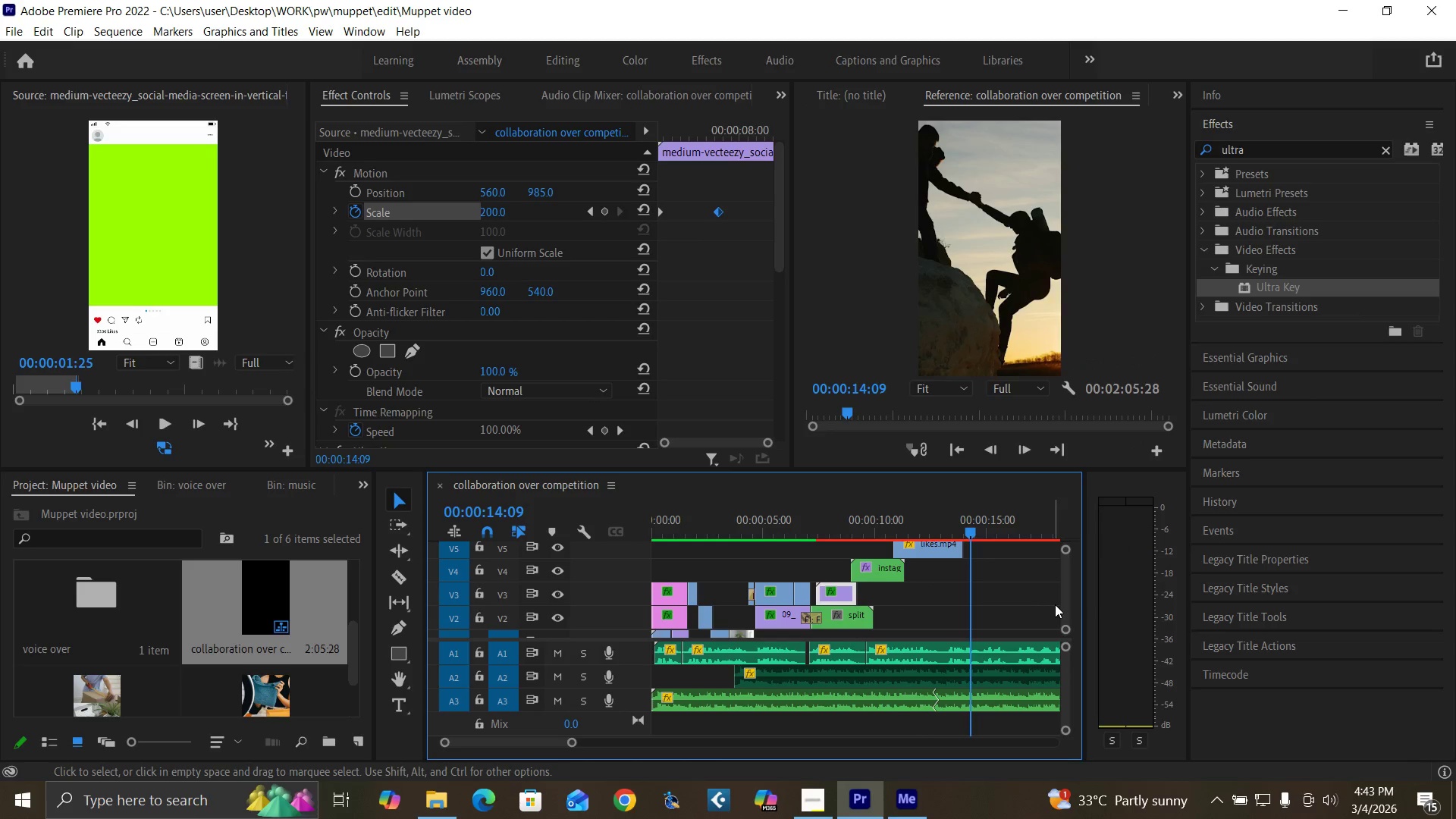 
left_click_drag(start_coordinate=[1067, 604], to_coordinate=[1068, 600])
 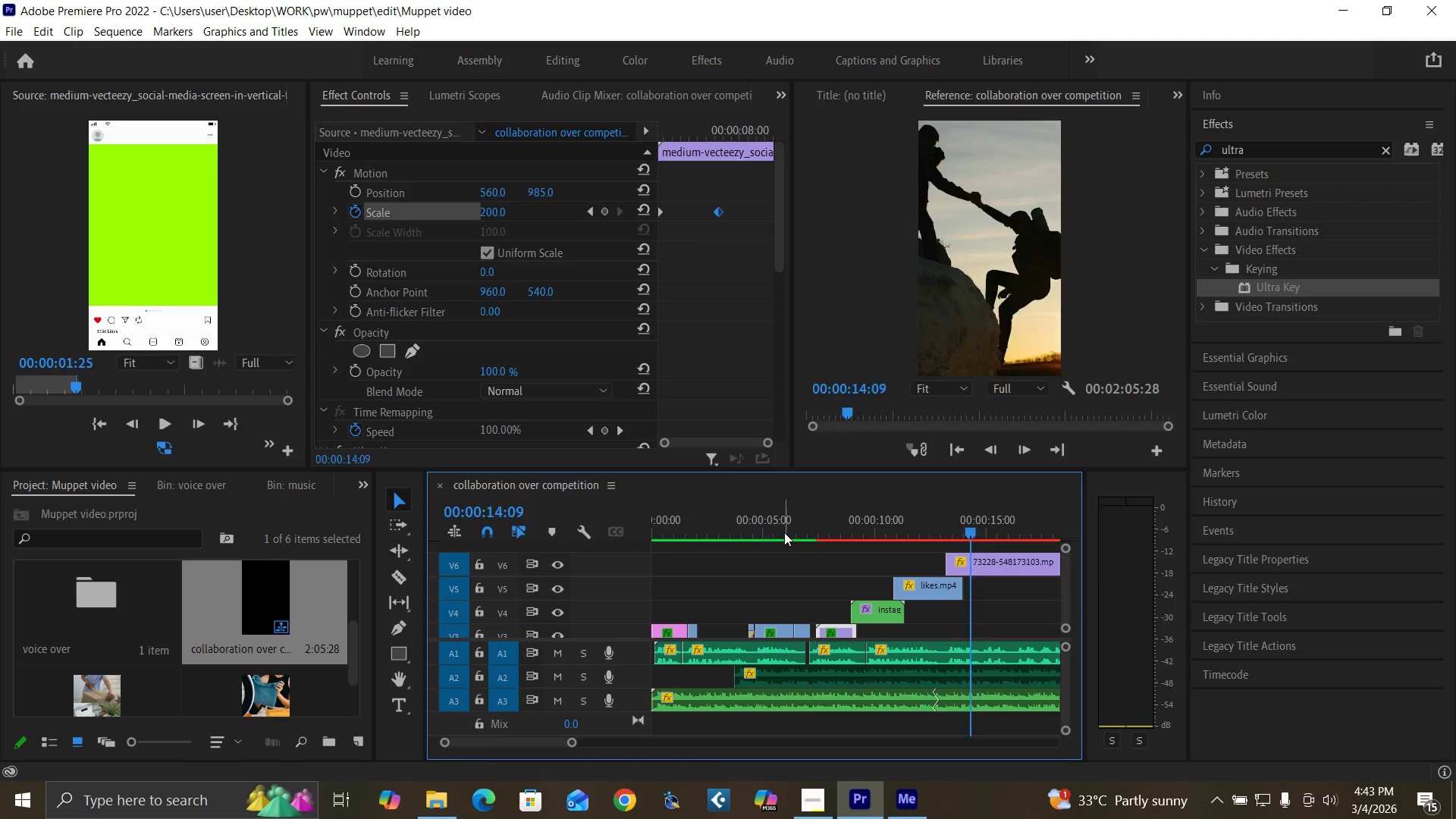 
left_click([784, 532])
 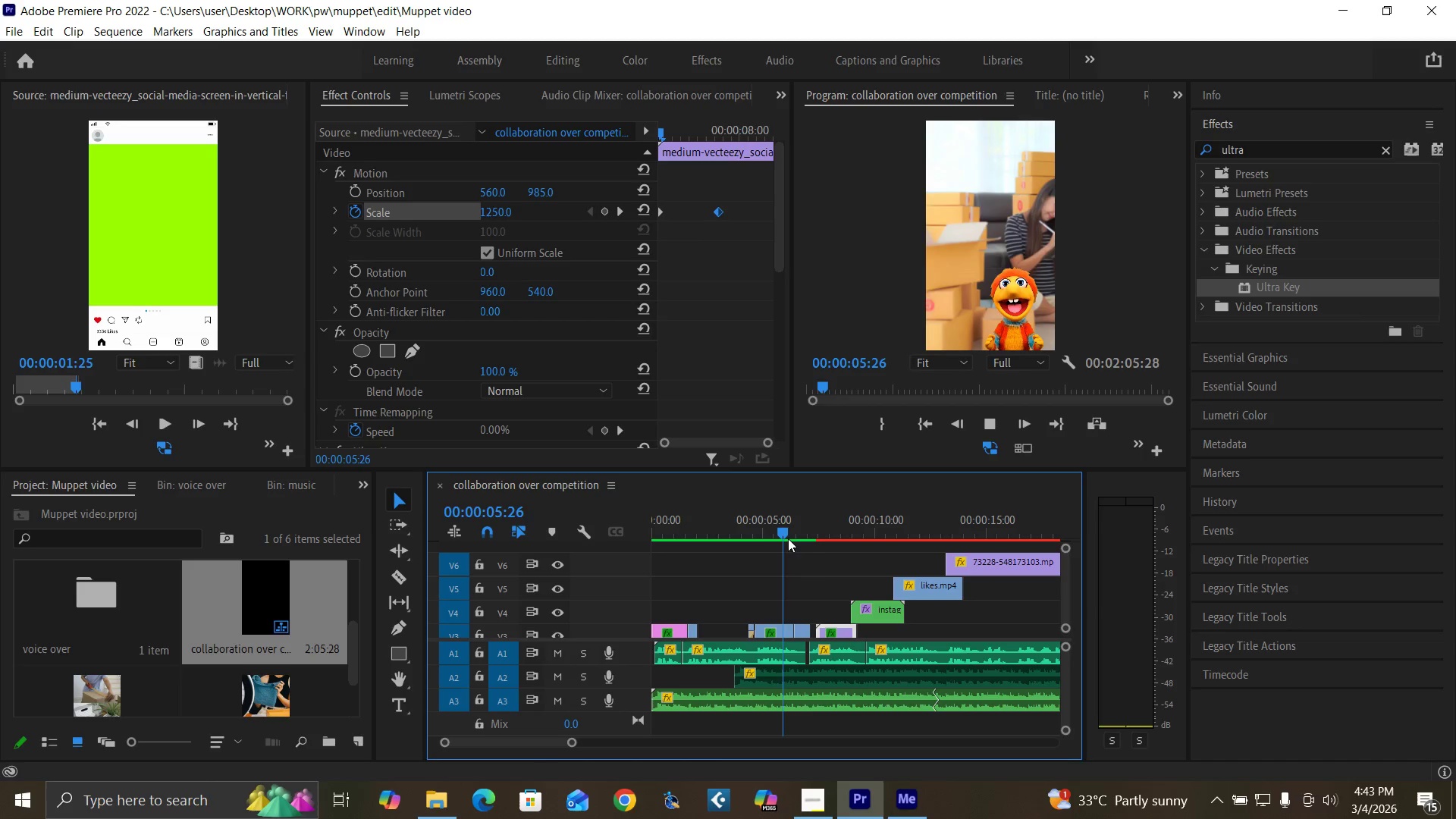 
key(Space)
 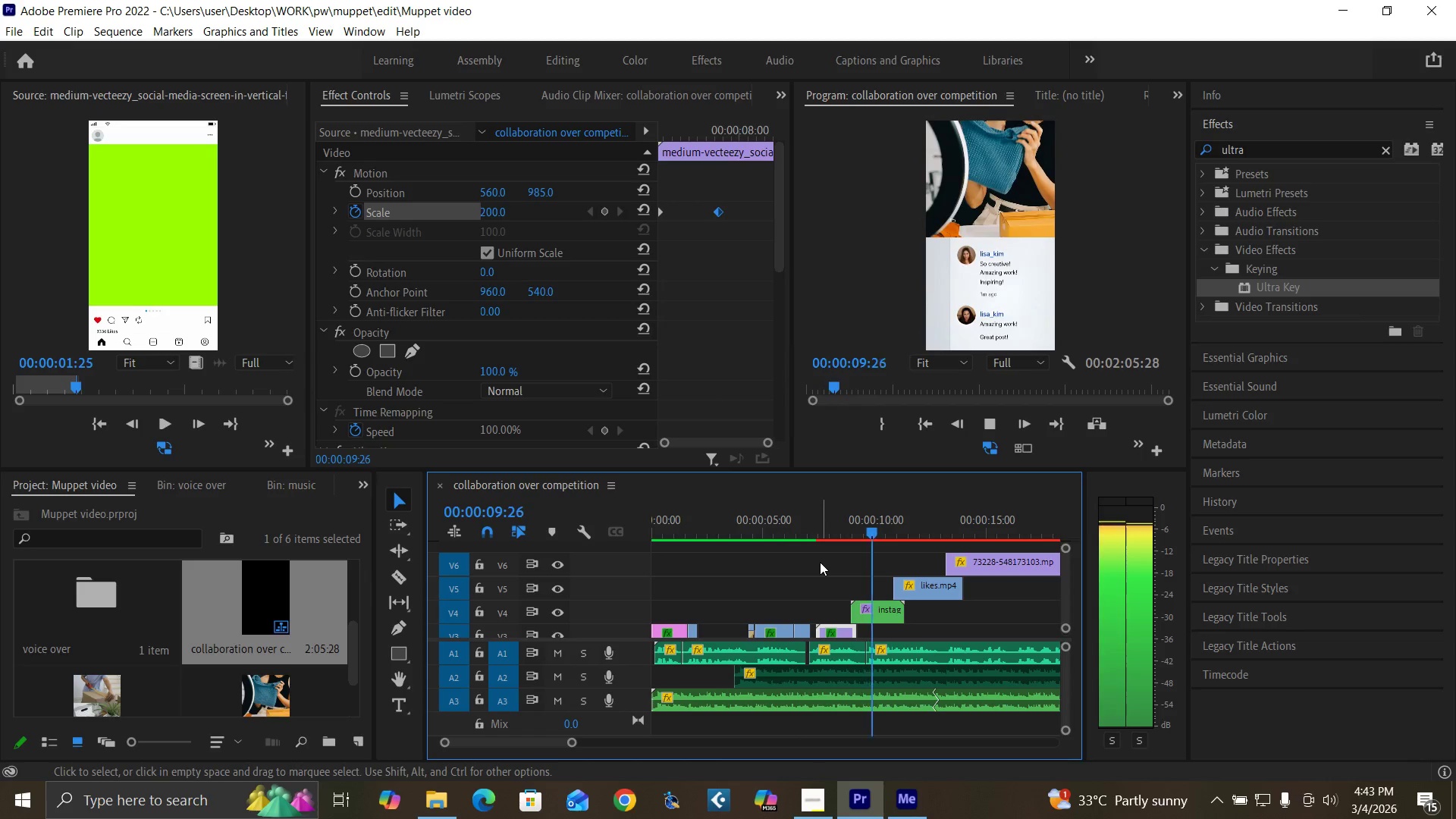 
wait(5.34)
 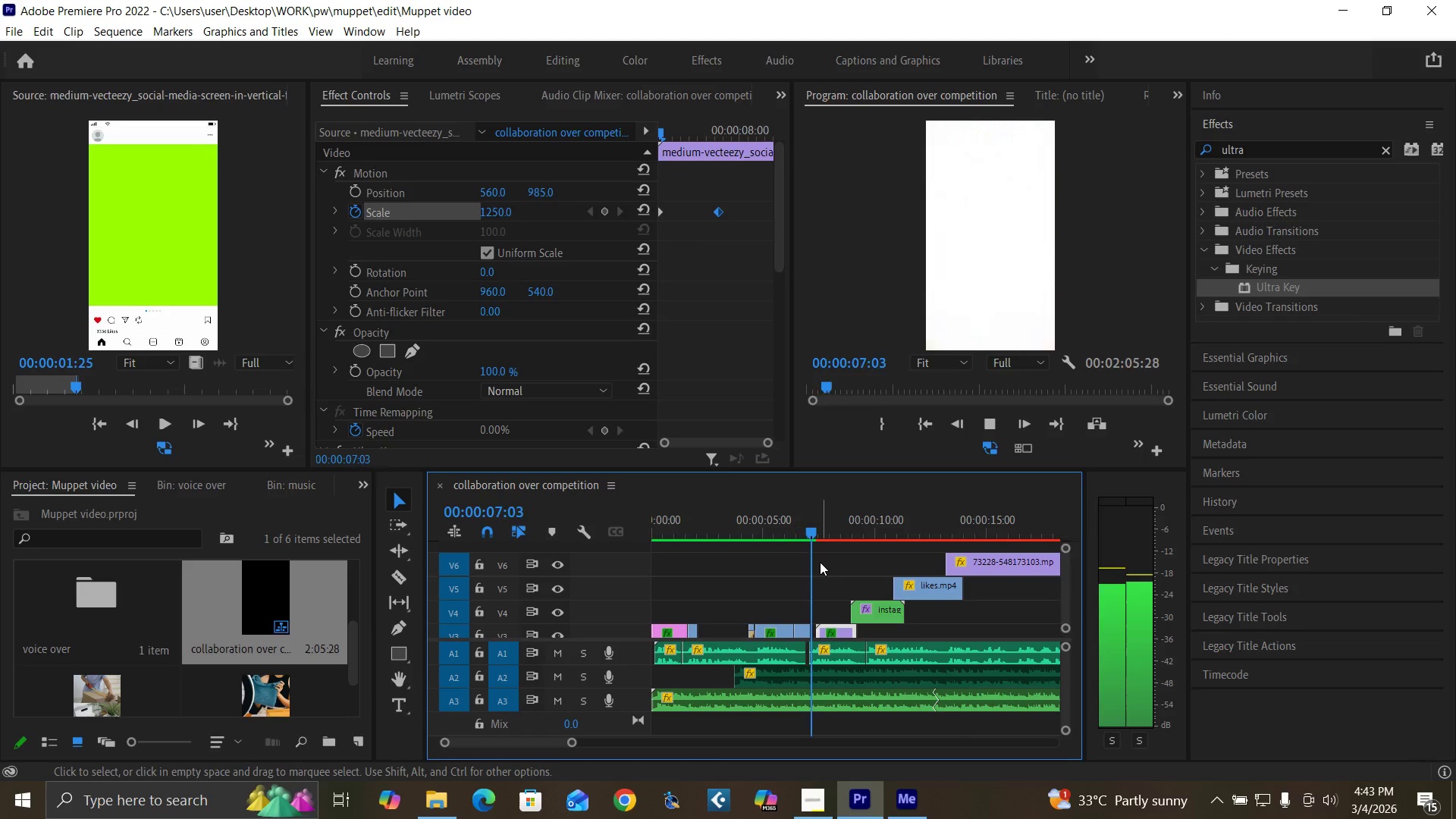 
key(Space)
 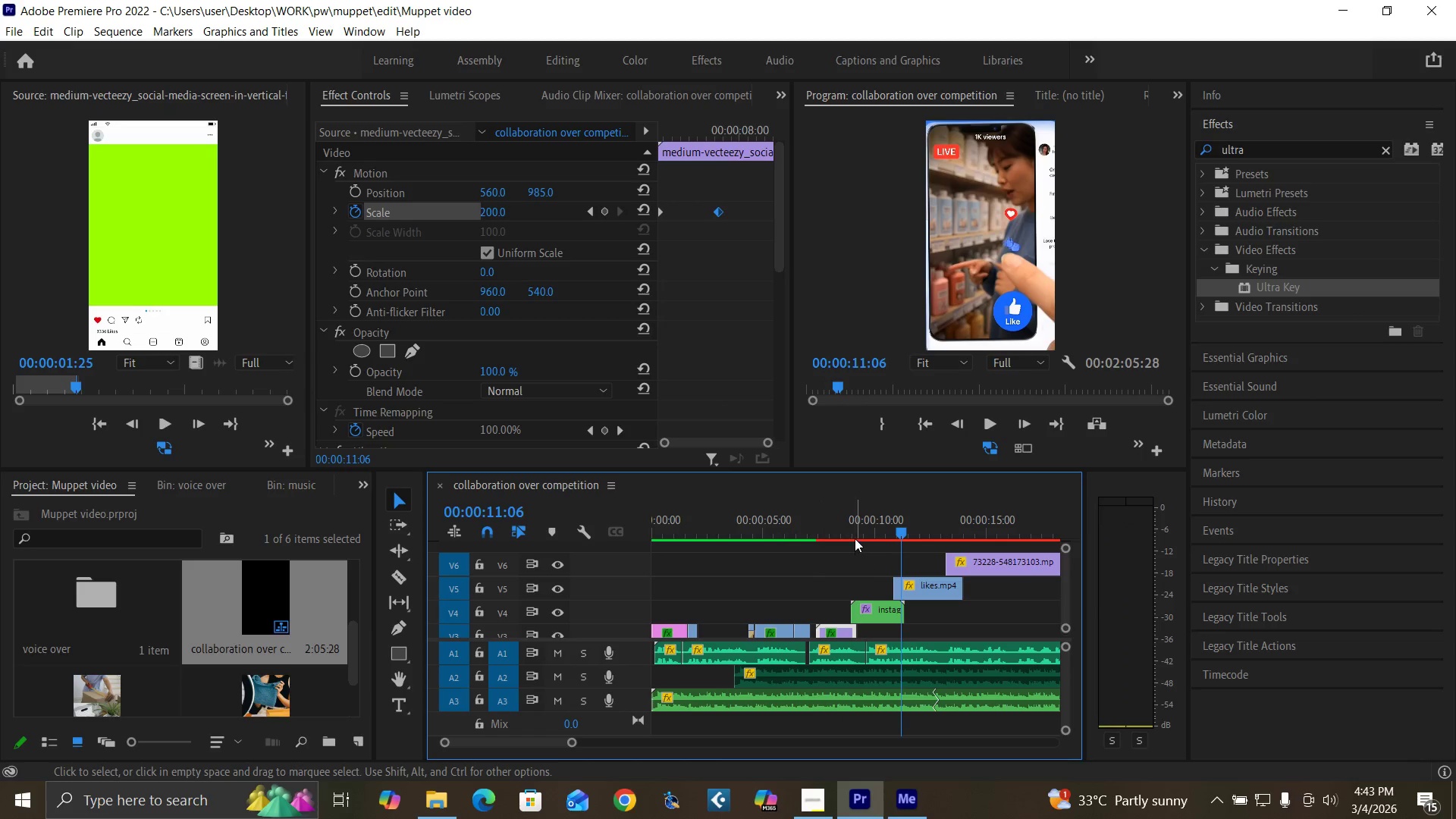 
left_click([868, 515])
 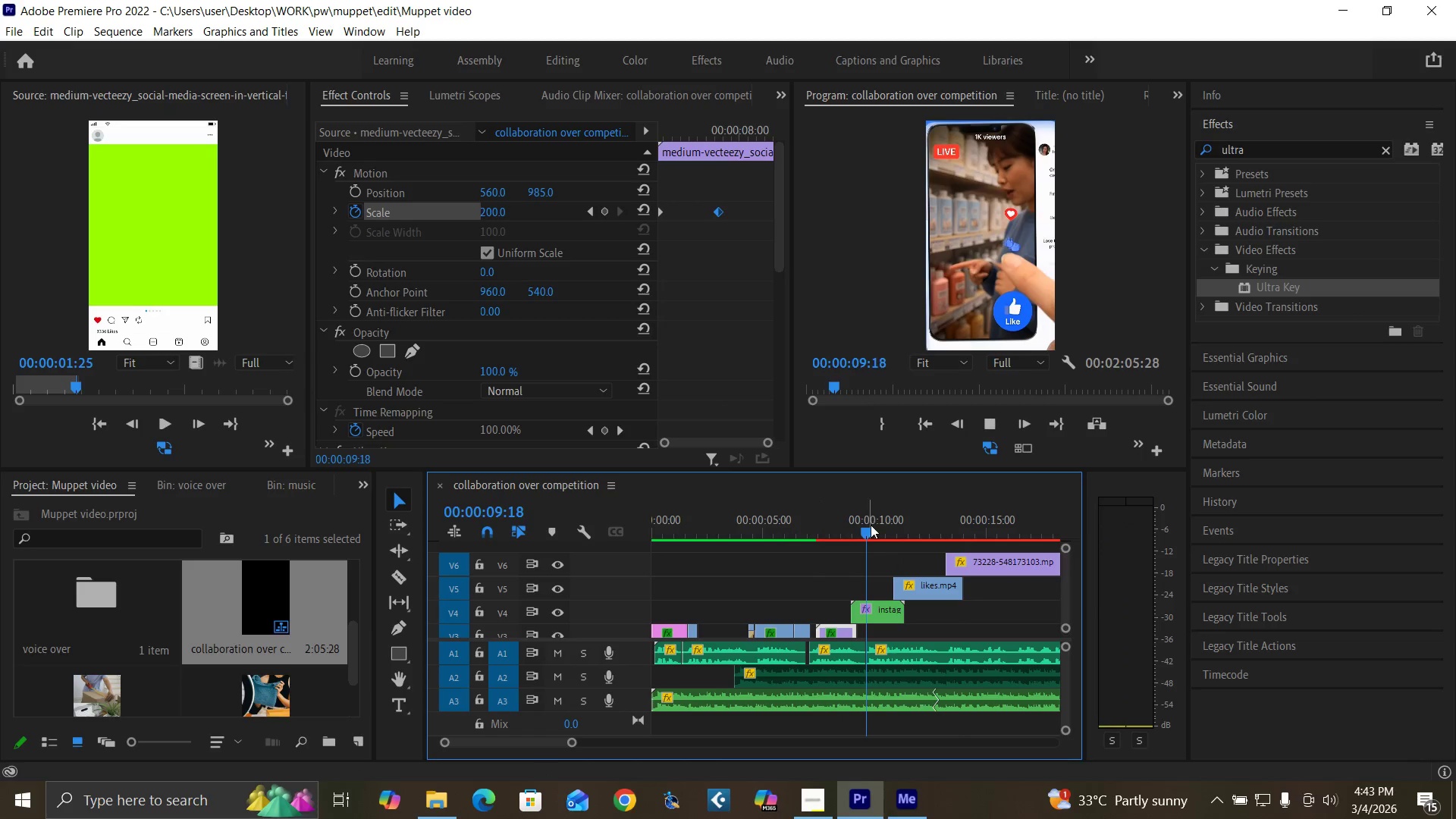 
key(Space)
 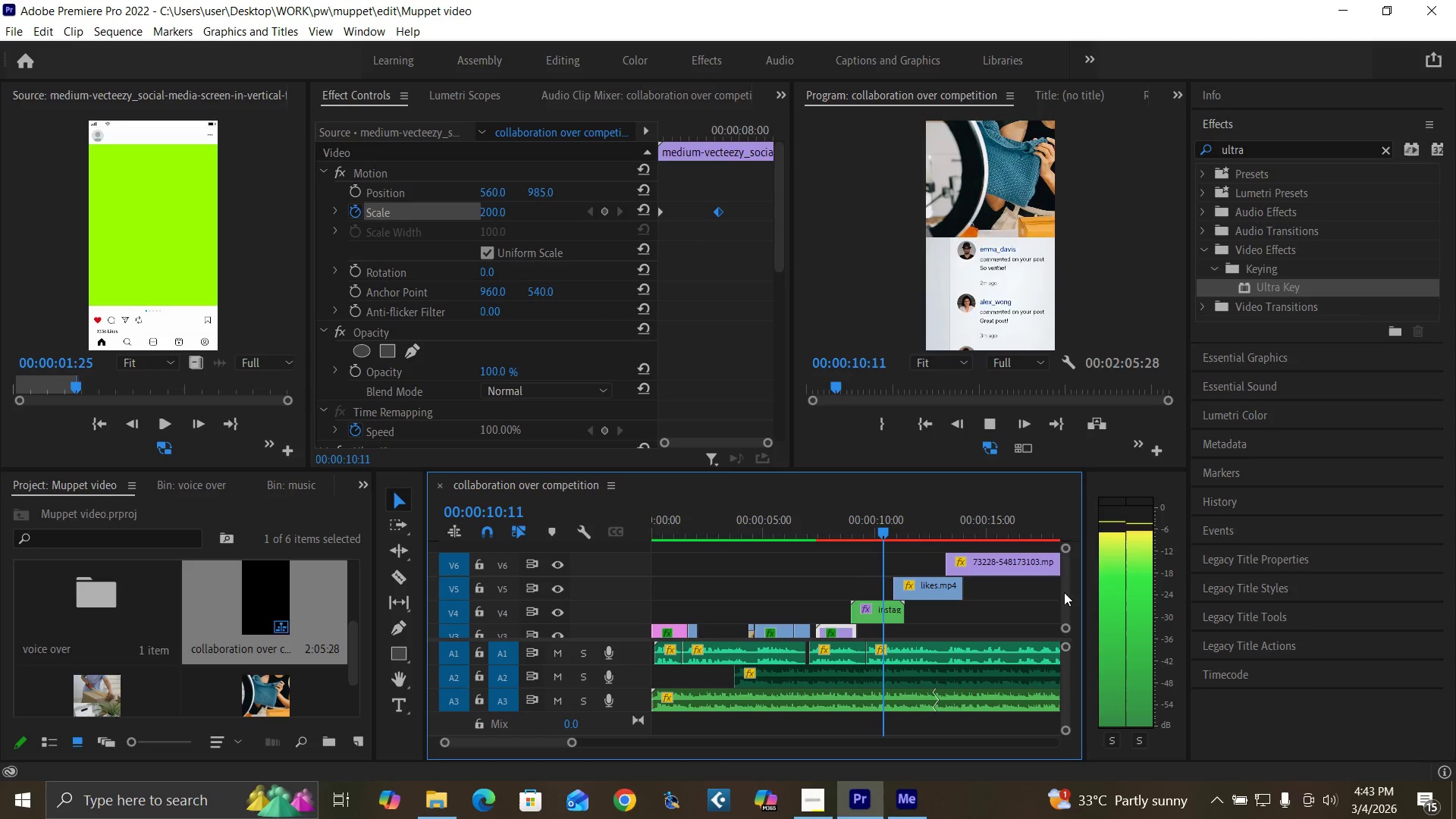 
key(Space)
 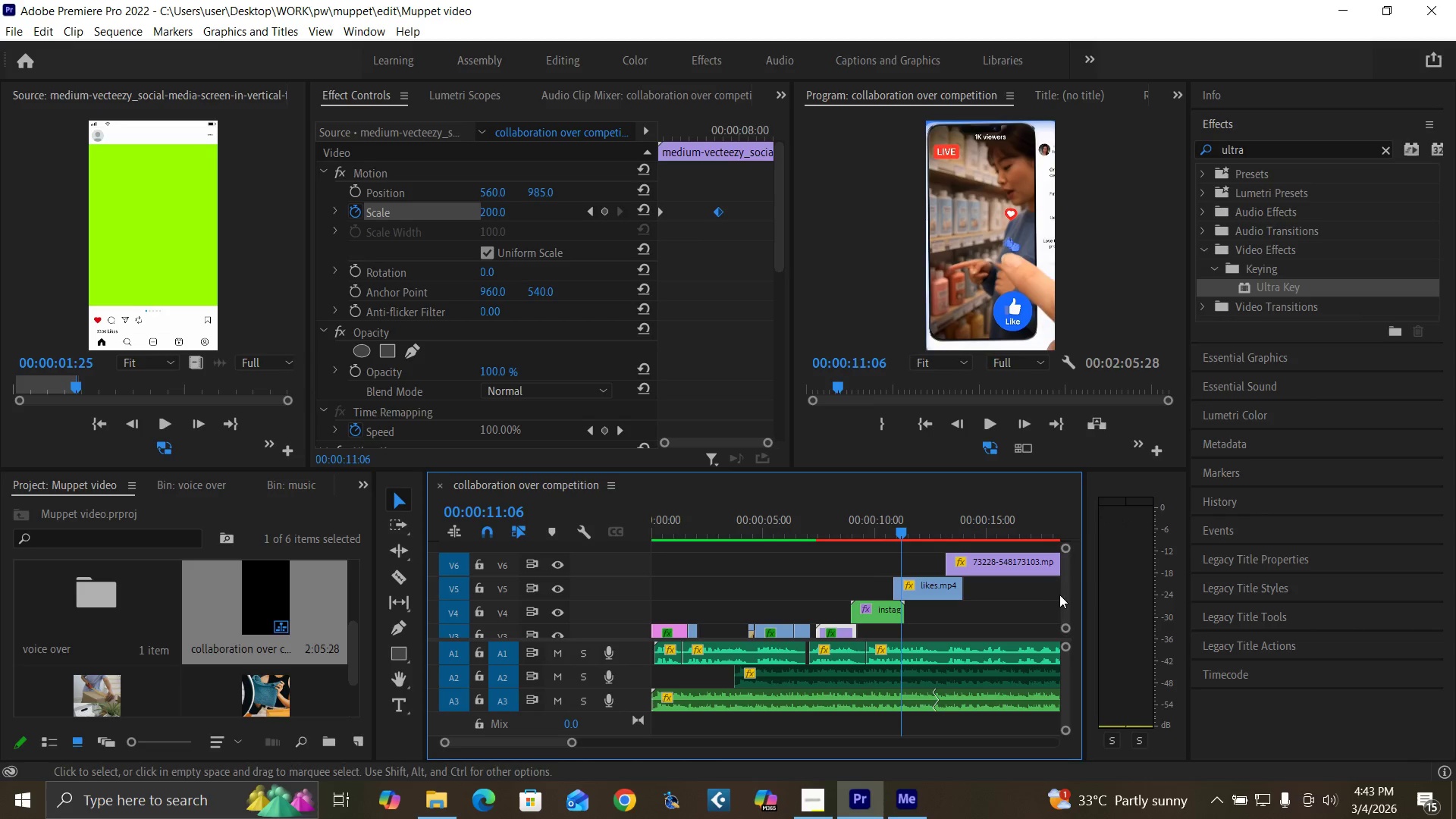 
left_click_drag(start_coordinate=[1063, 599], to_coordinate=[1063, 592])
 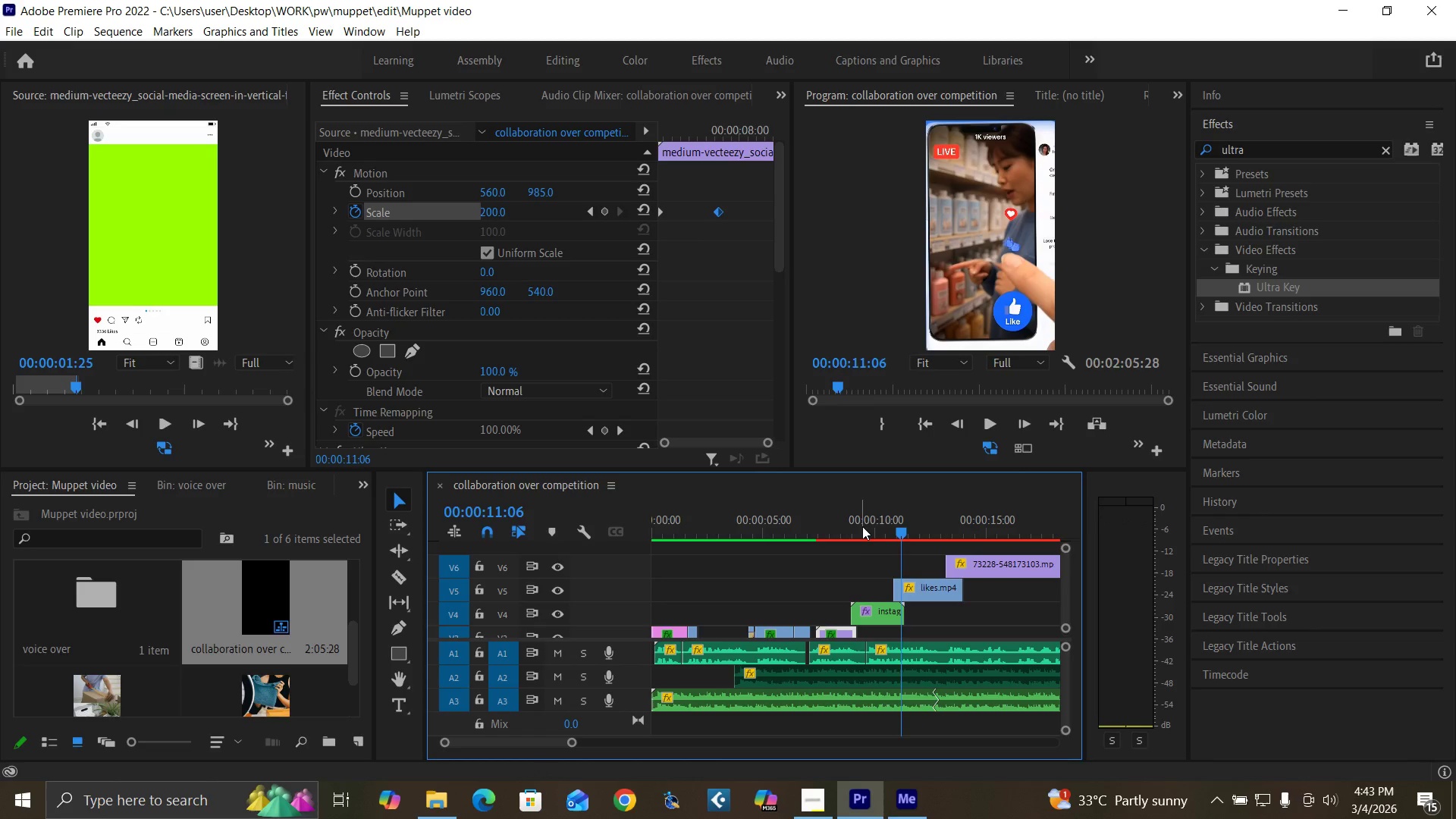 
left_click([862, 526])
 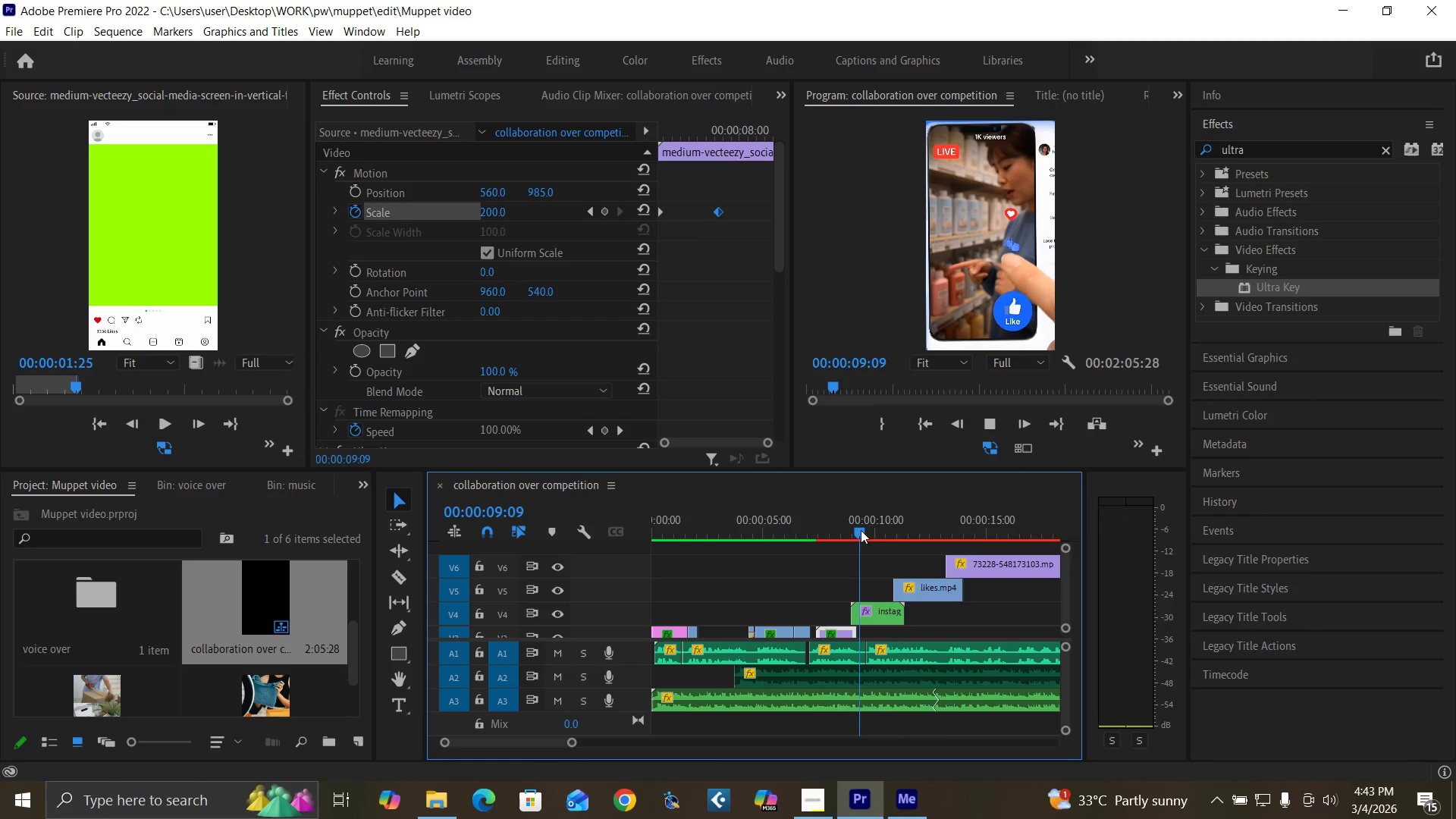 
key(Space)
 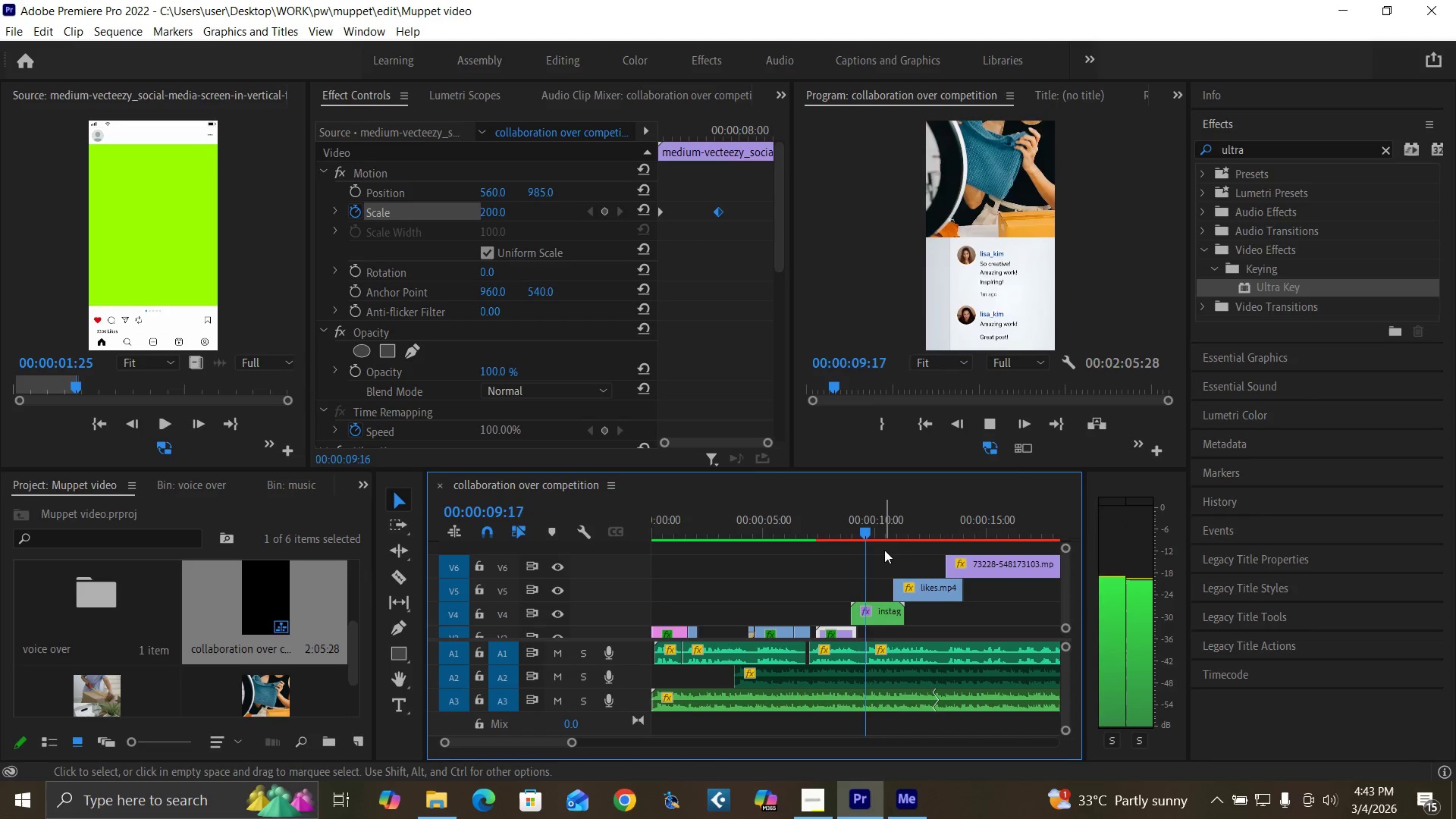 
key(Space)
 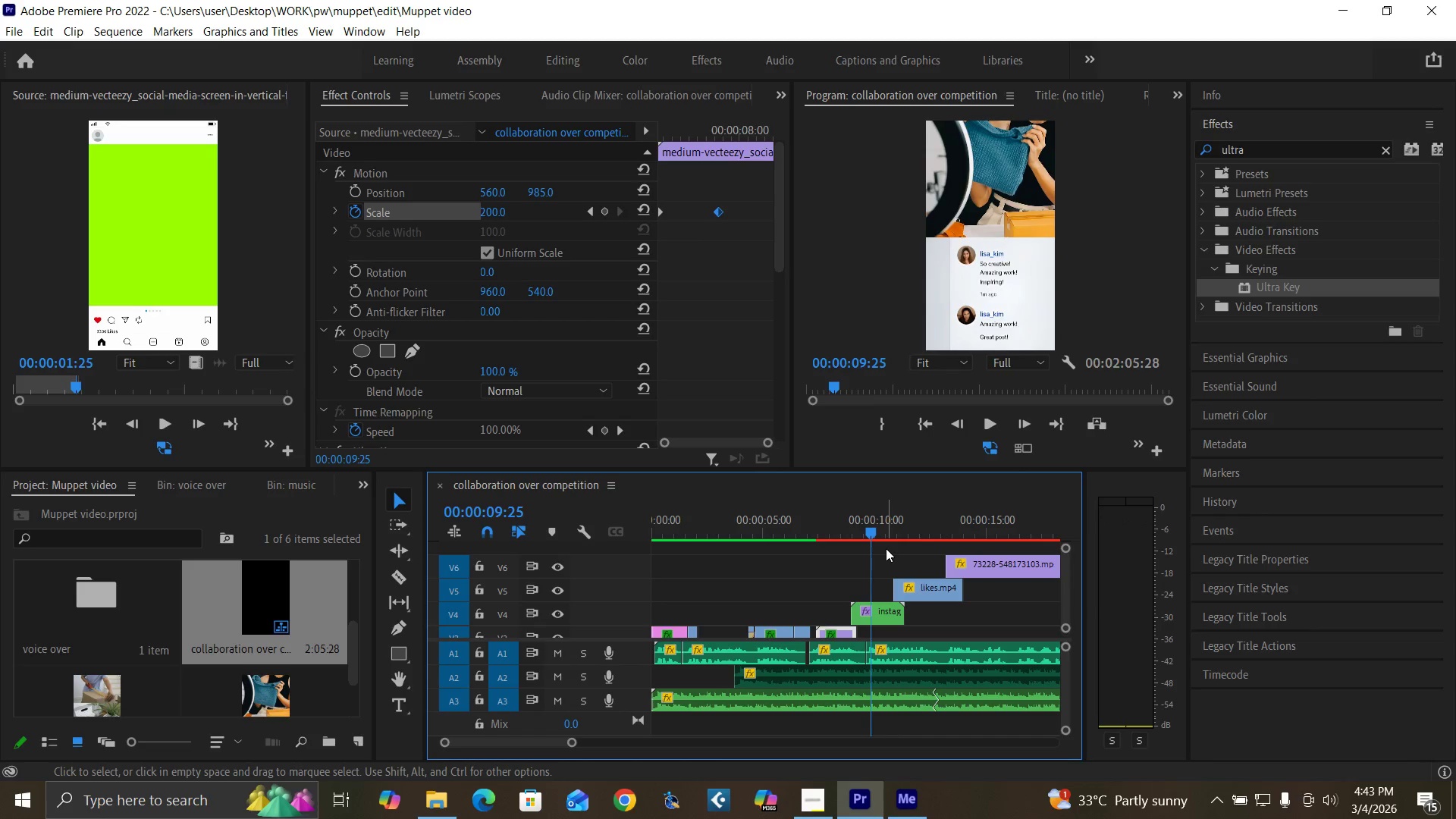 
key(Control+S)
 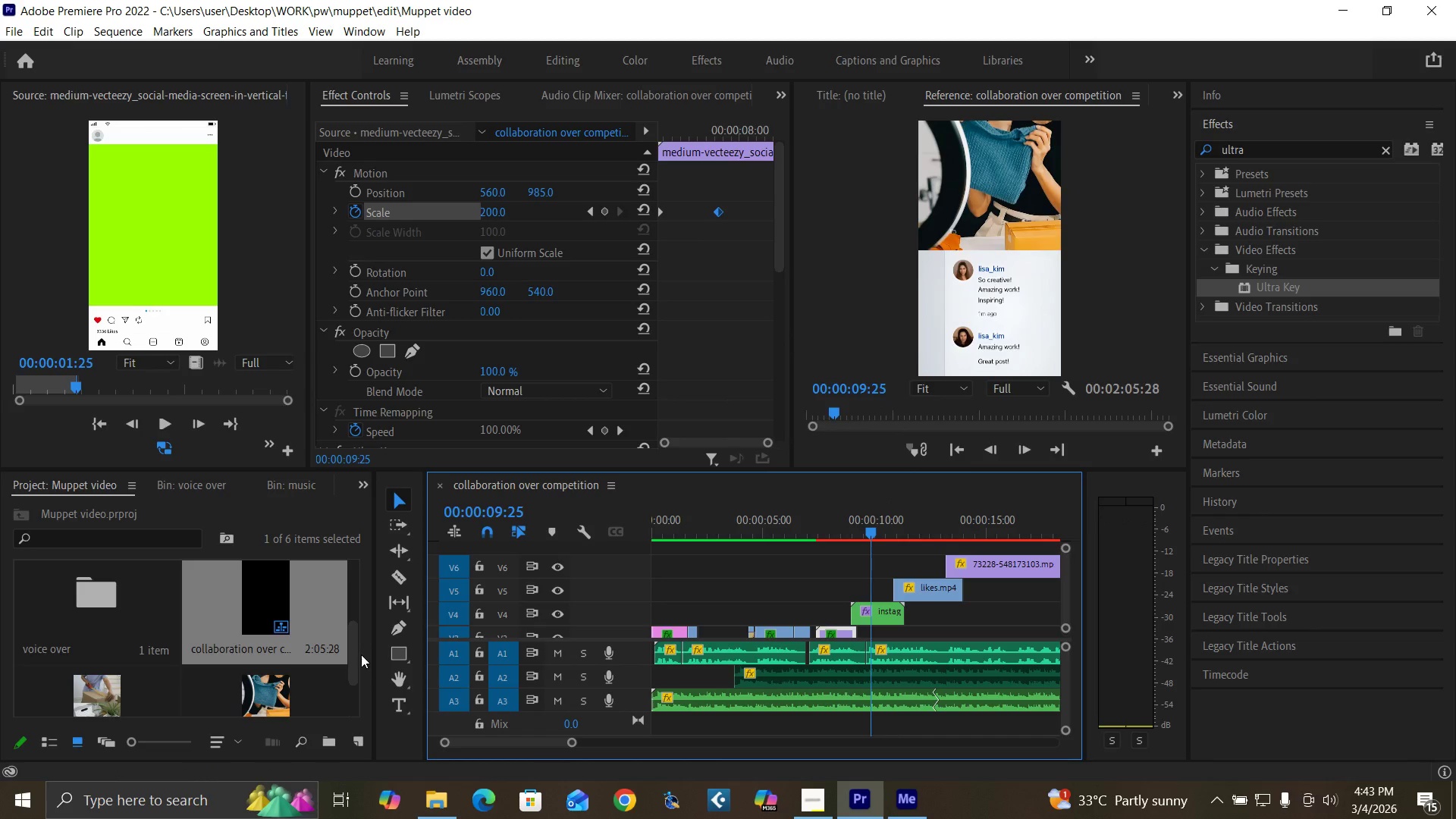 
left_click_drag(start_coordinate=[351, 647], to_coordinate=[353, 581])
 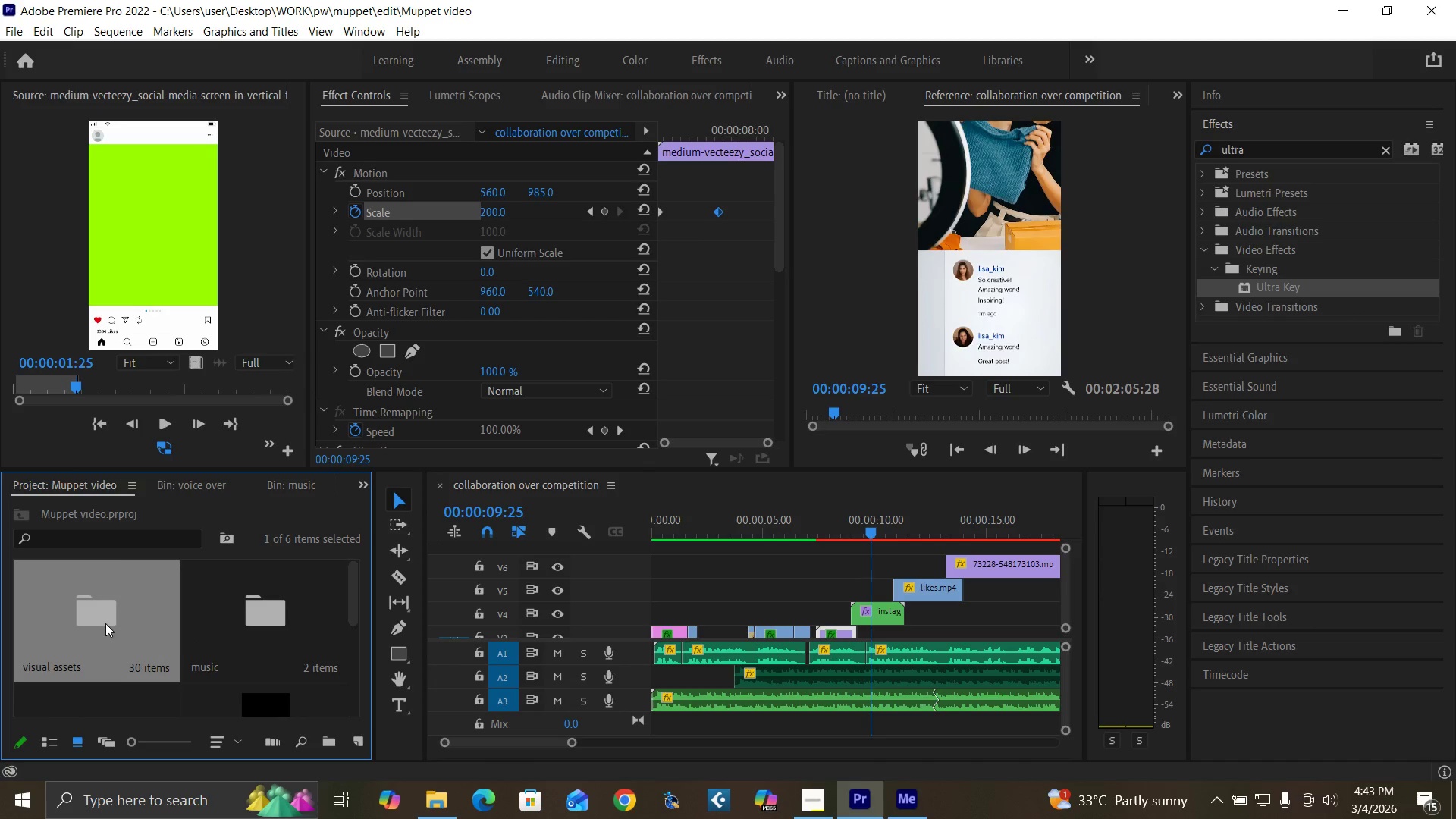 
double_click([105, 623])
 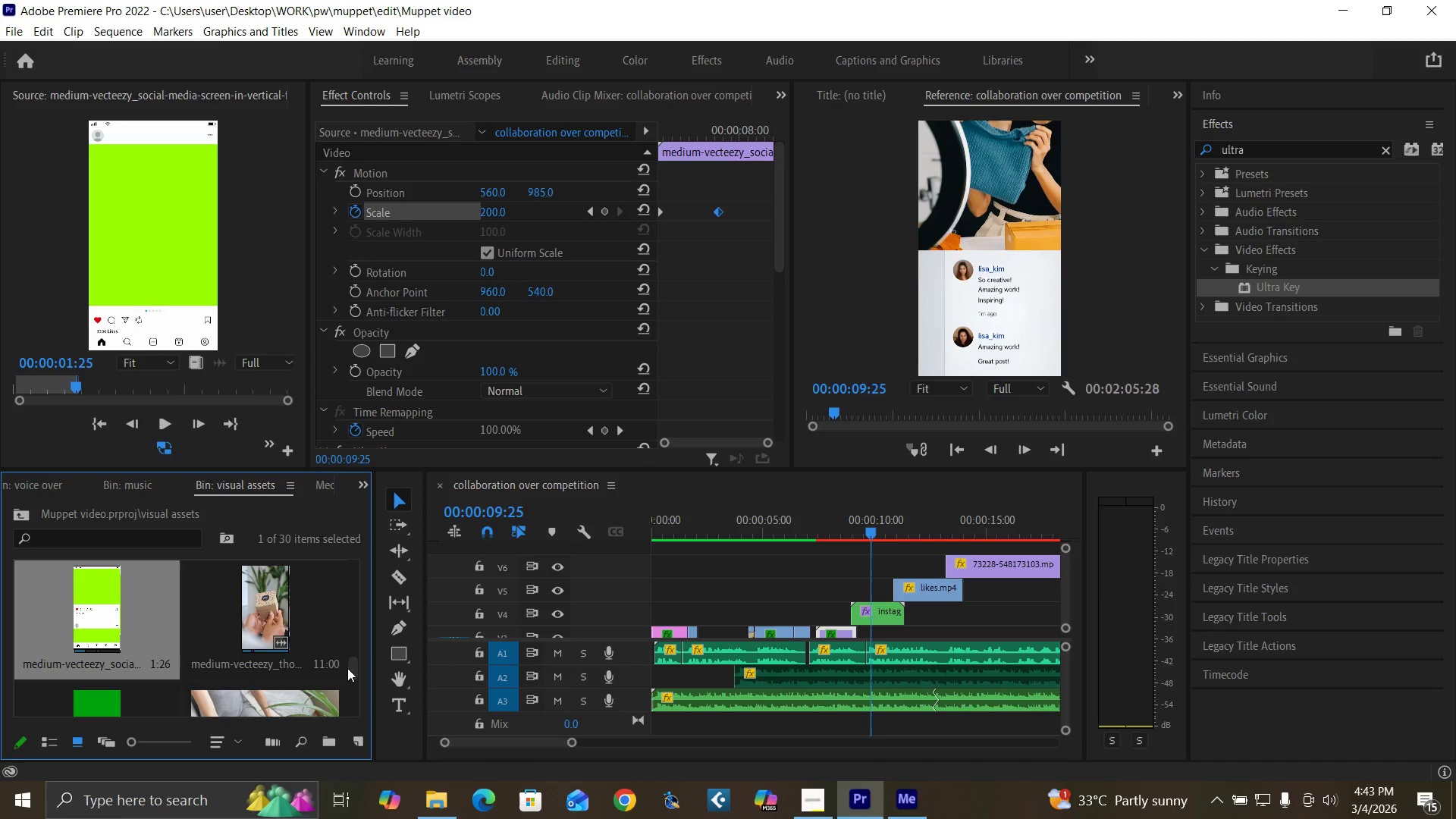 
left_click_drag(start_coordinate=[352, 668], to_coordinate=[355, 678])
 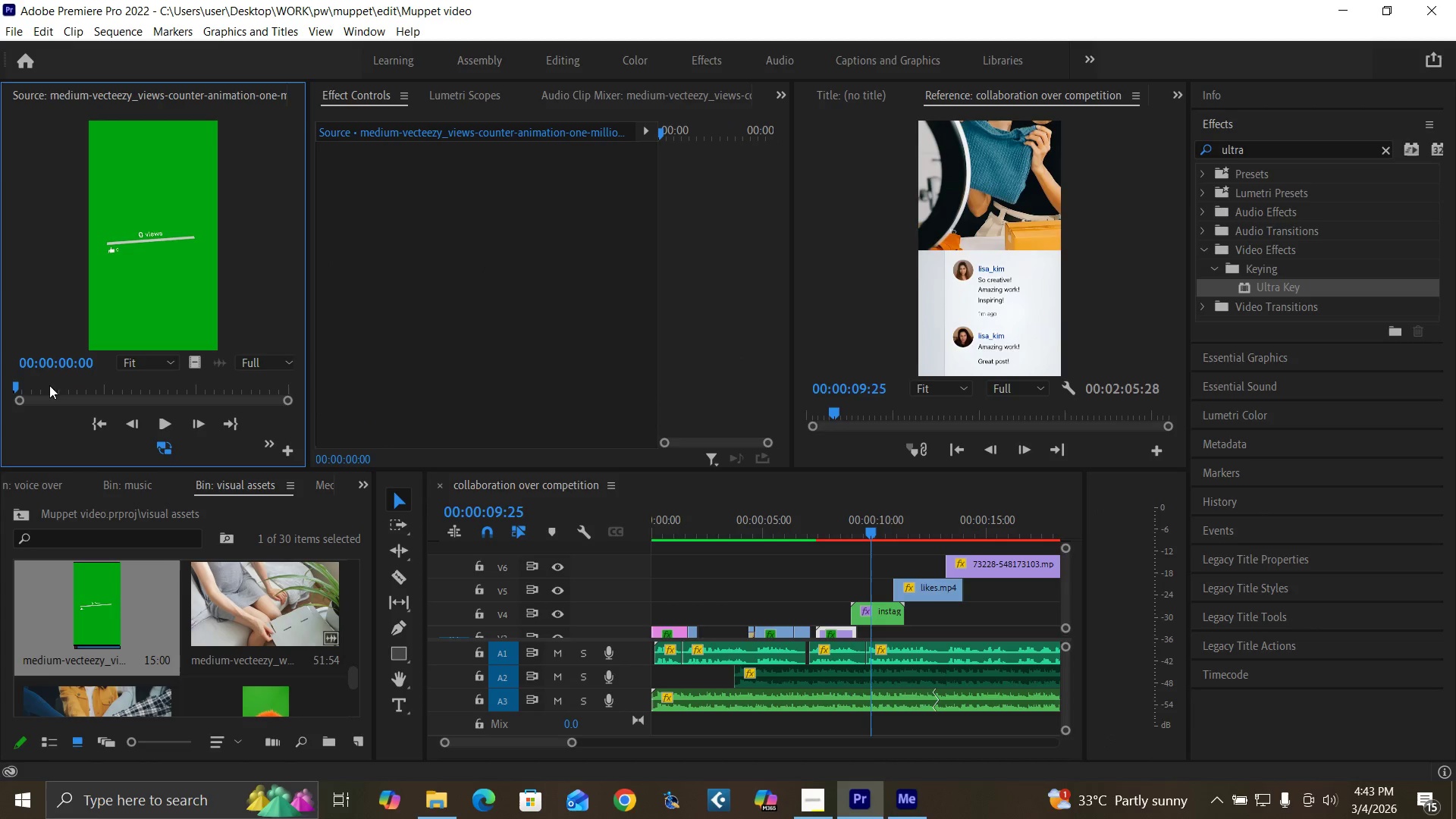 
left_click_drag(start_coordinate=[25, 380], to_coordinate=[278, 457])
 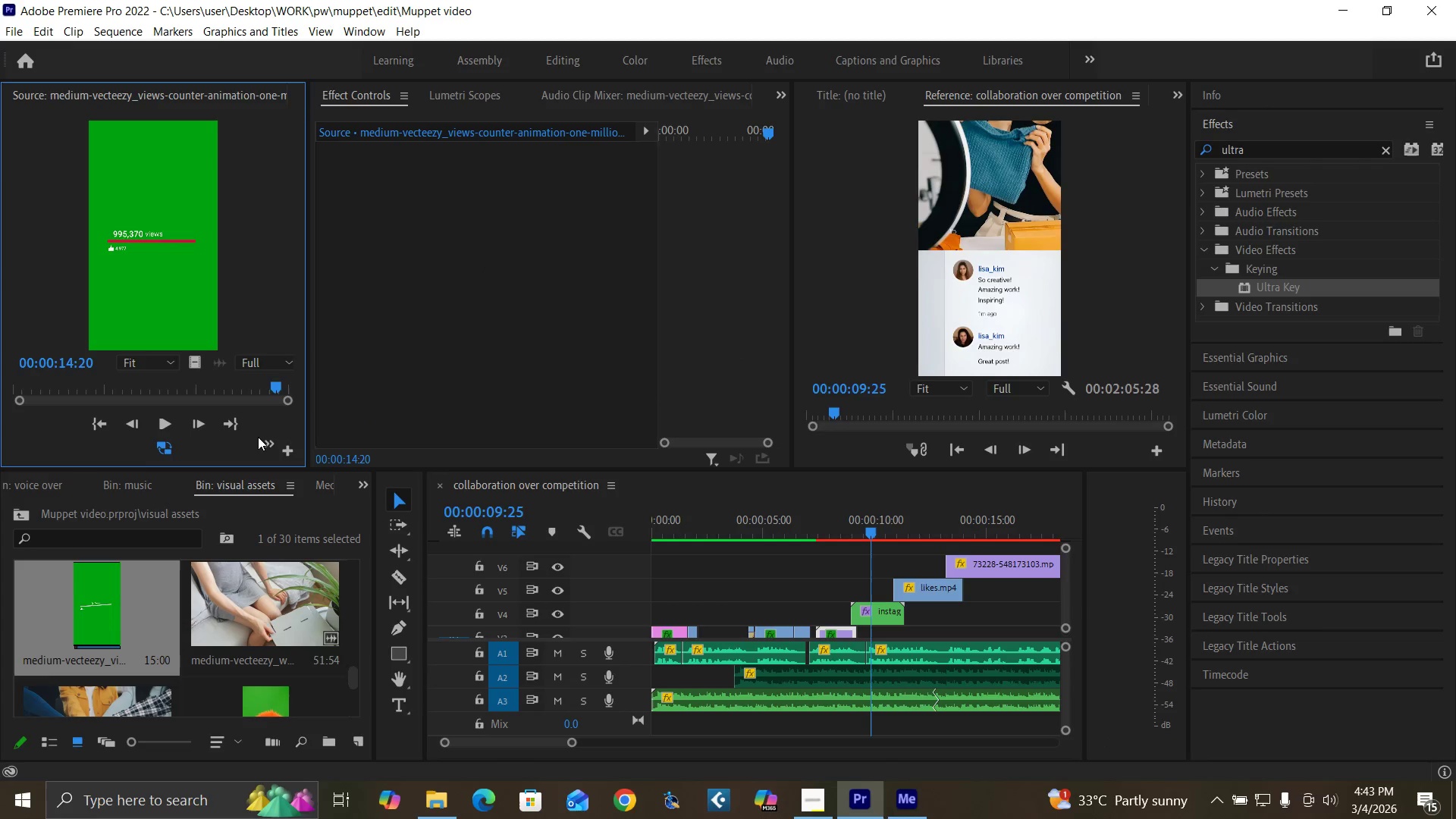 
key(O)
 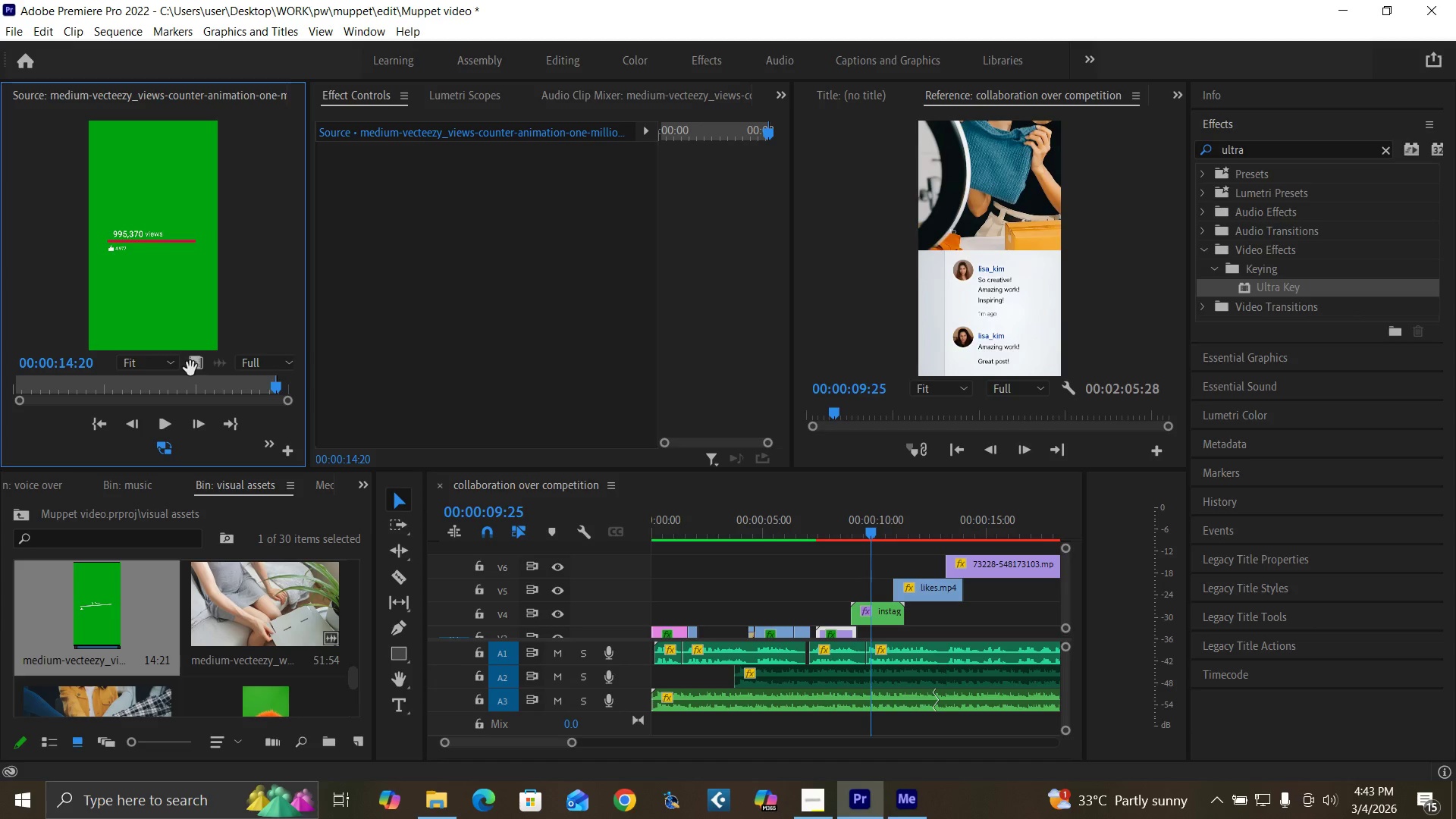 
left_click_drag(start_coordinate=[190, 365], to_coordinate=[726, 546])
 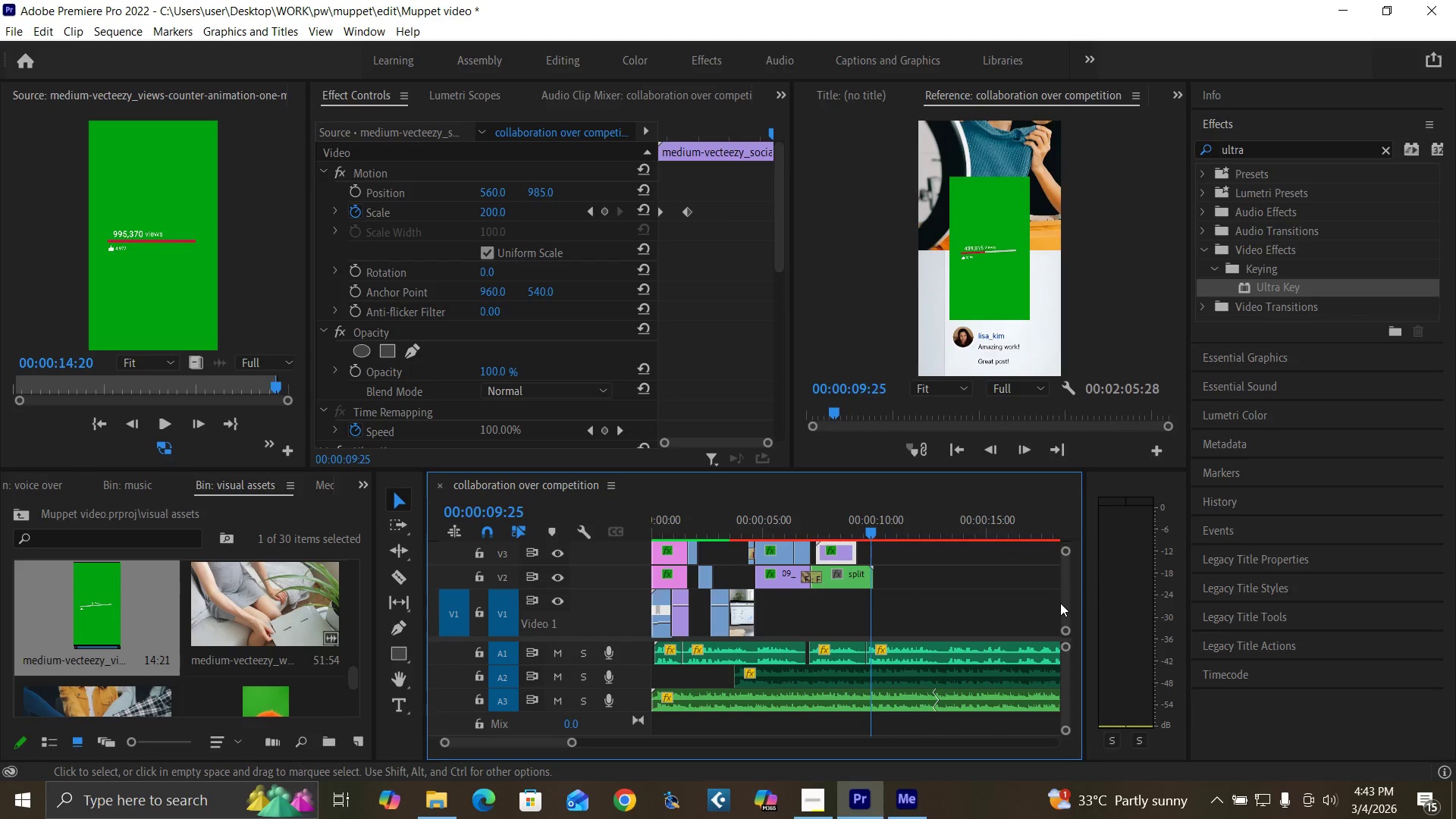 
left_click_drag(start_coordinate=[1060, 603], to_coordinate=[1062, 598])
 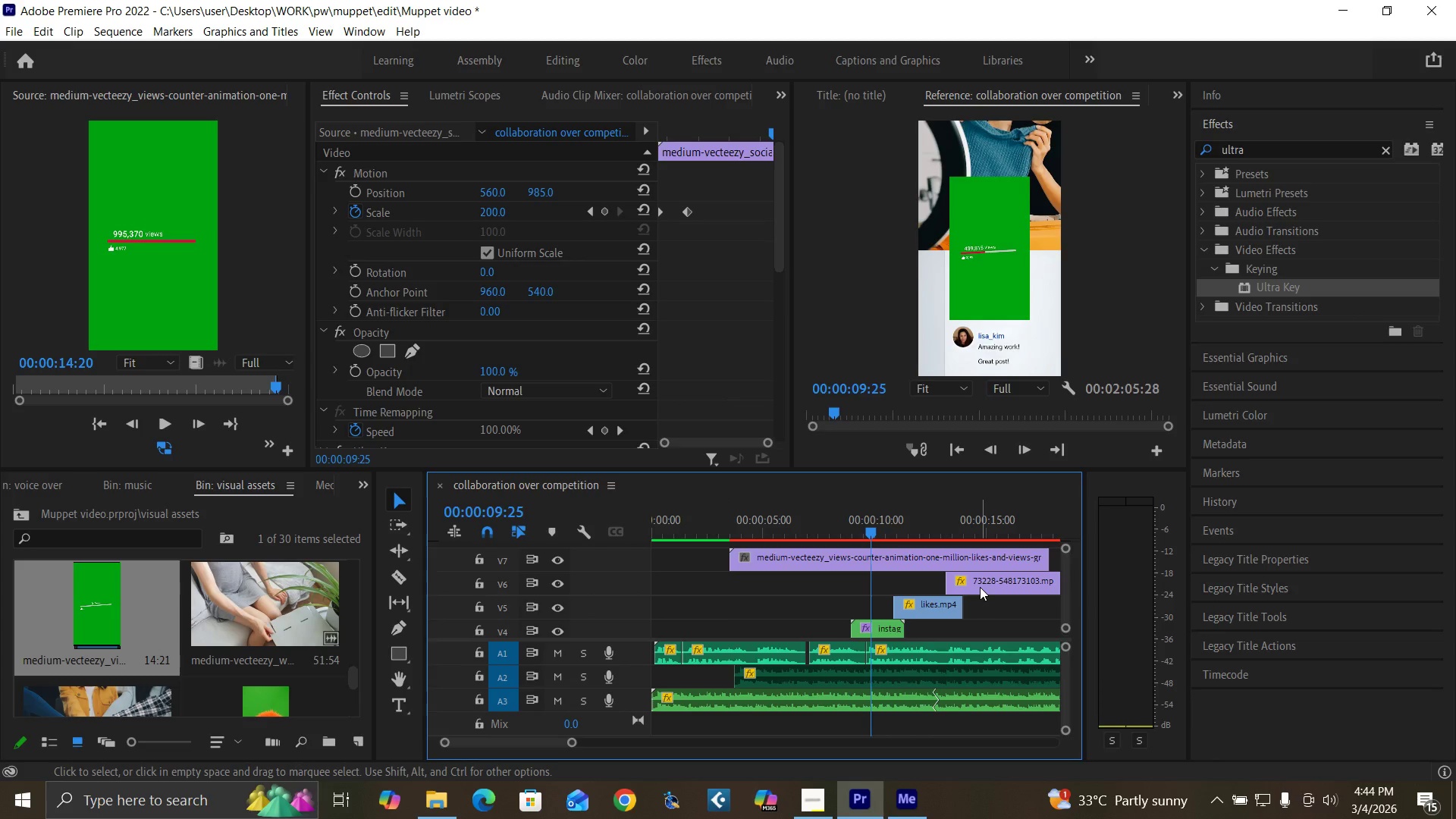 
wait(5.81)
 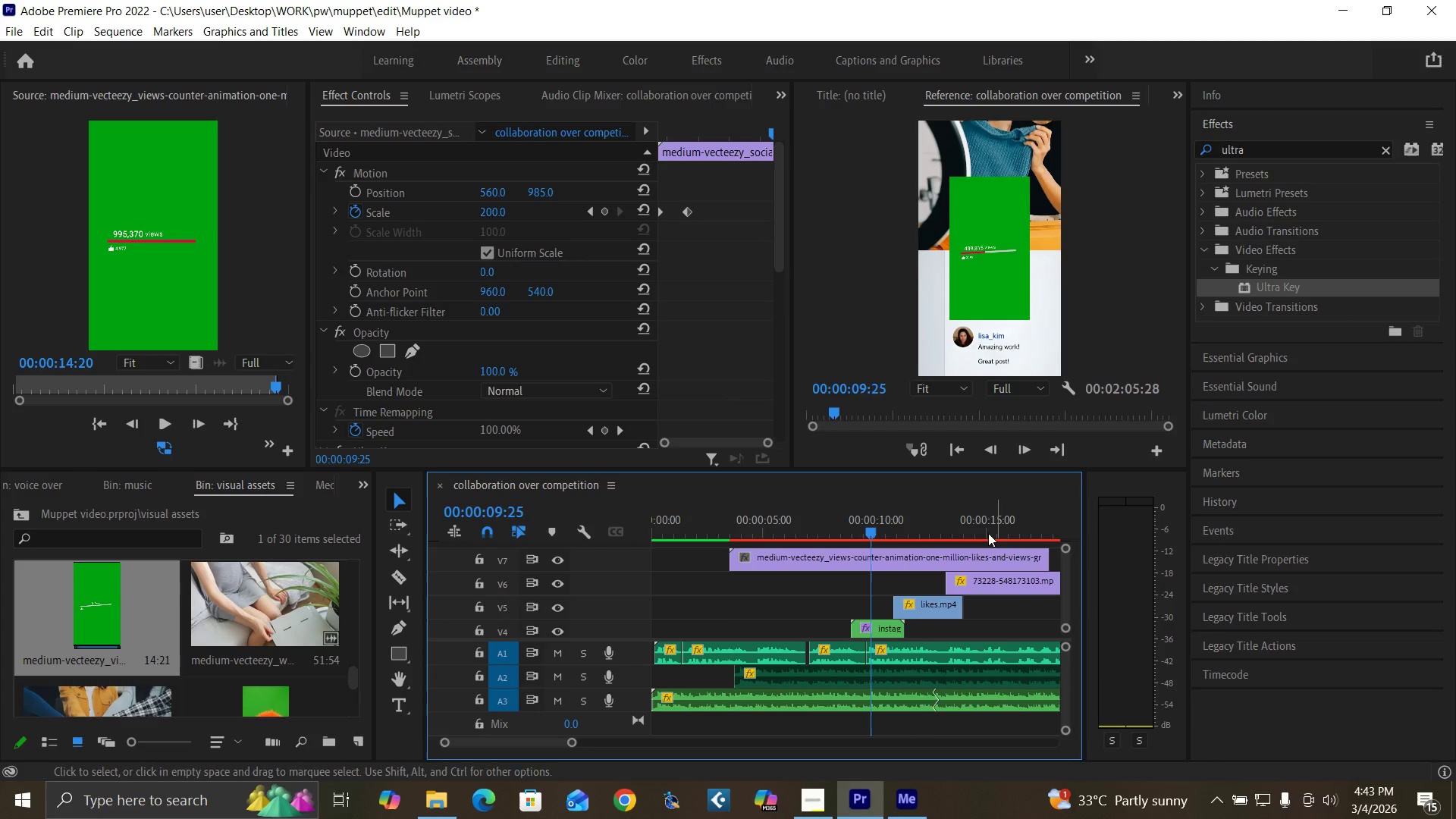 
left_click_drag(start_coordinate=[979, 586], to_coordinate=[975, 602])
 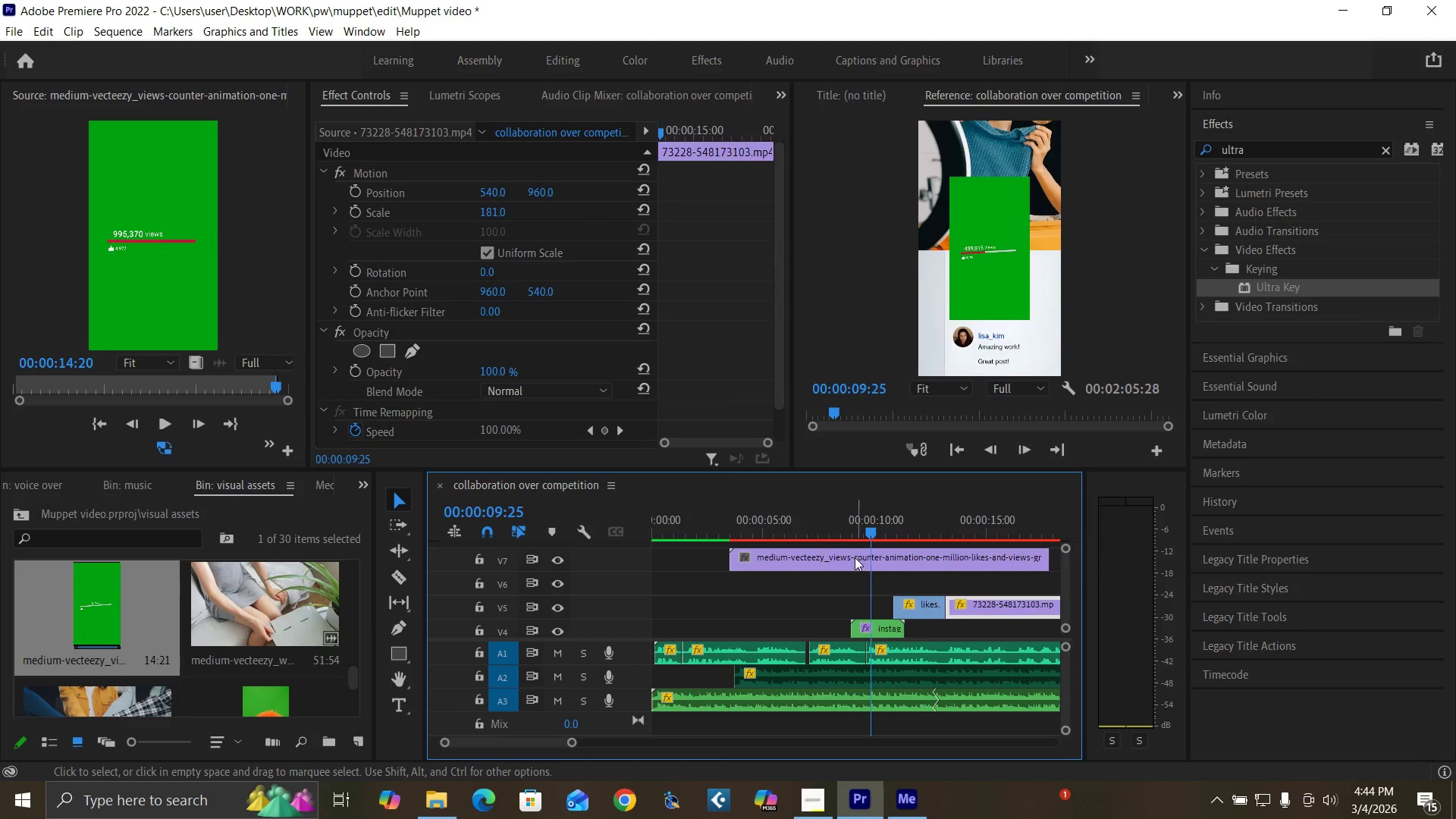 
left_click([854, 557])
 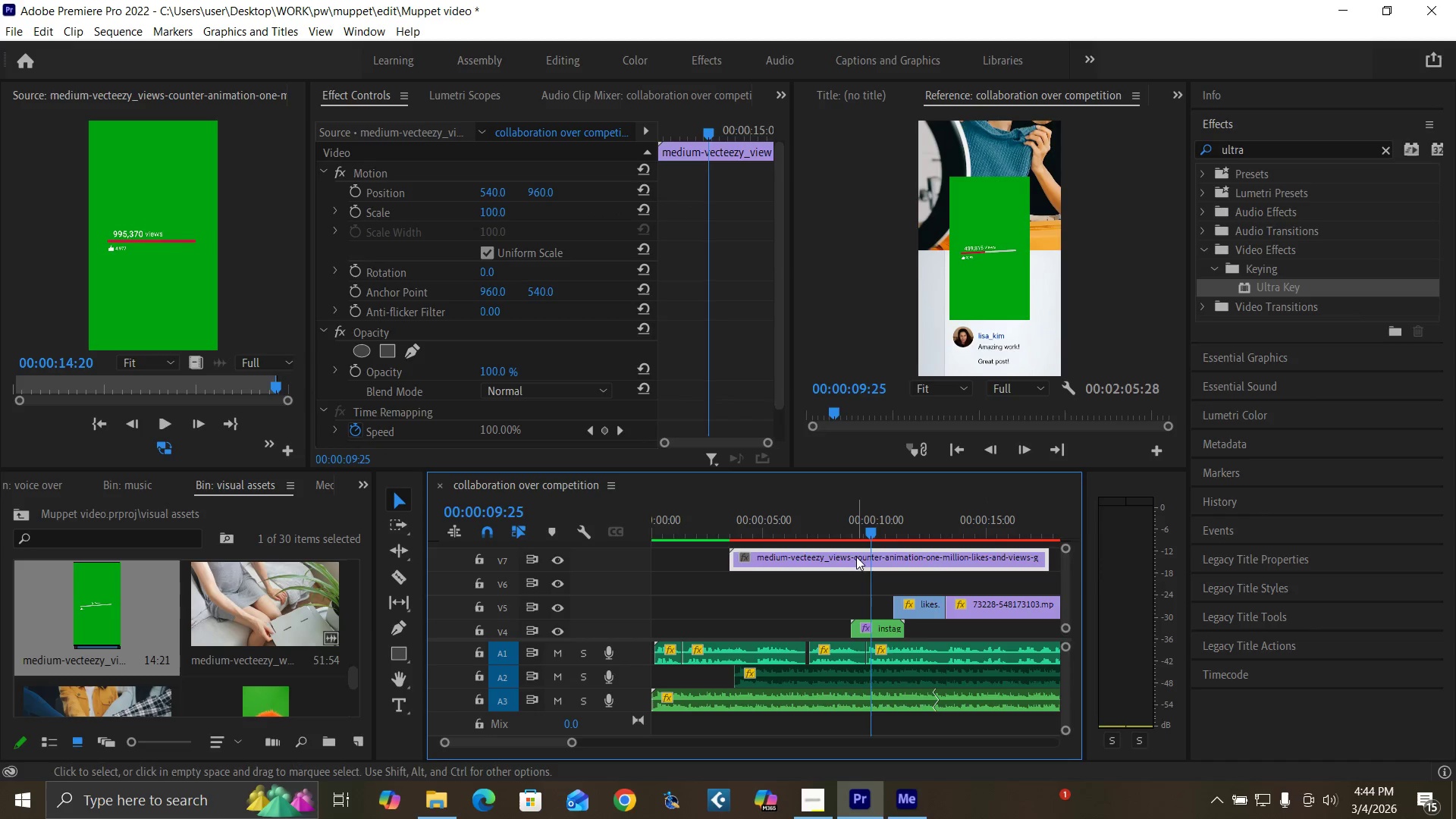 
left_click_drag(start_coordinate=[856, 557], to_coordinate=[858, 575])
 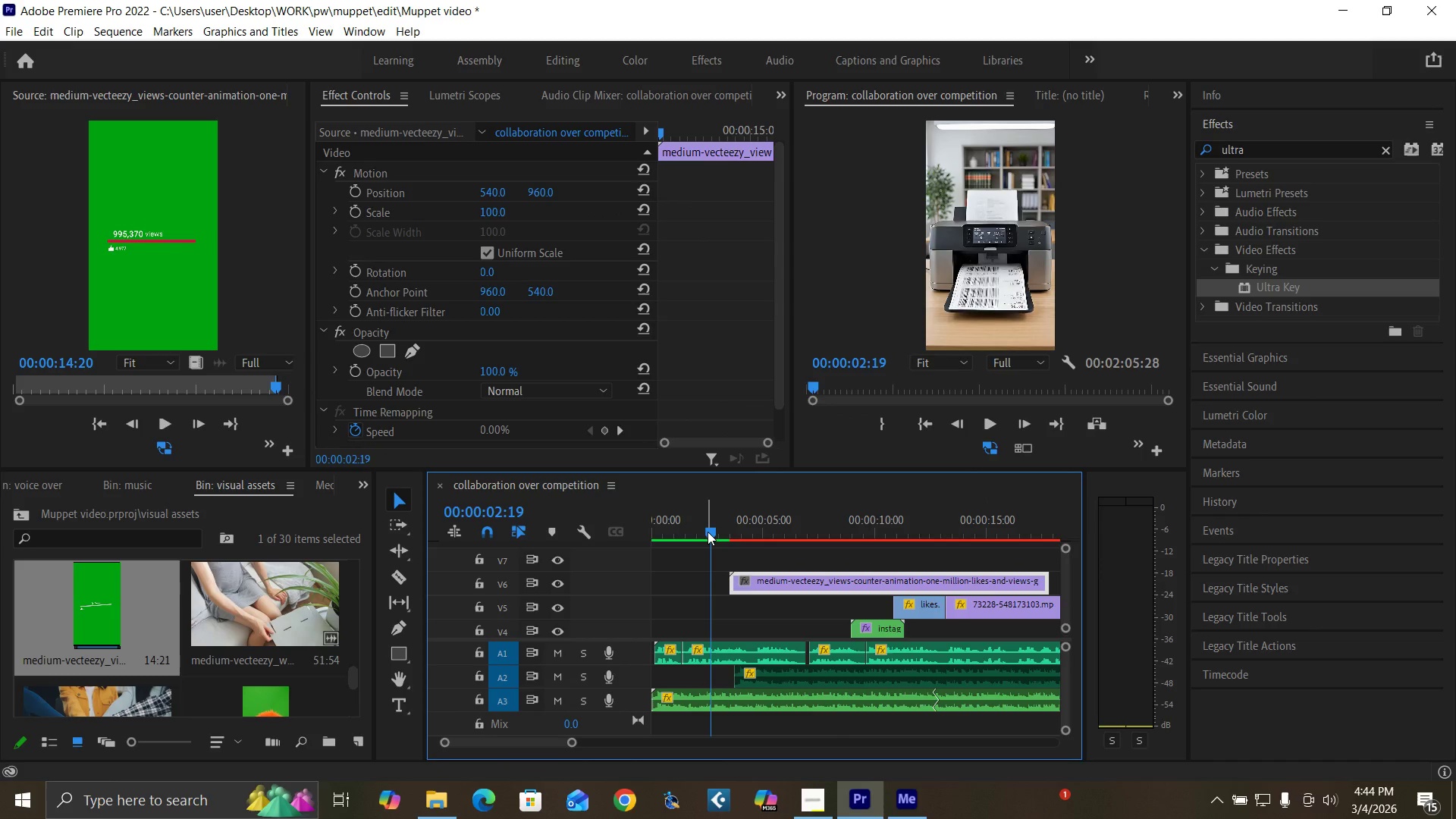 
left_click_drag(start_coordinate=[710, 529], to_coordinate=[816, 563])
 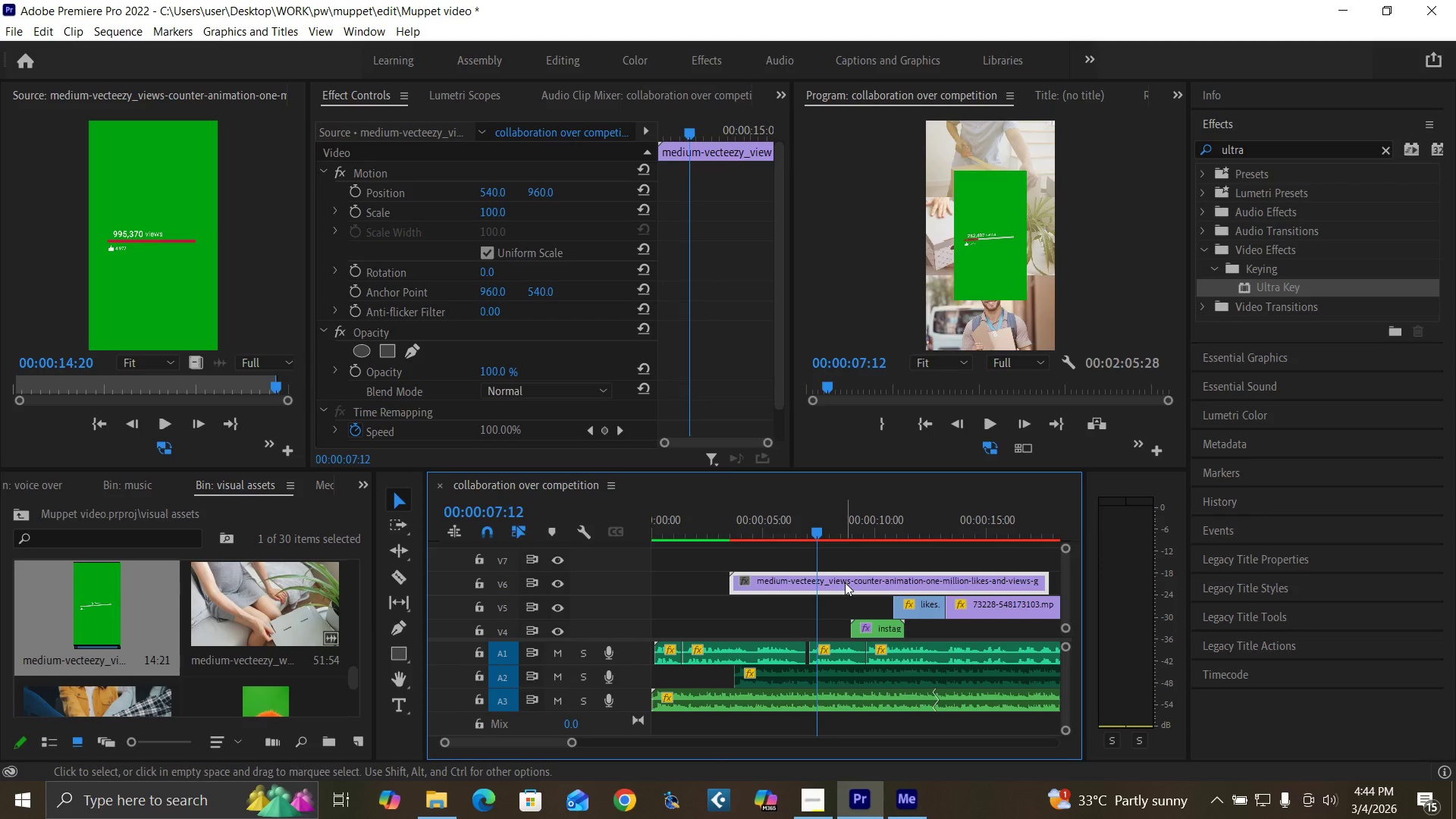 
left_click_drag(start_coordinate=[845, 582], to_coordinate=[937, 583])
 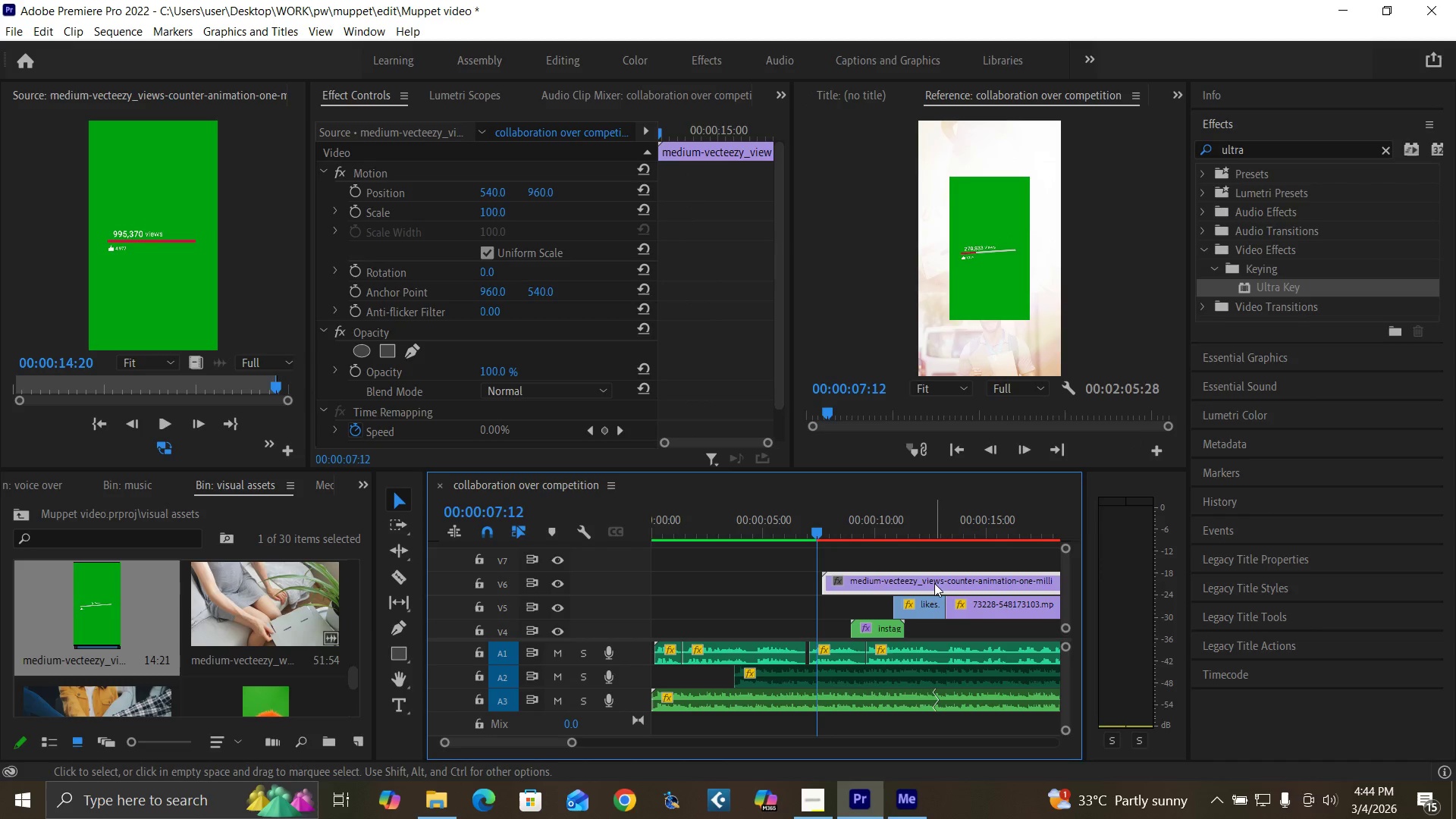 
left_click_drag(start_coordinate=[934, 583], to_coordinate=[927, 583])
 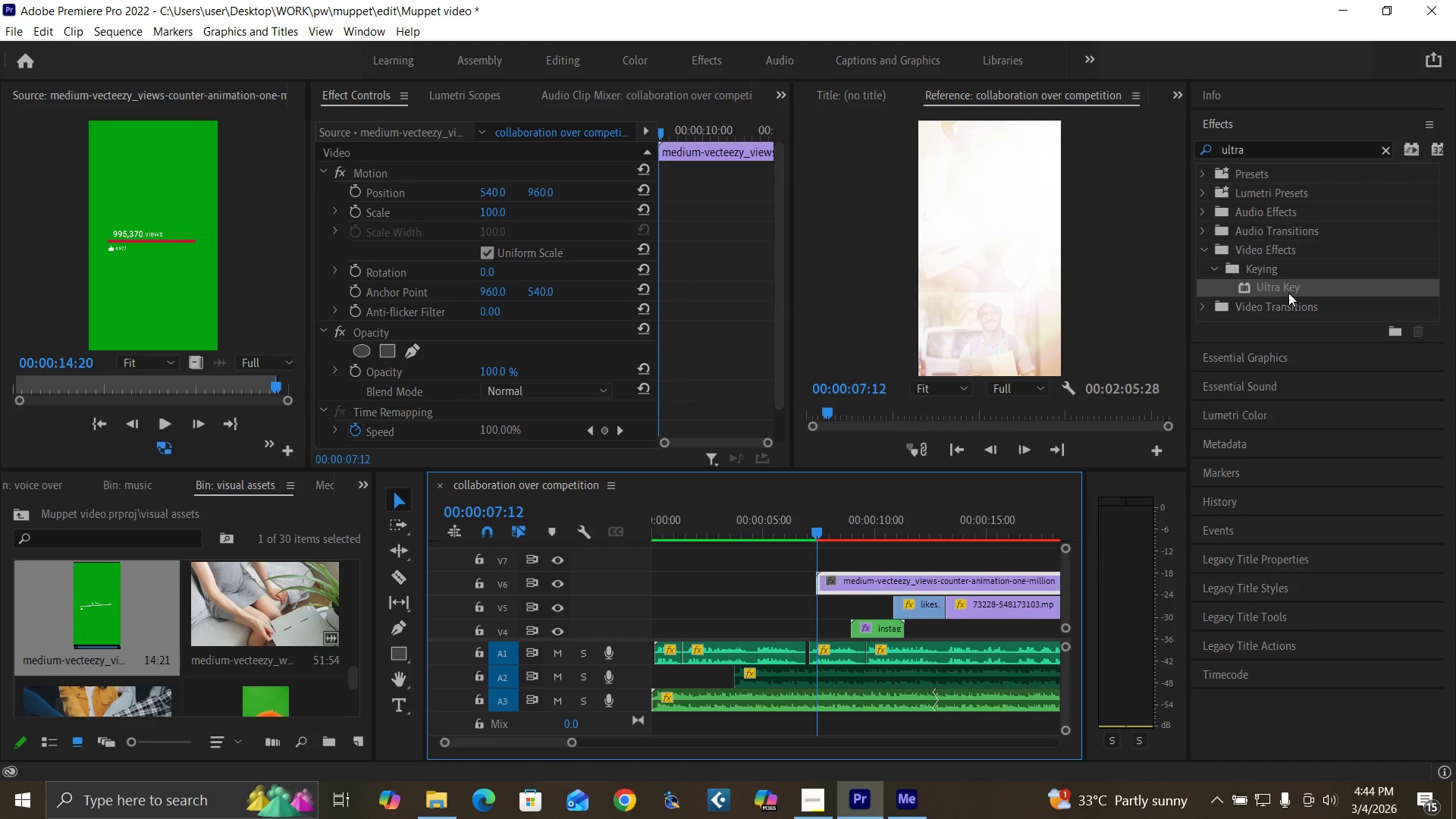 
left_click_drag(start_coordinate=[1282, 288], to_coordinate=[853, 581])
 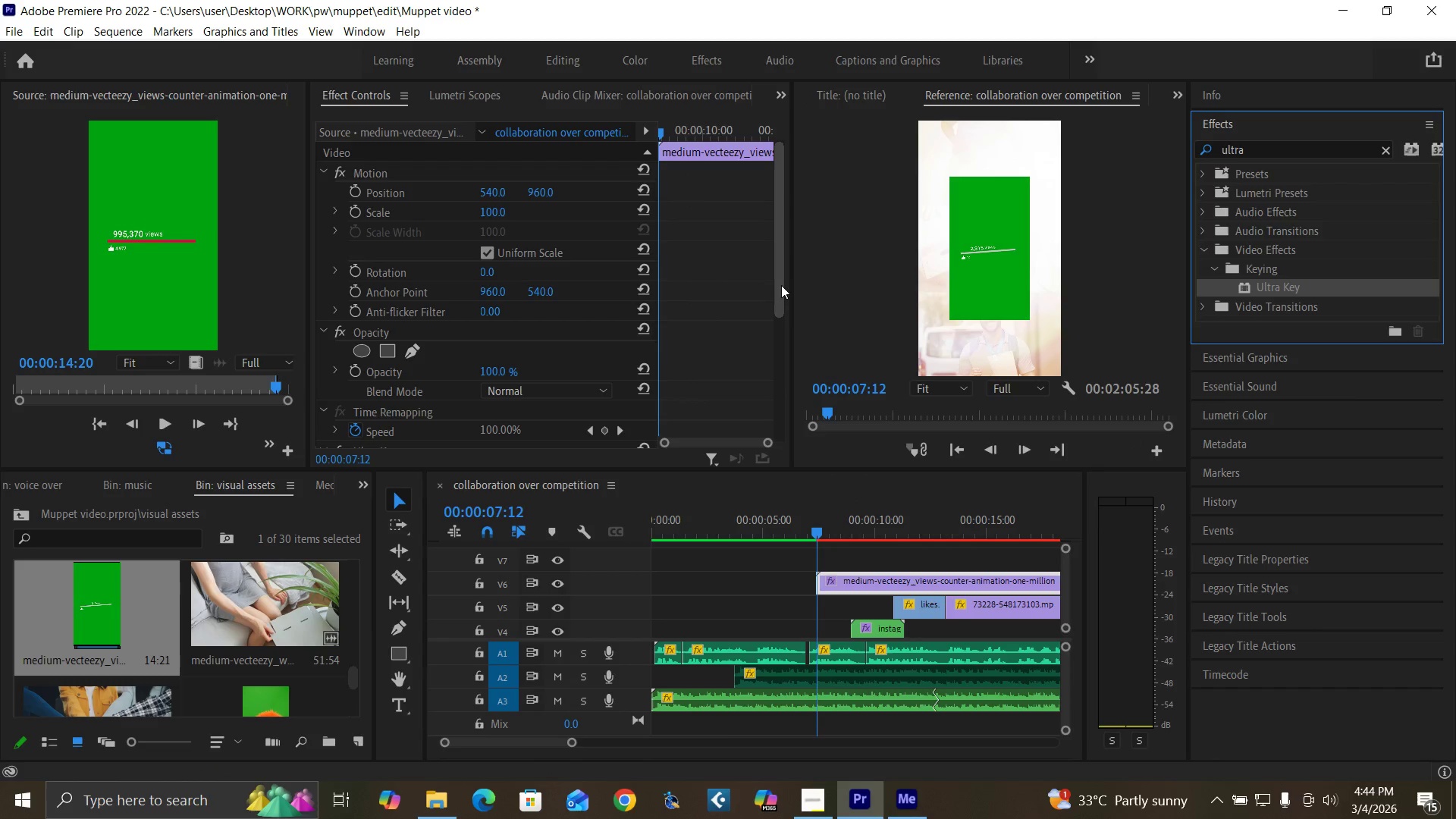 
left_click_drag(start_coordinate=[780, 286], to_coordinate=[763, 482])
 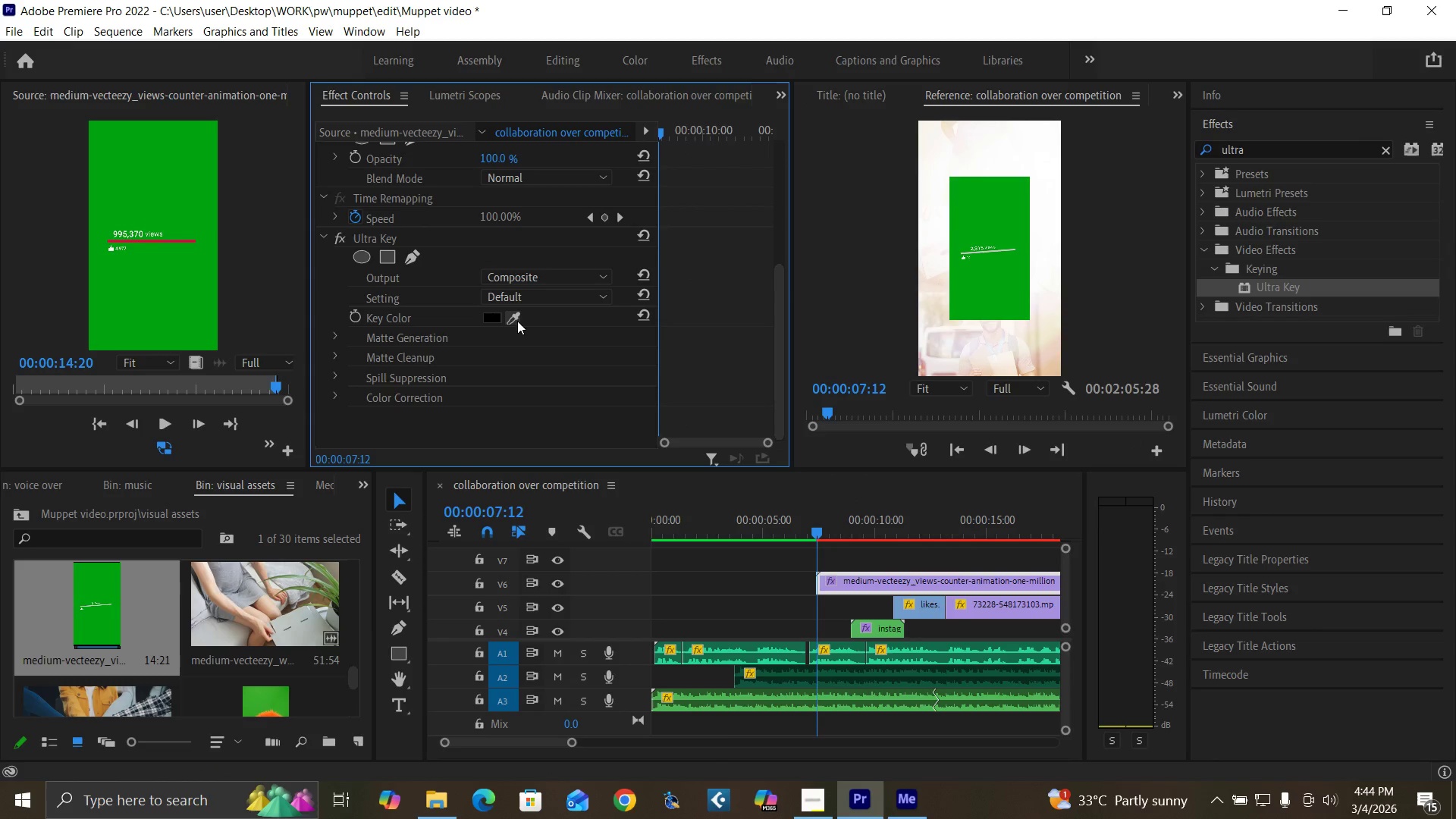 
left_click([516, 320])
 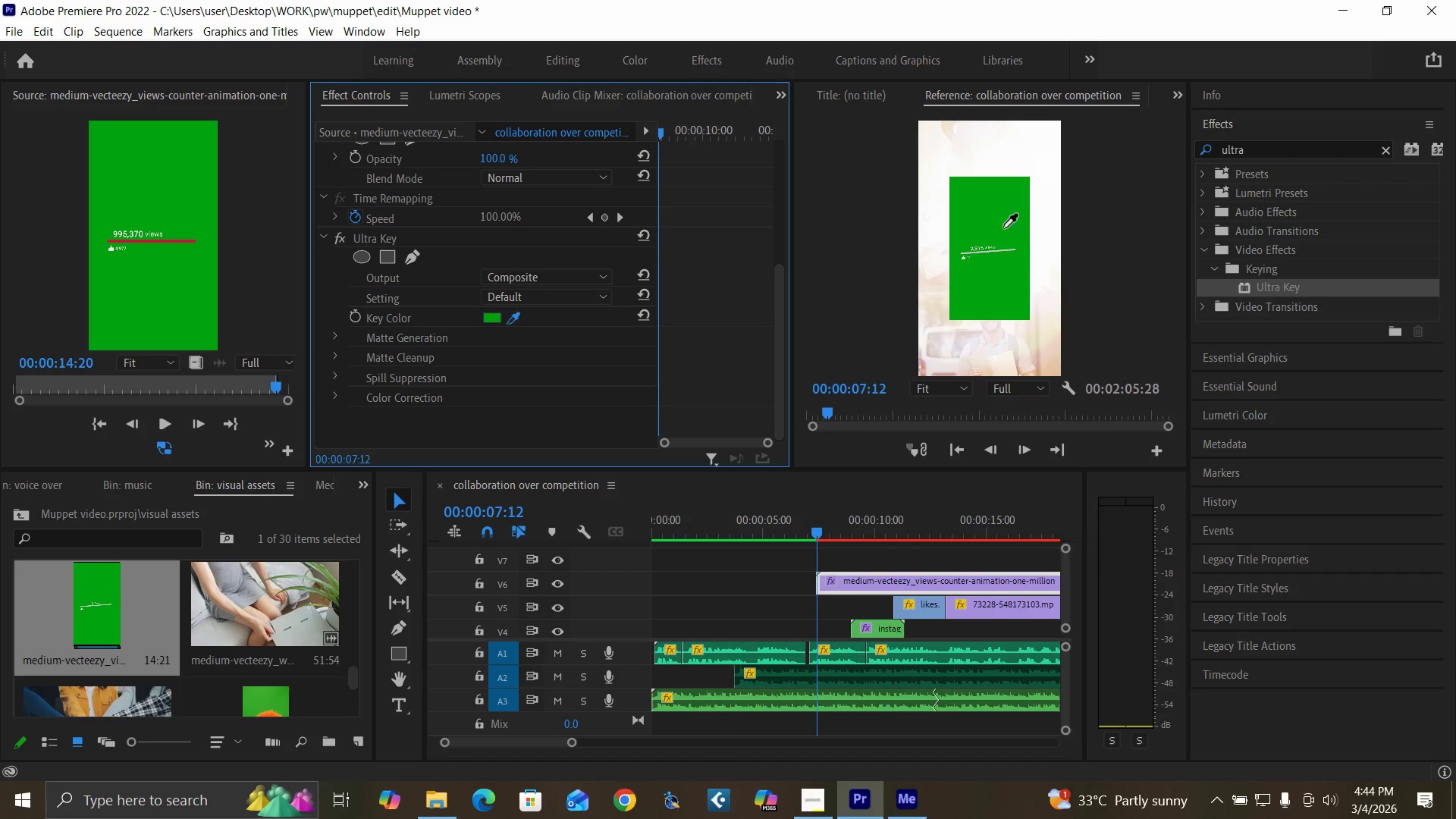 
left_click([993, 227])
 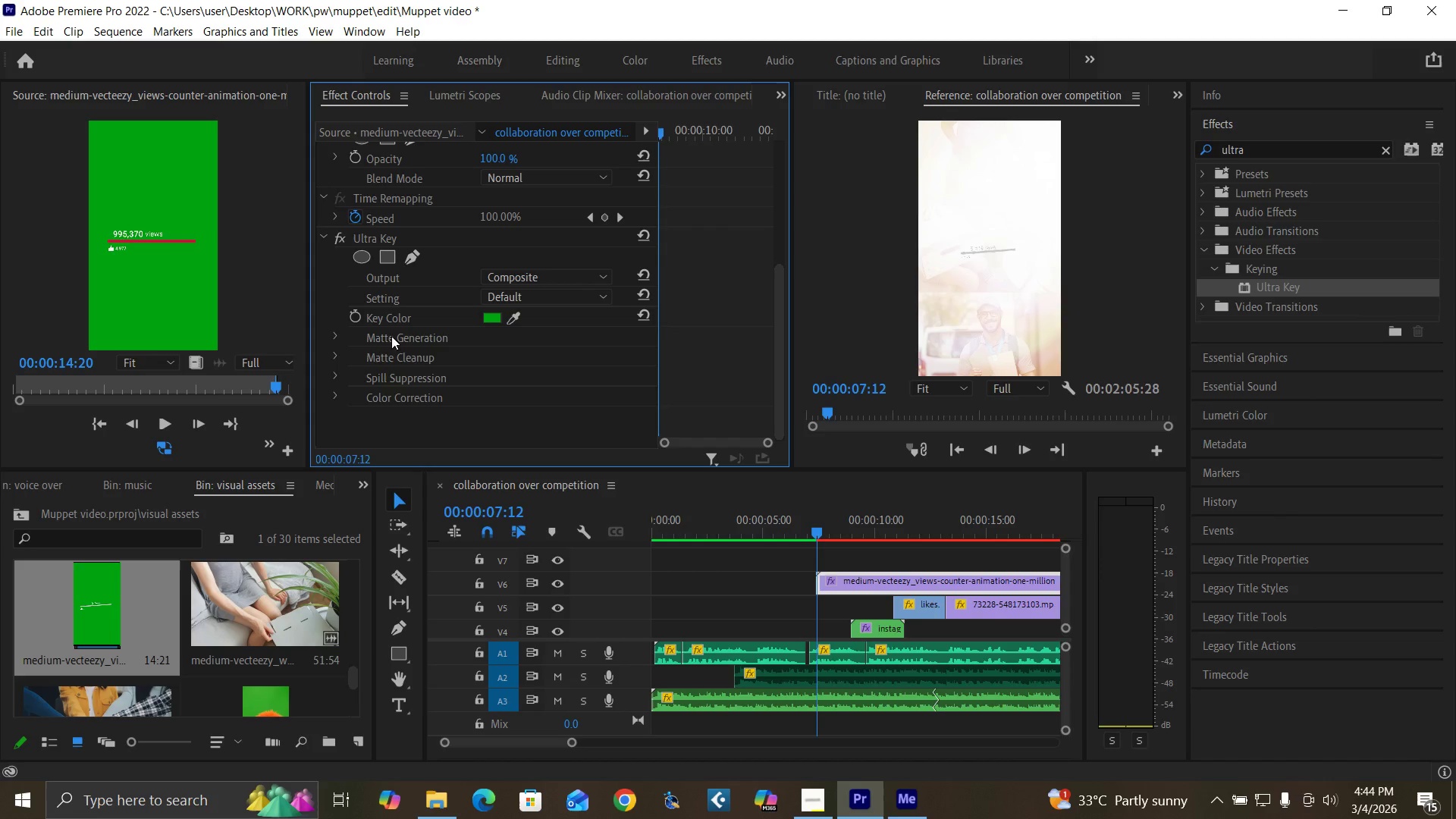 
left_click([337, 332])
 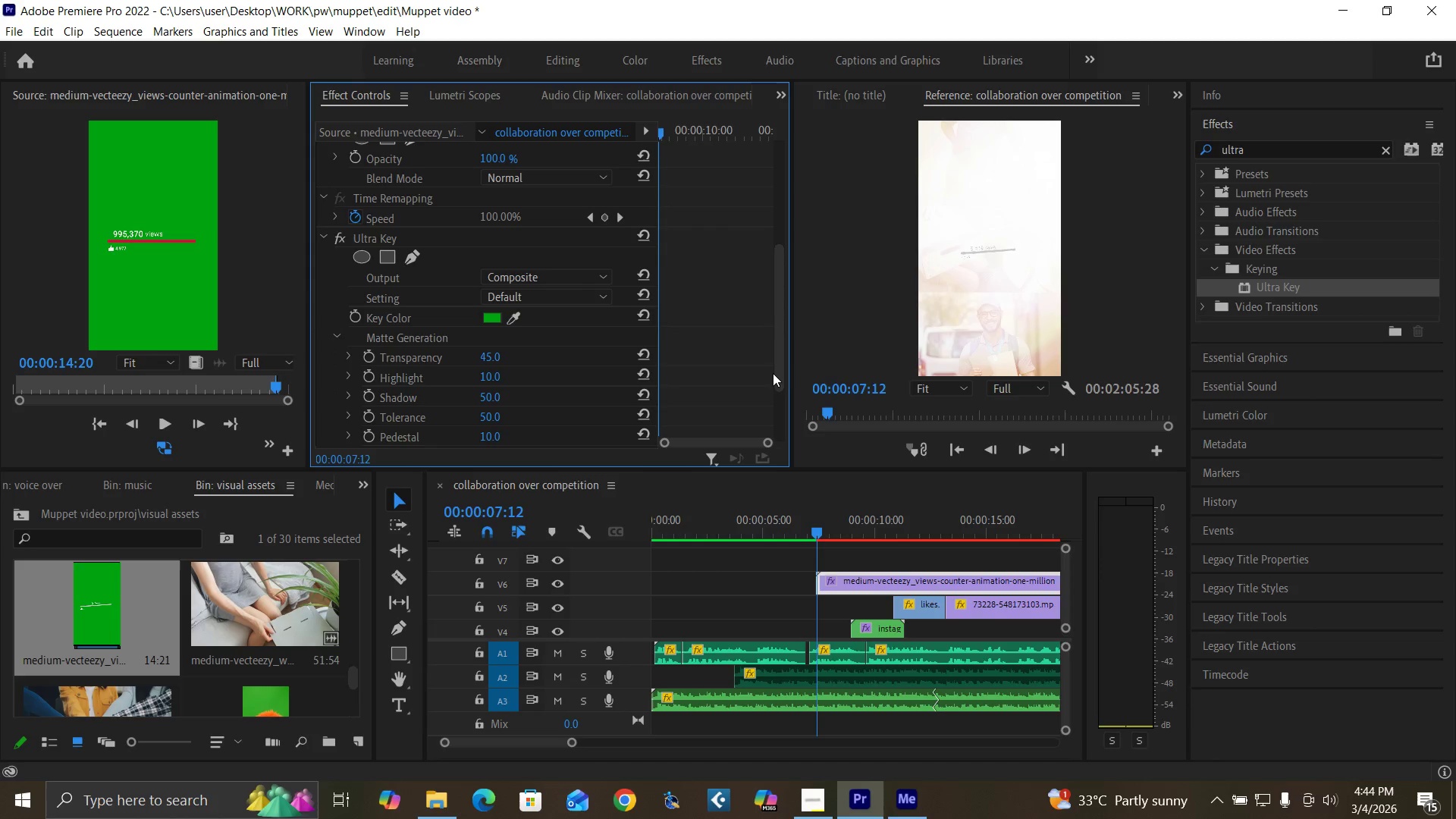 
left_click_drag(start_coordinate=[782, 379], to_coordinate=[774, 472])
 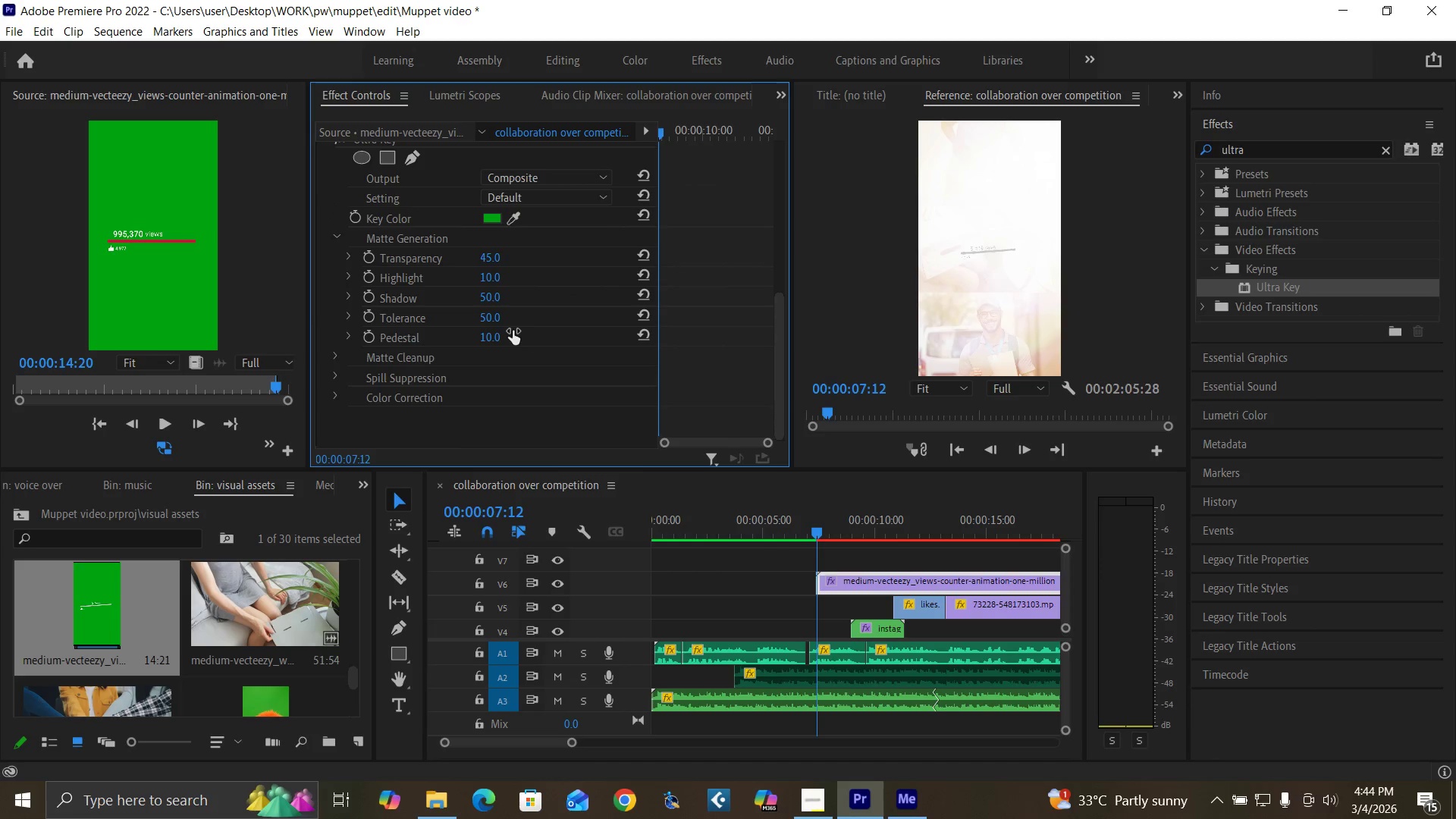 
left_click_drag(start_coordinate=[492, 337], to_coordinate=[849, 364])
 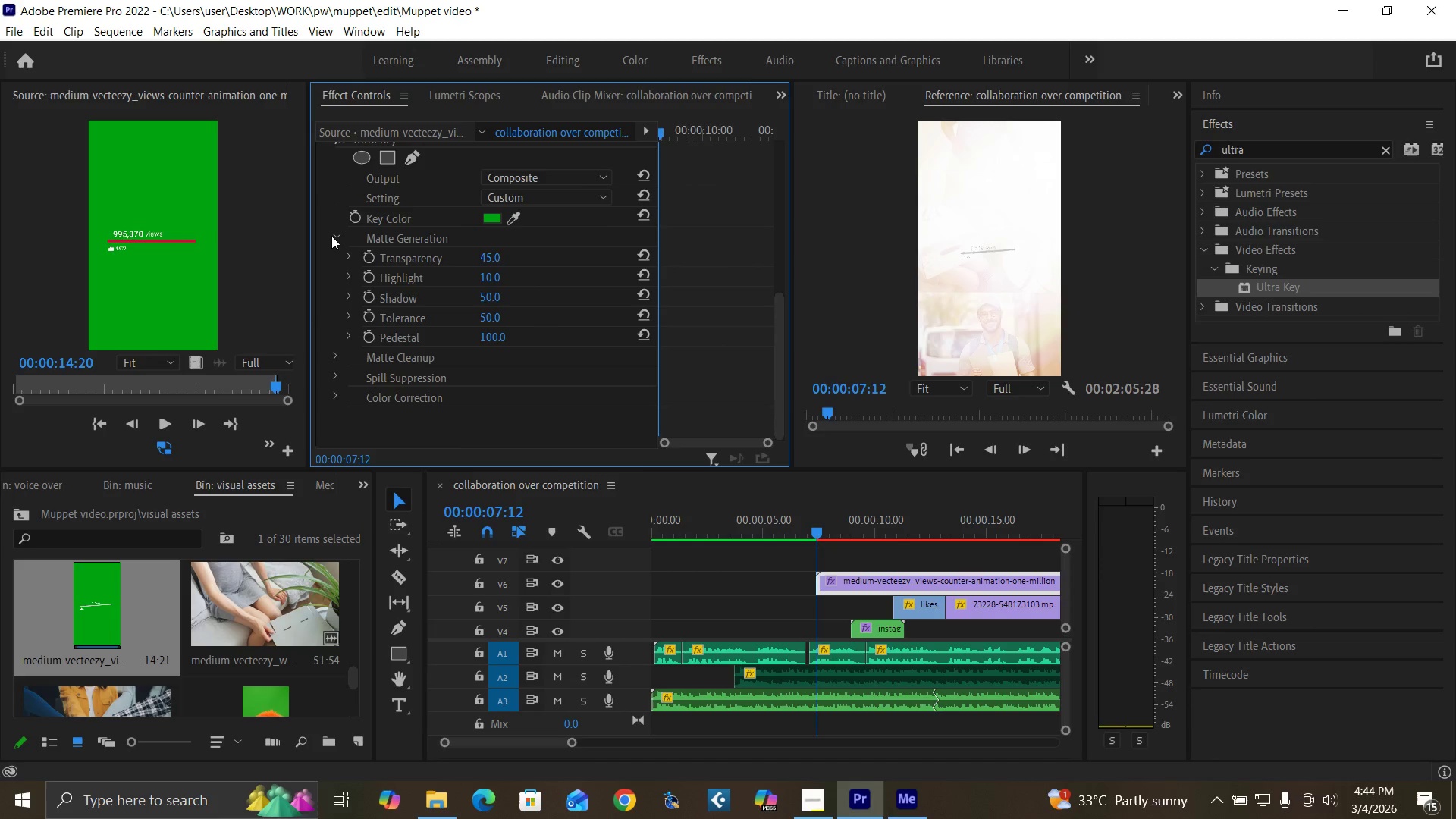 
left_click([331, 236])
 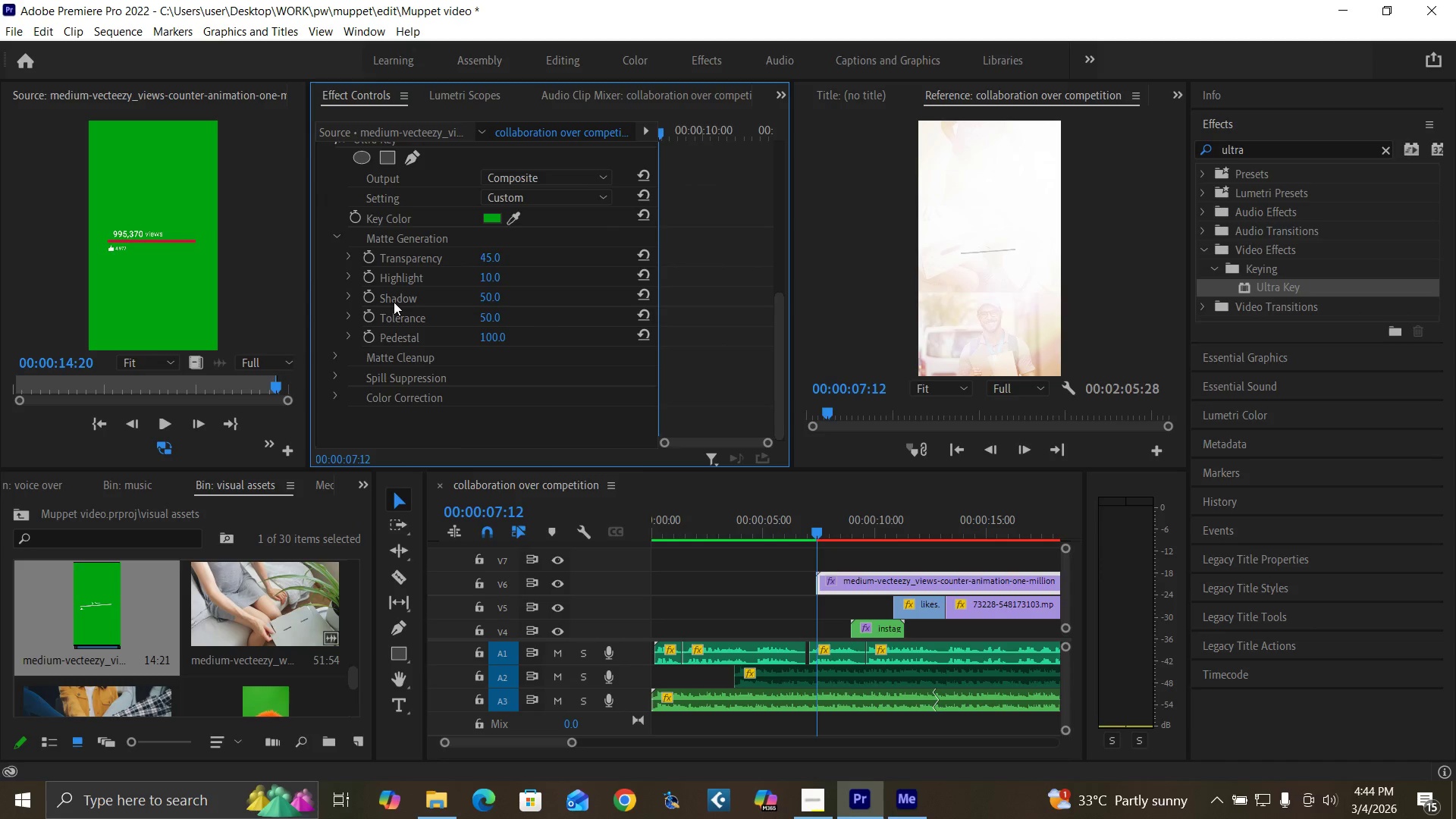 
key(Control+S)
 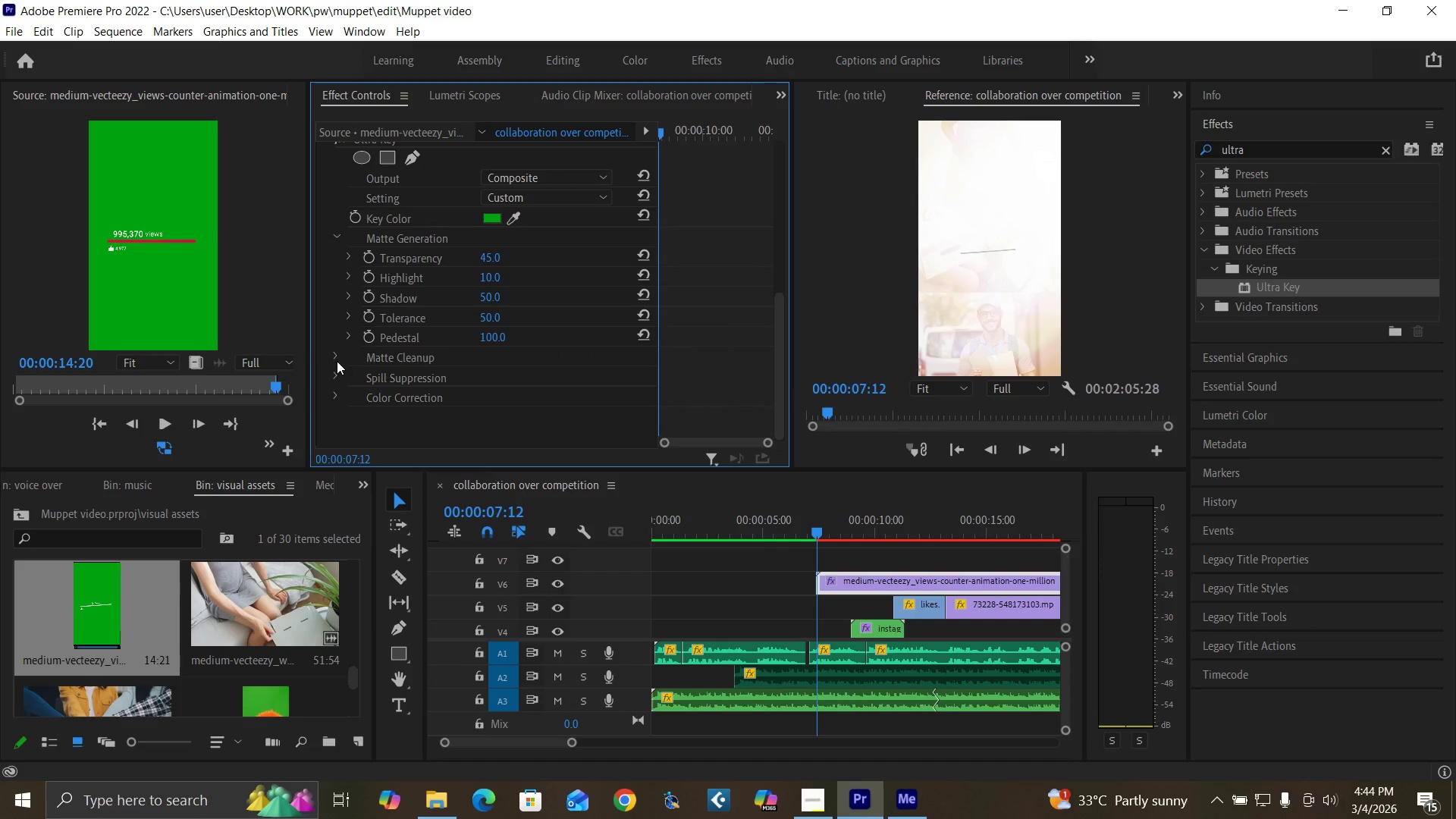 
left_click([337, 355])
 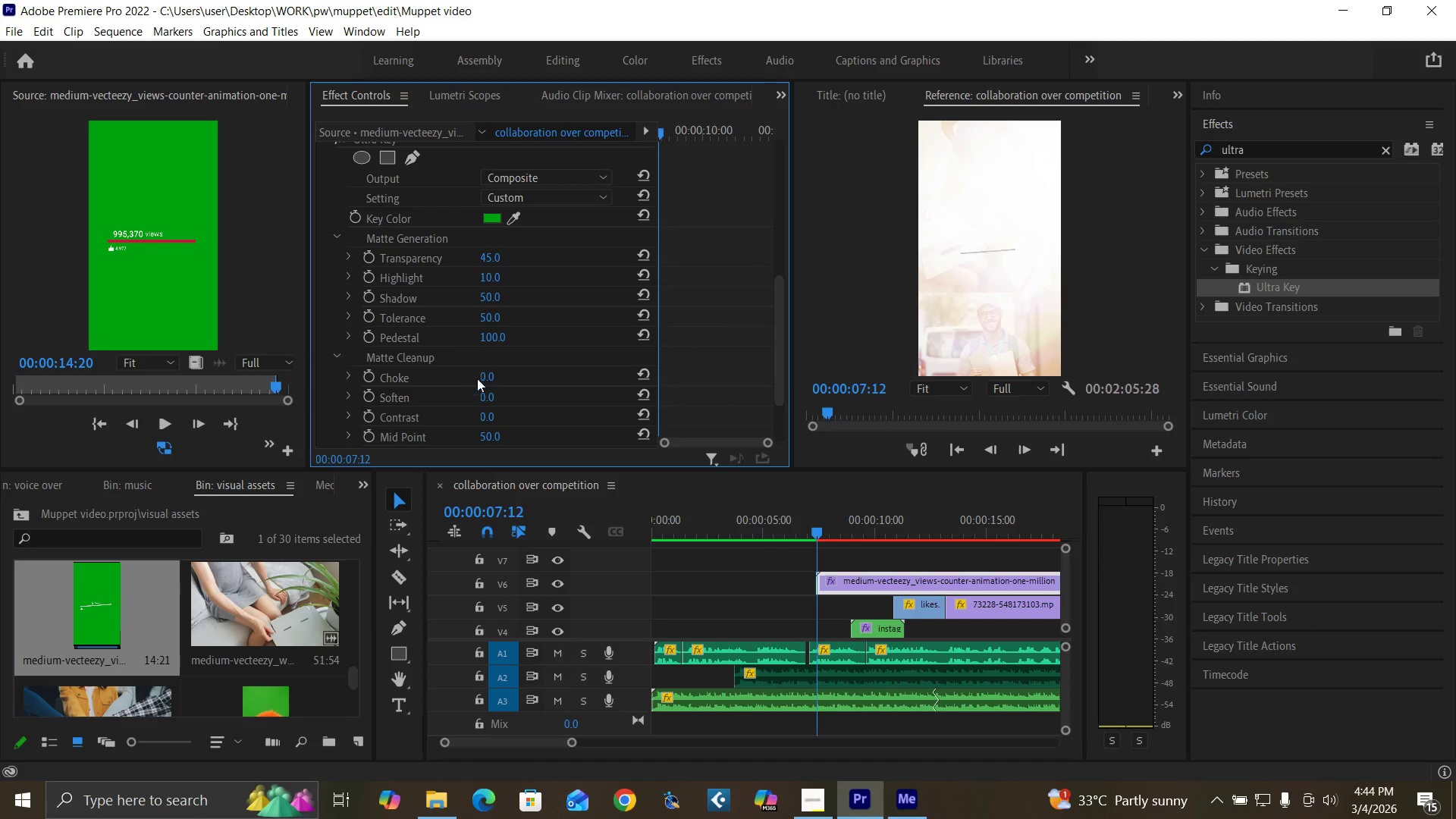 
left_click([483, 373])
 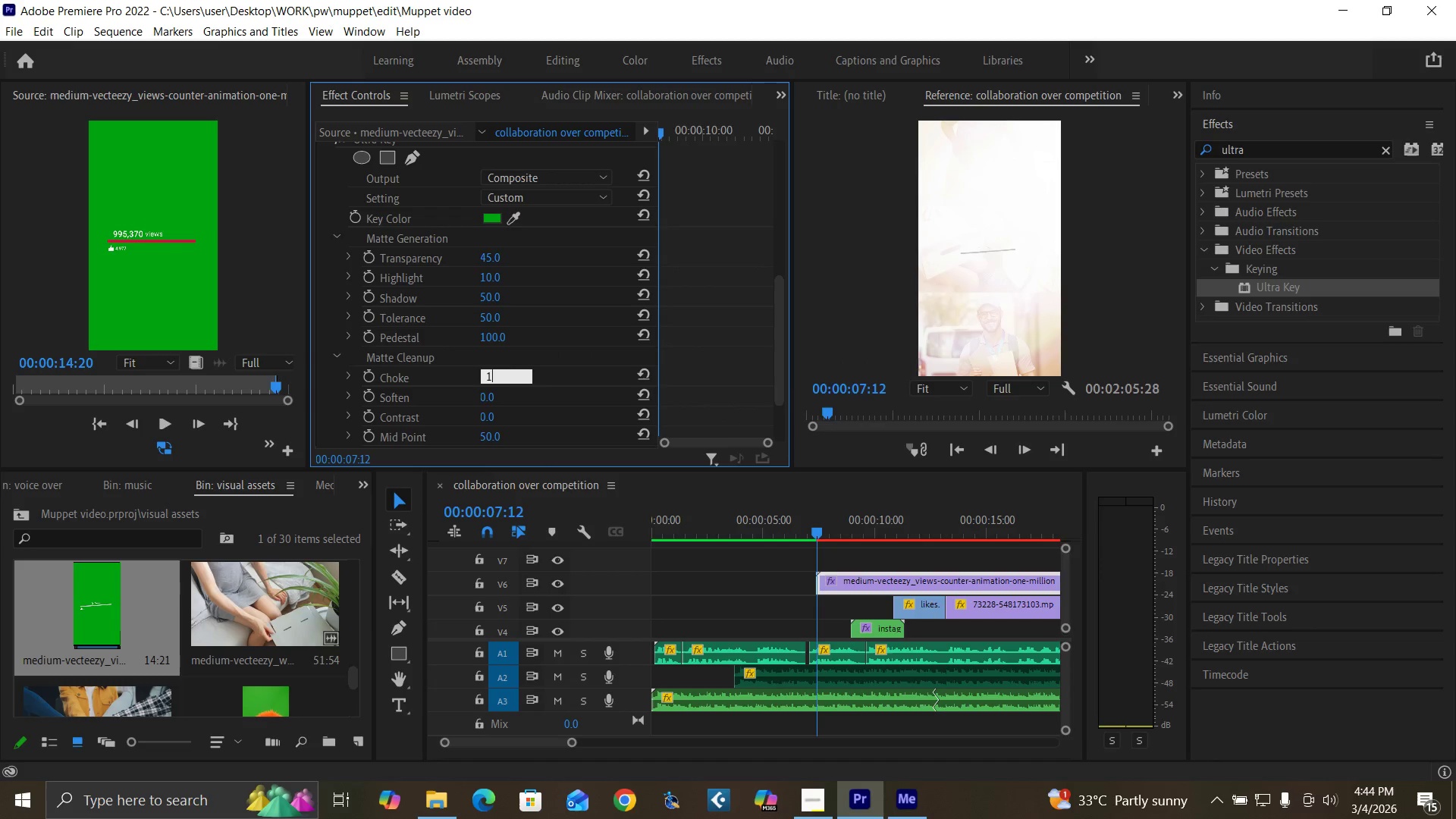 
type(10)
 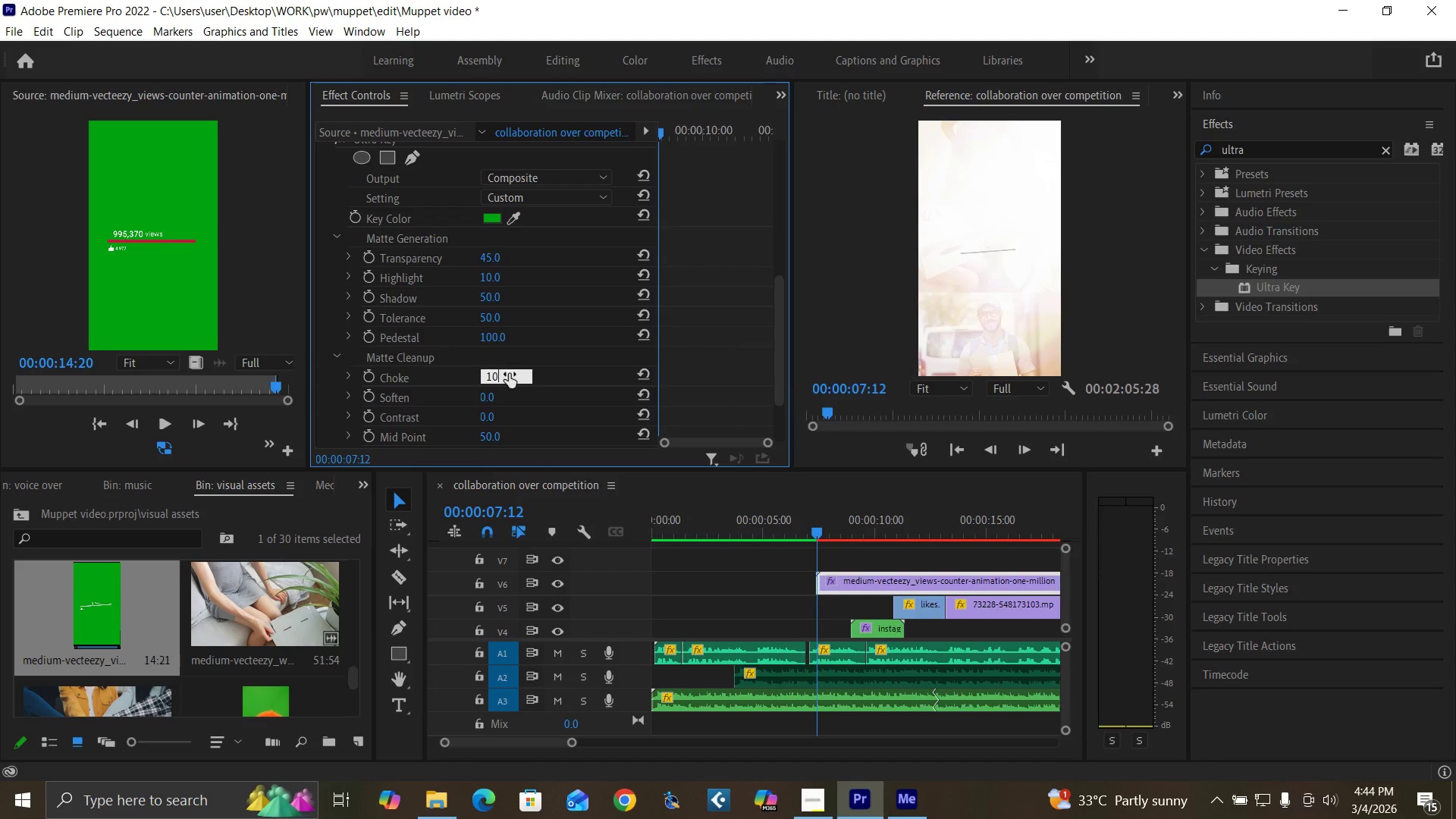 
key(Enter)
 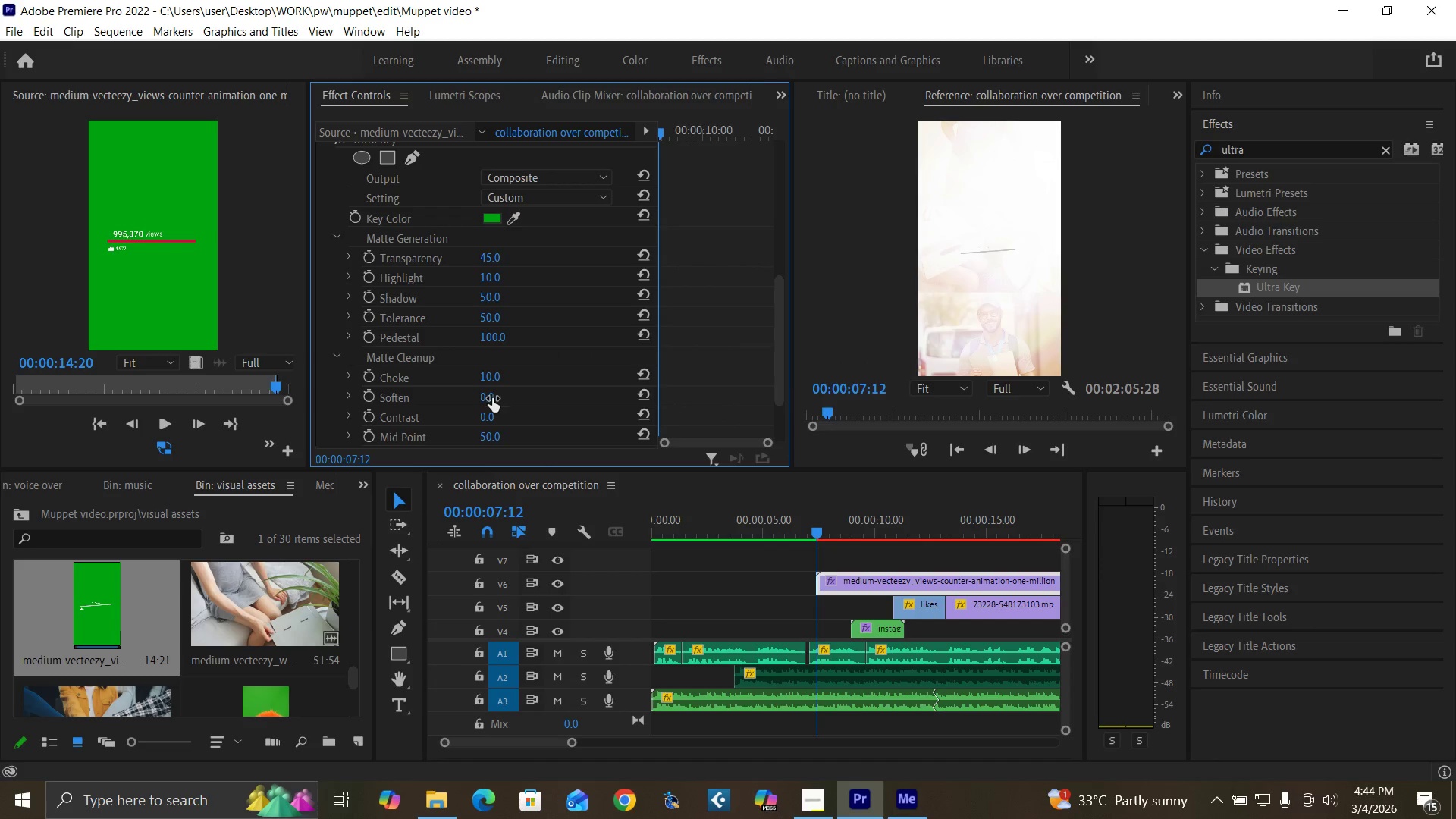 
left_click([491, 398])
 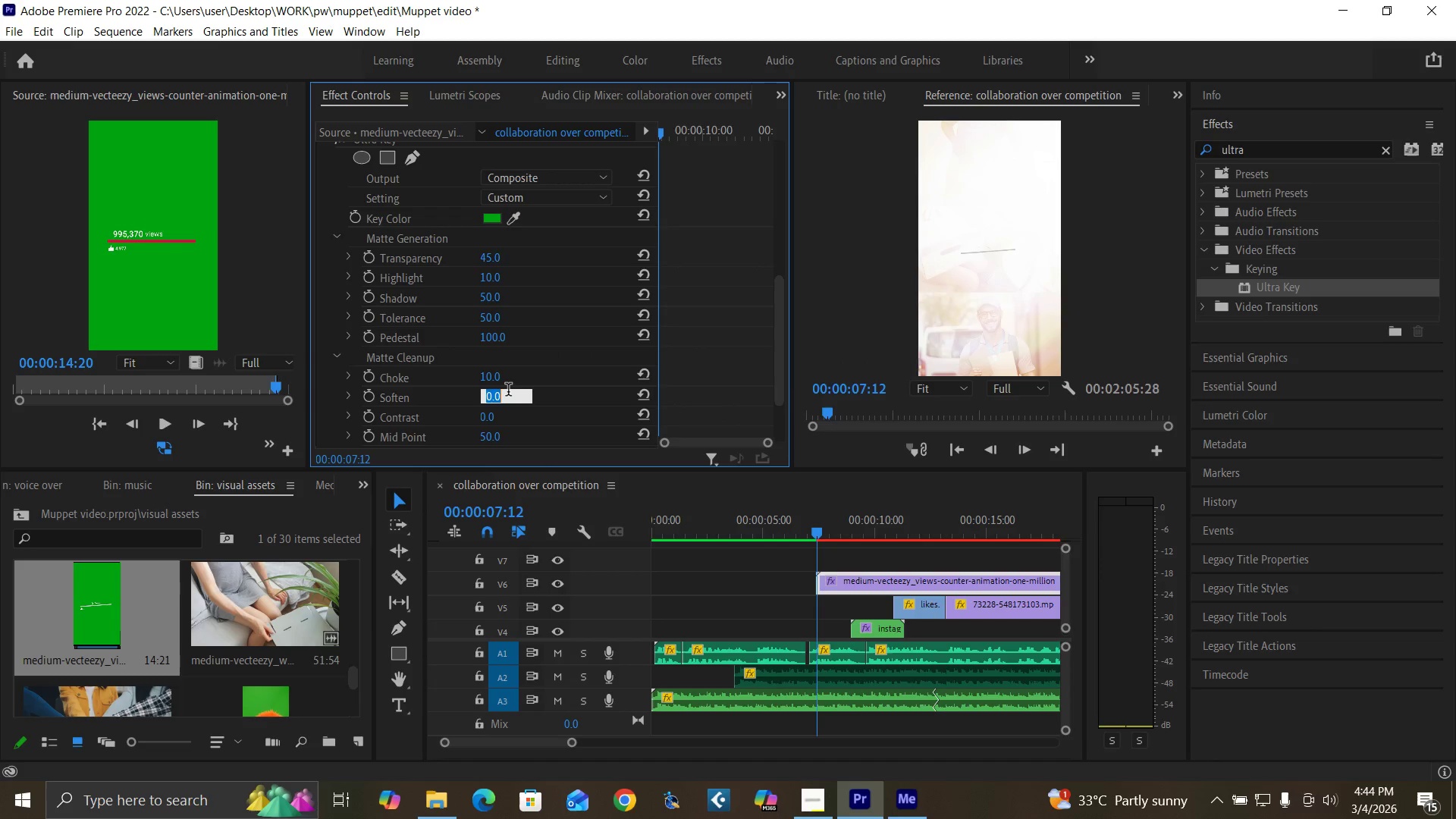 
type(10)
 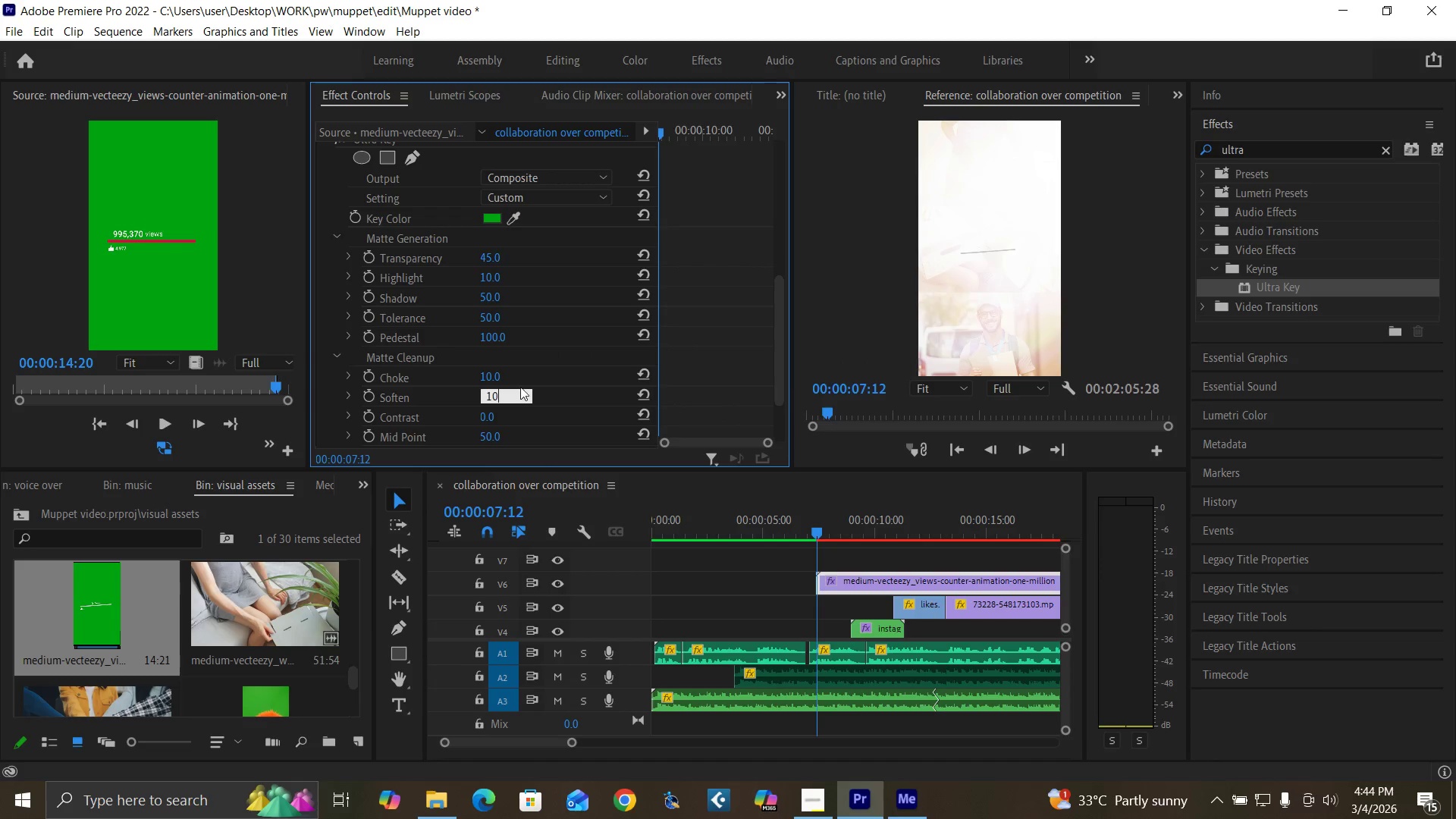 
key(Enter)
 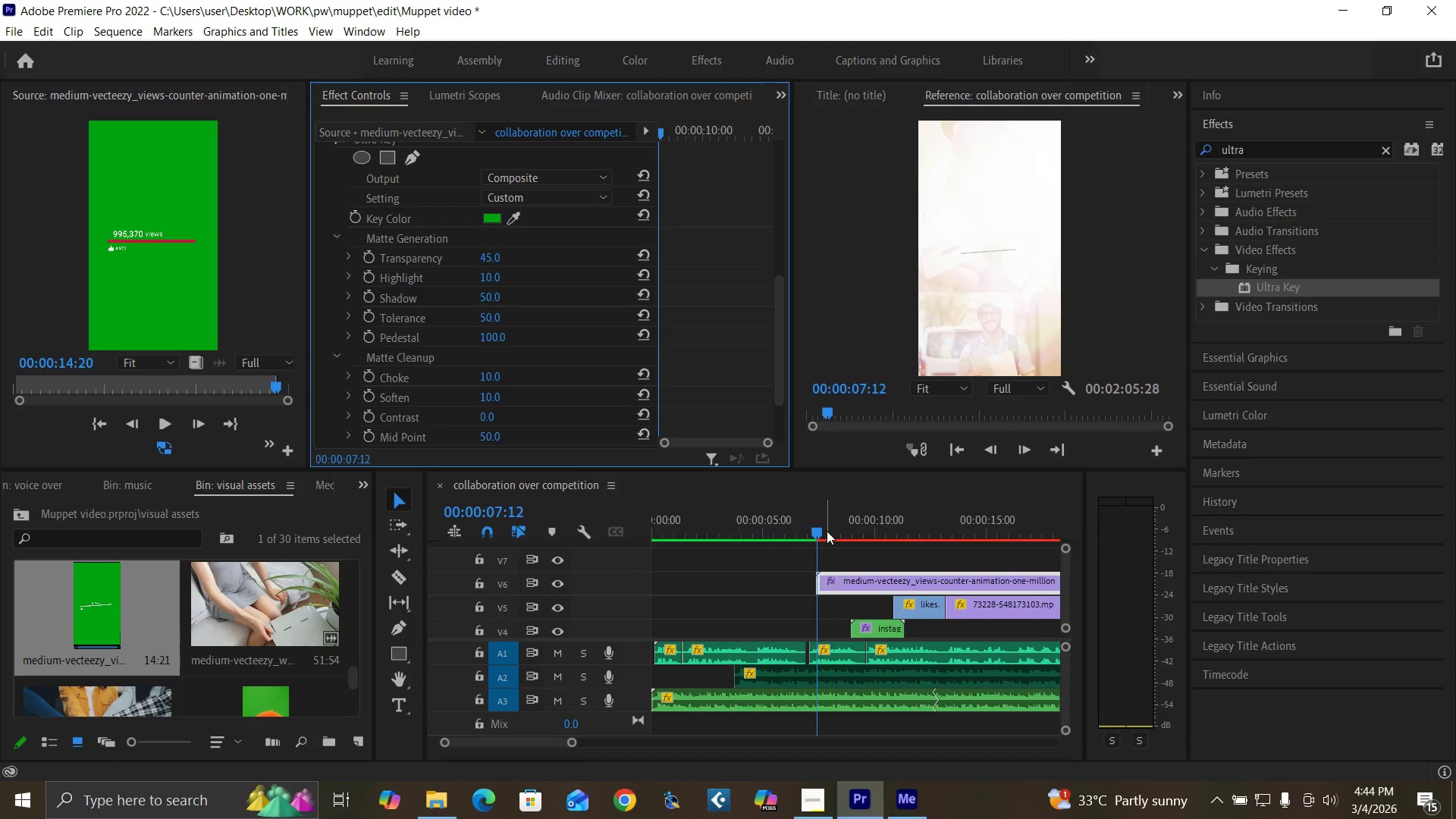 
left_click_drag(start_coordinate=[818, 529], to_coordinate=[838, 541])
 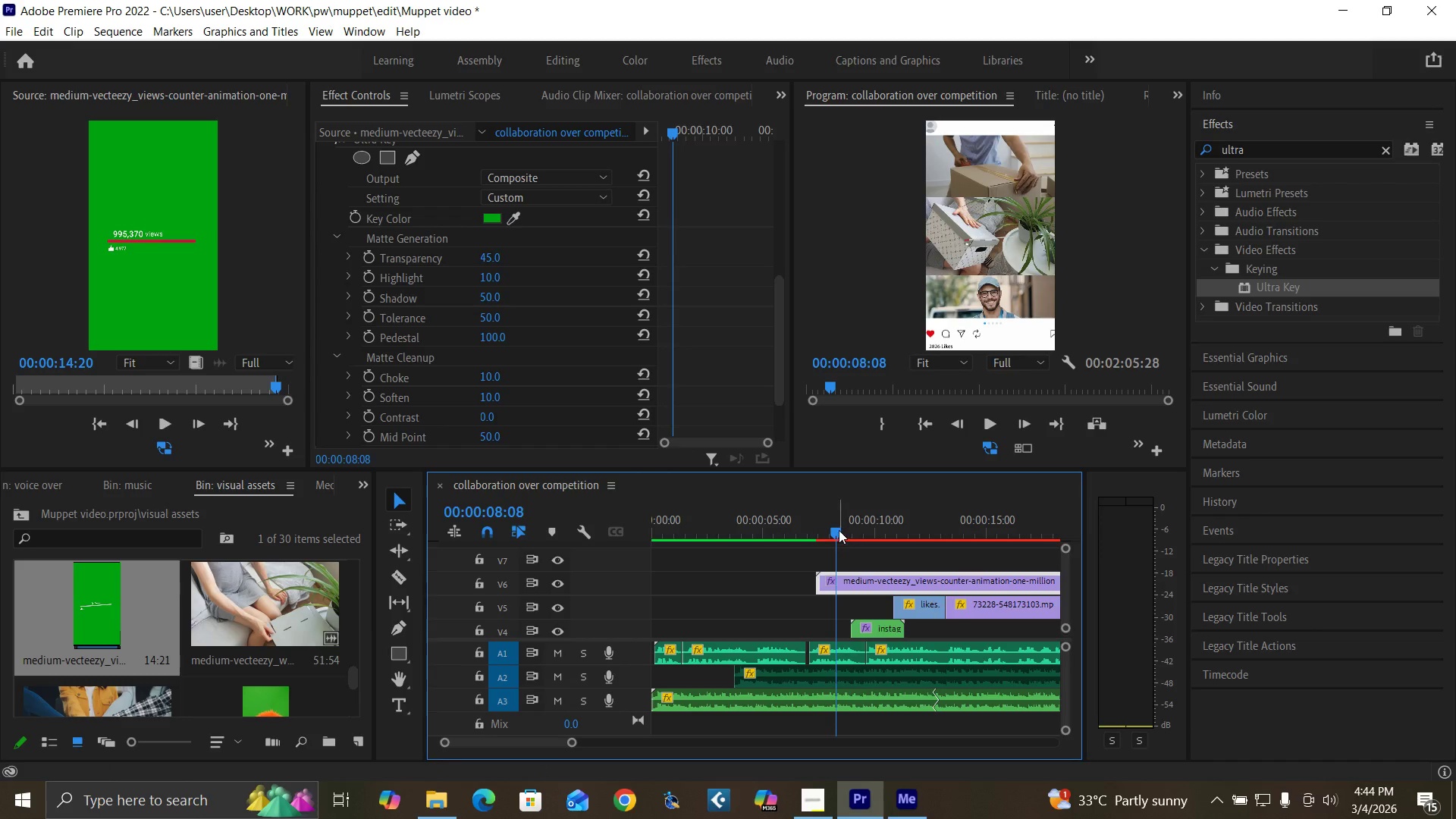 
key(Control+Backquote)
 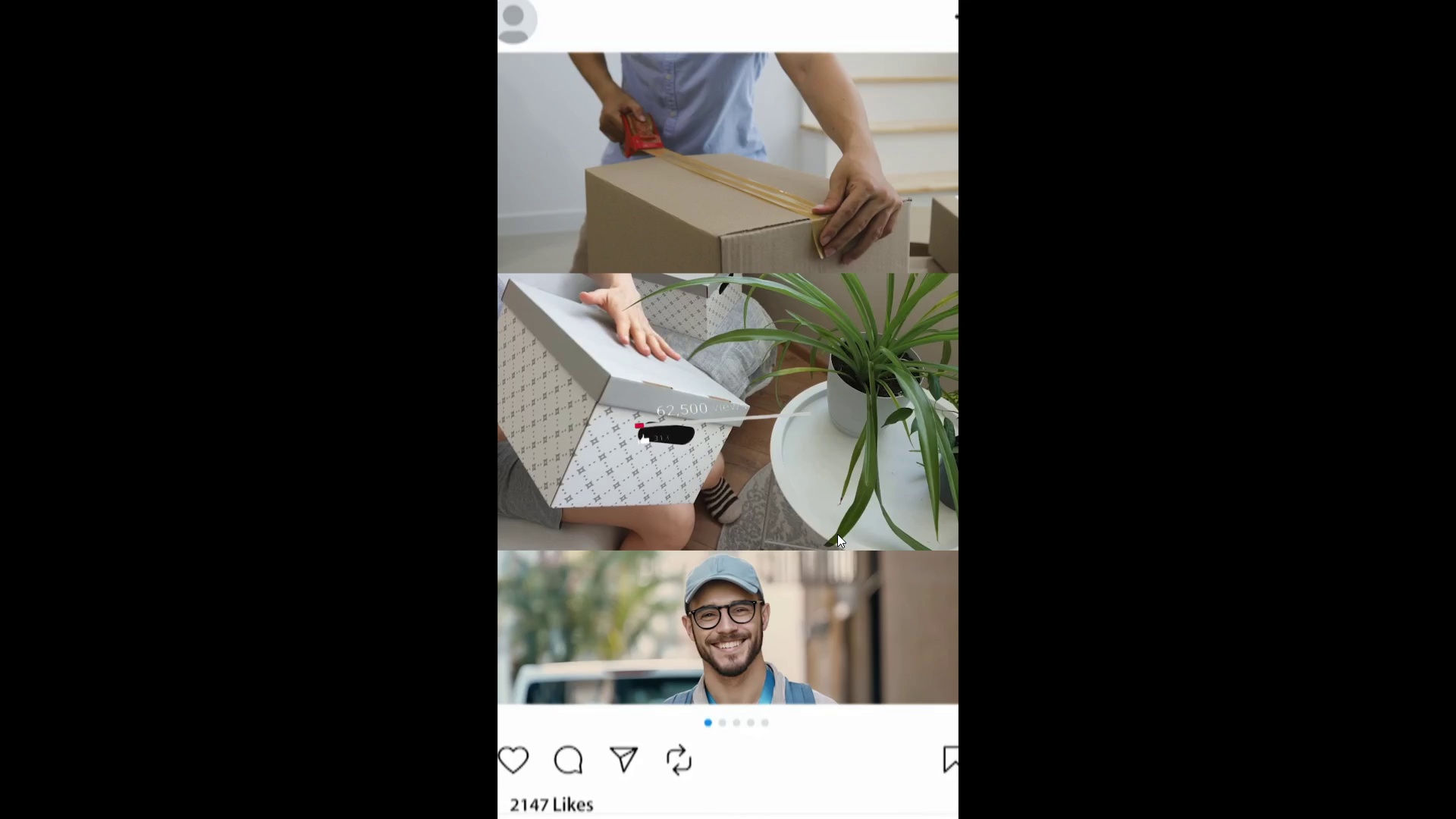 
hold_key(key=ControlLeft, duration=0.59)
 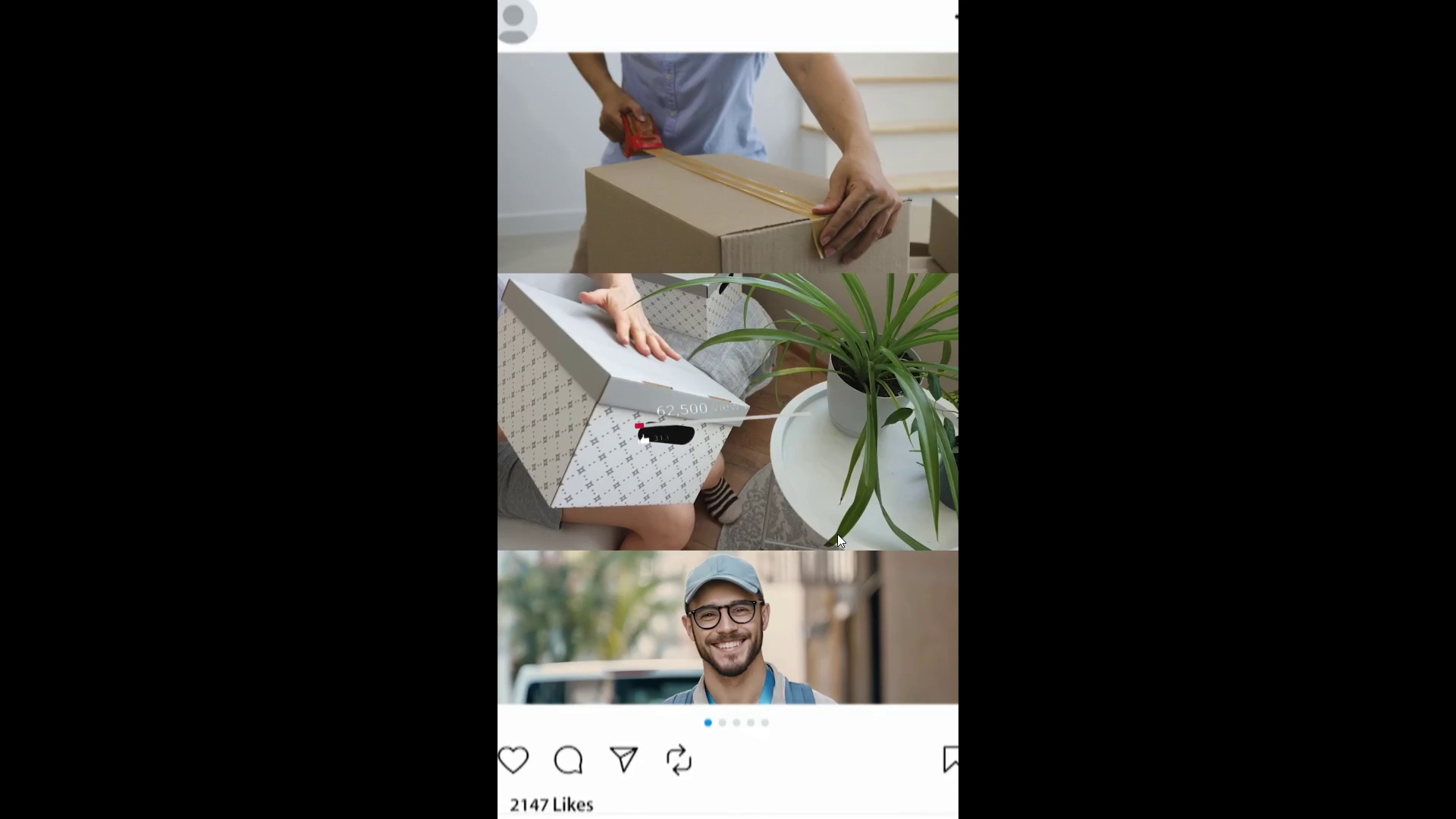 
key(Space)
 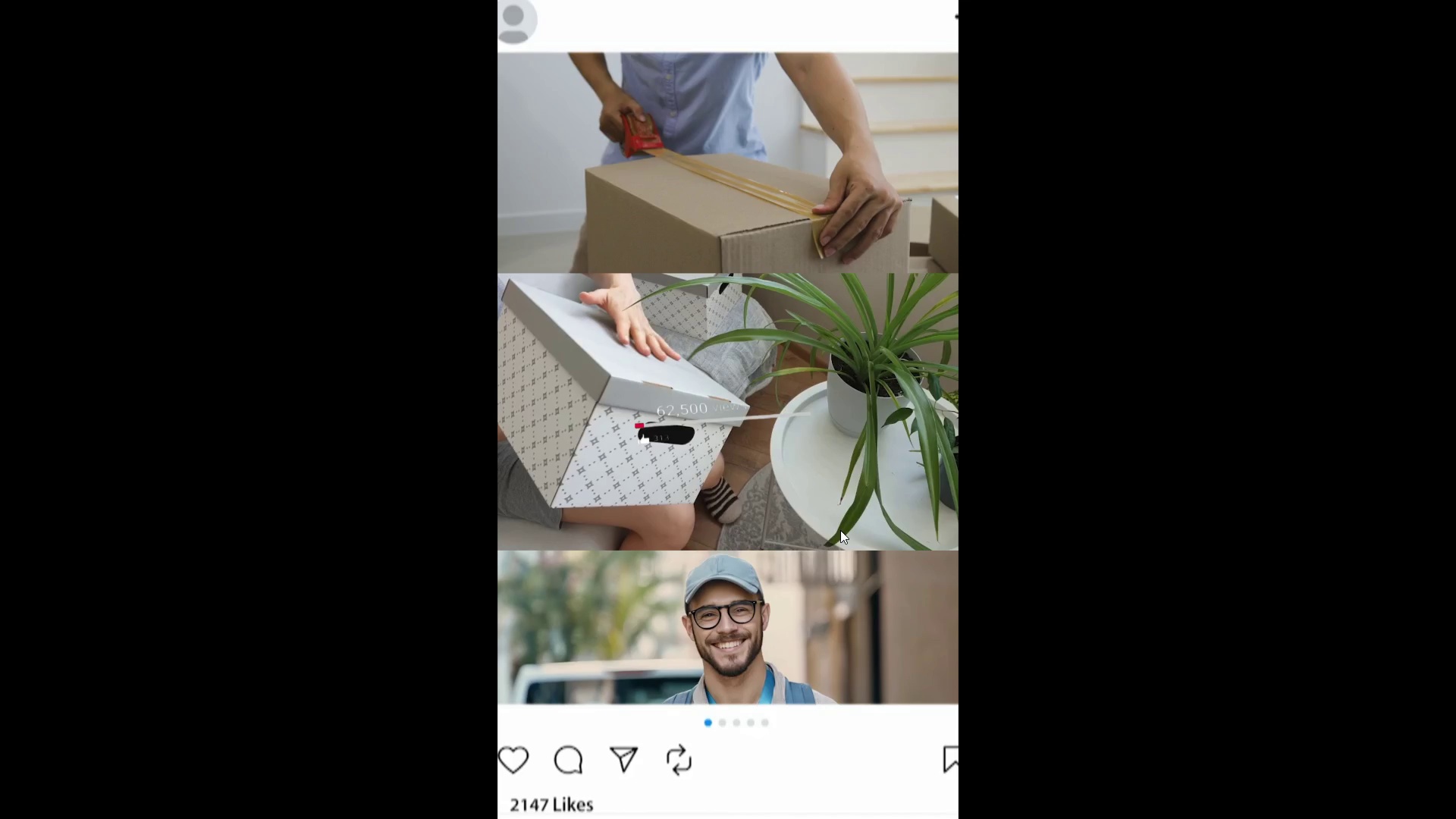 
key(Space)
 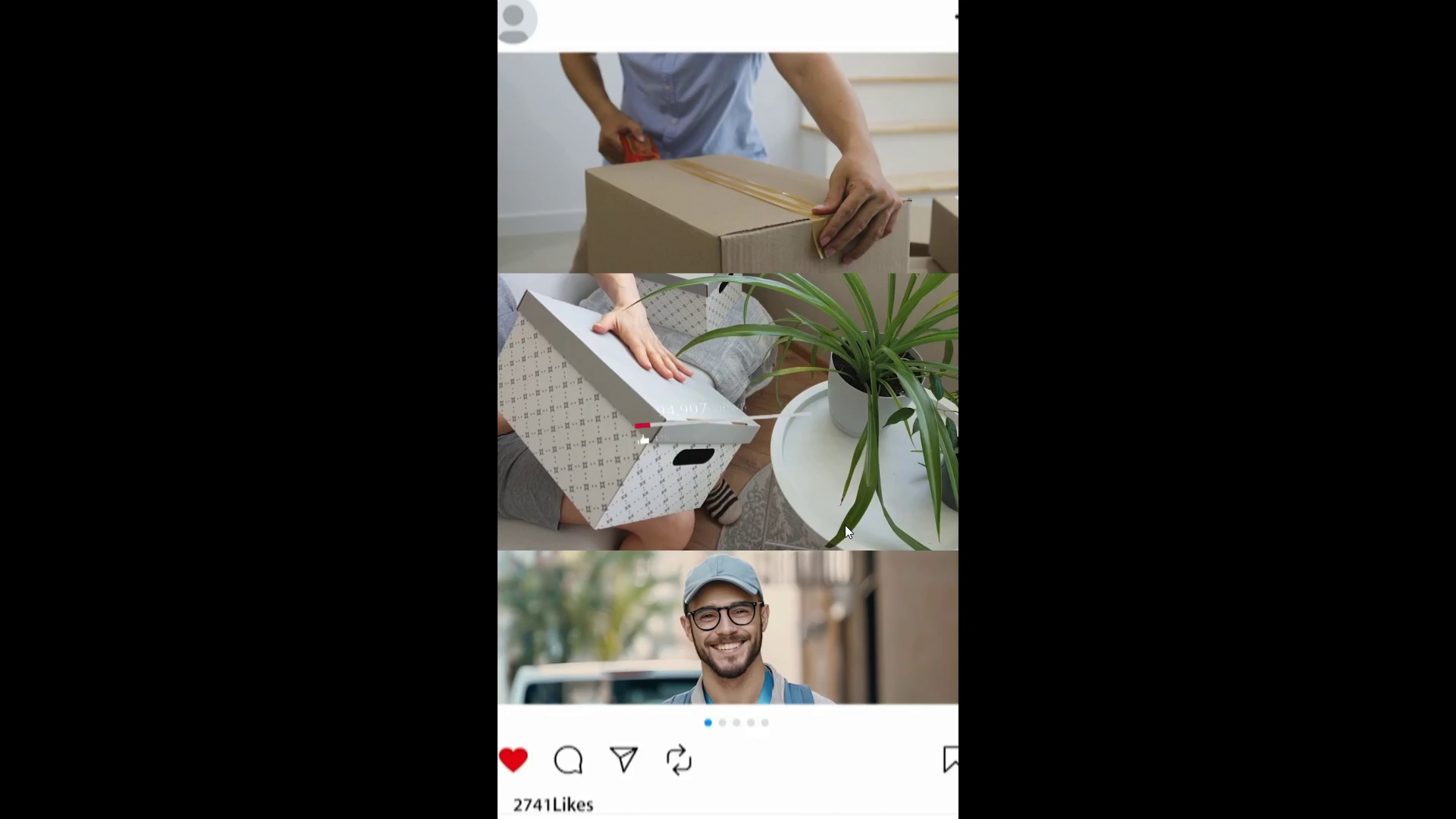 
key(Control+Backquote)
 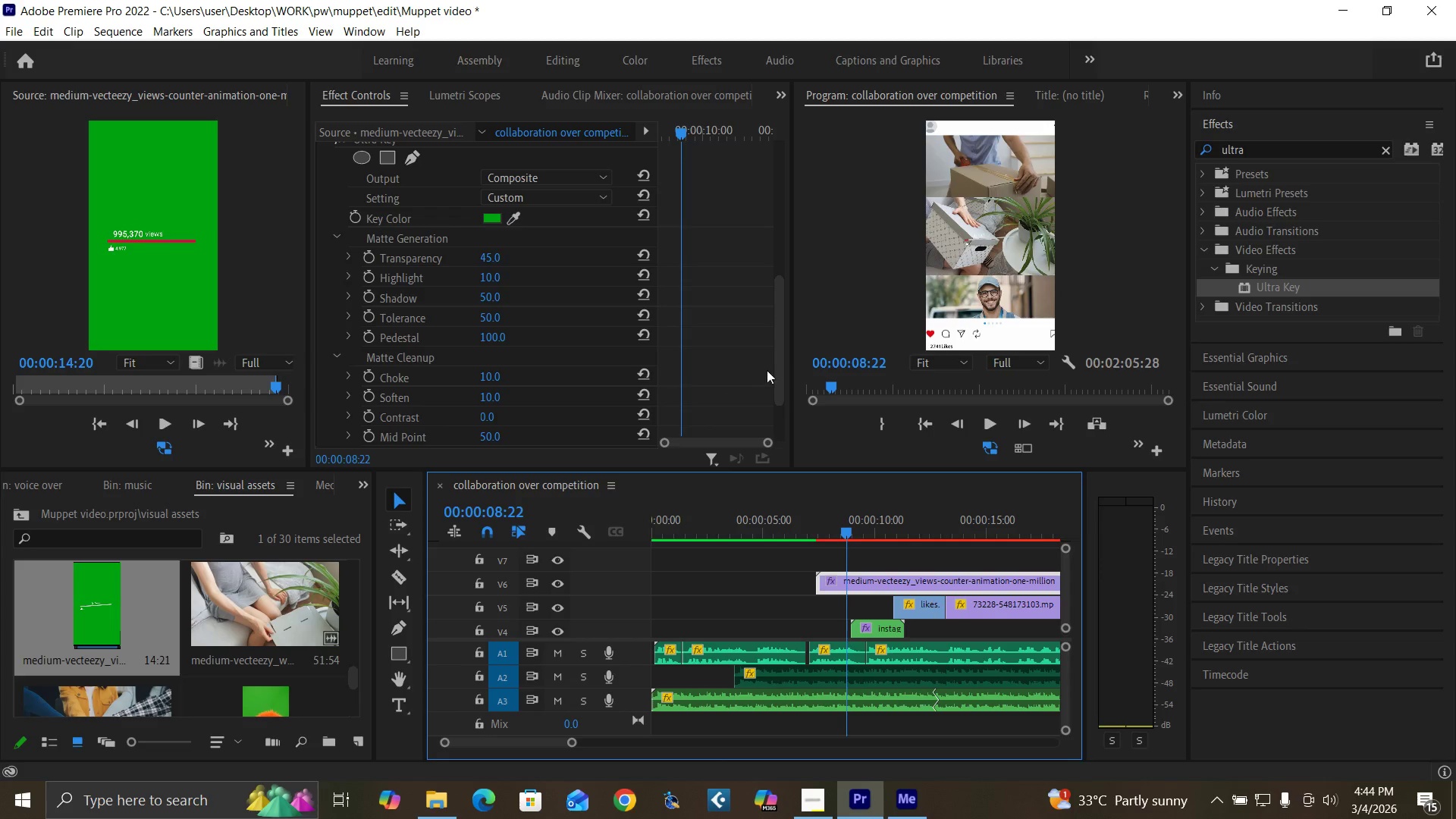 
left_click_drag(start_coordinate=[776, 375], to_coordinate=[767, 180])
 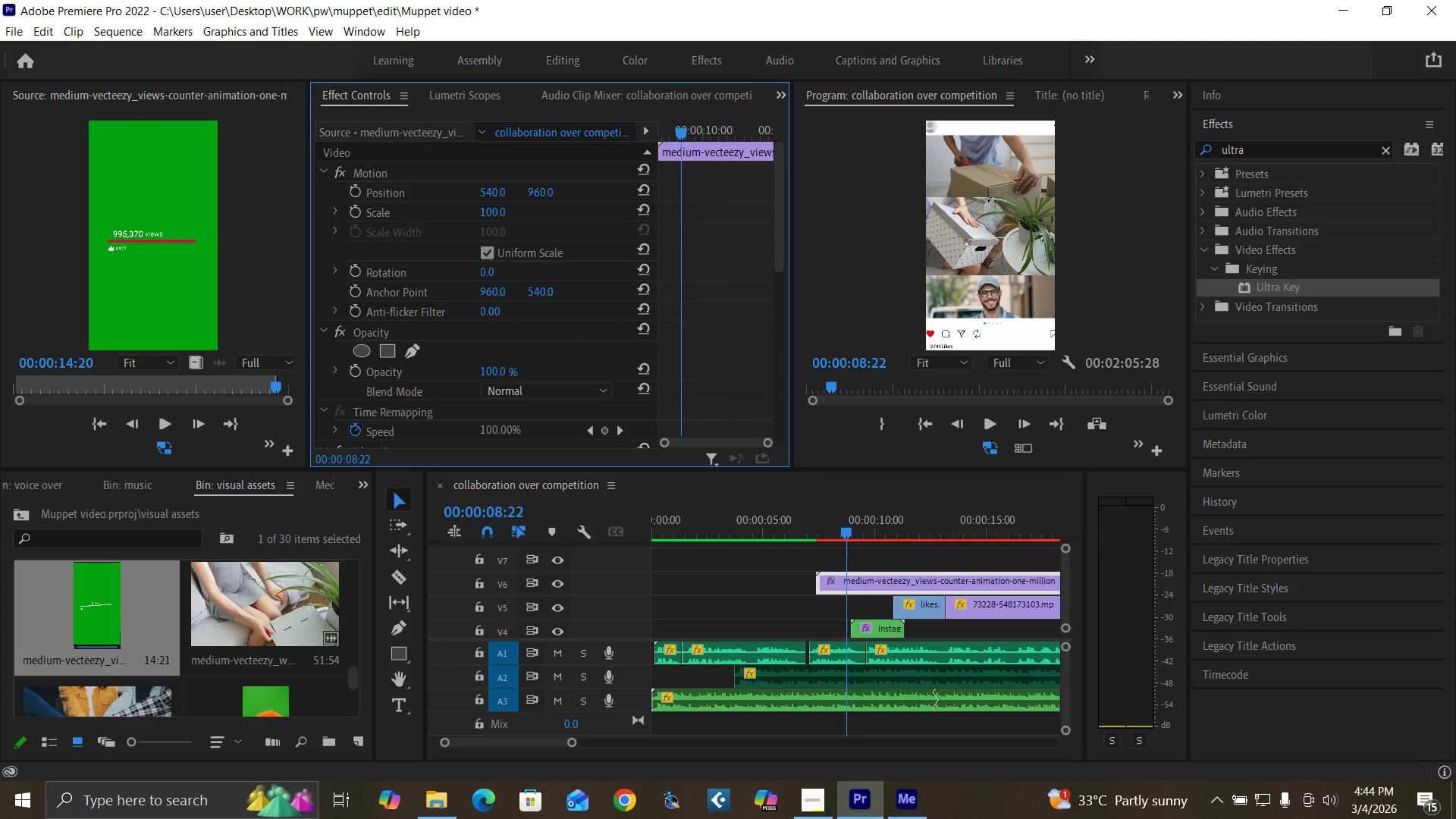 
left_click([490, 213])
 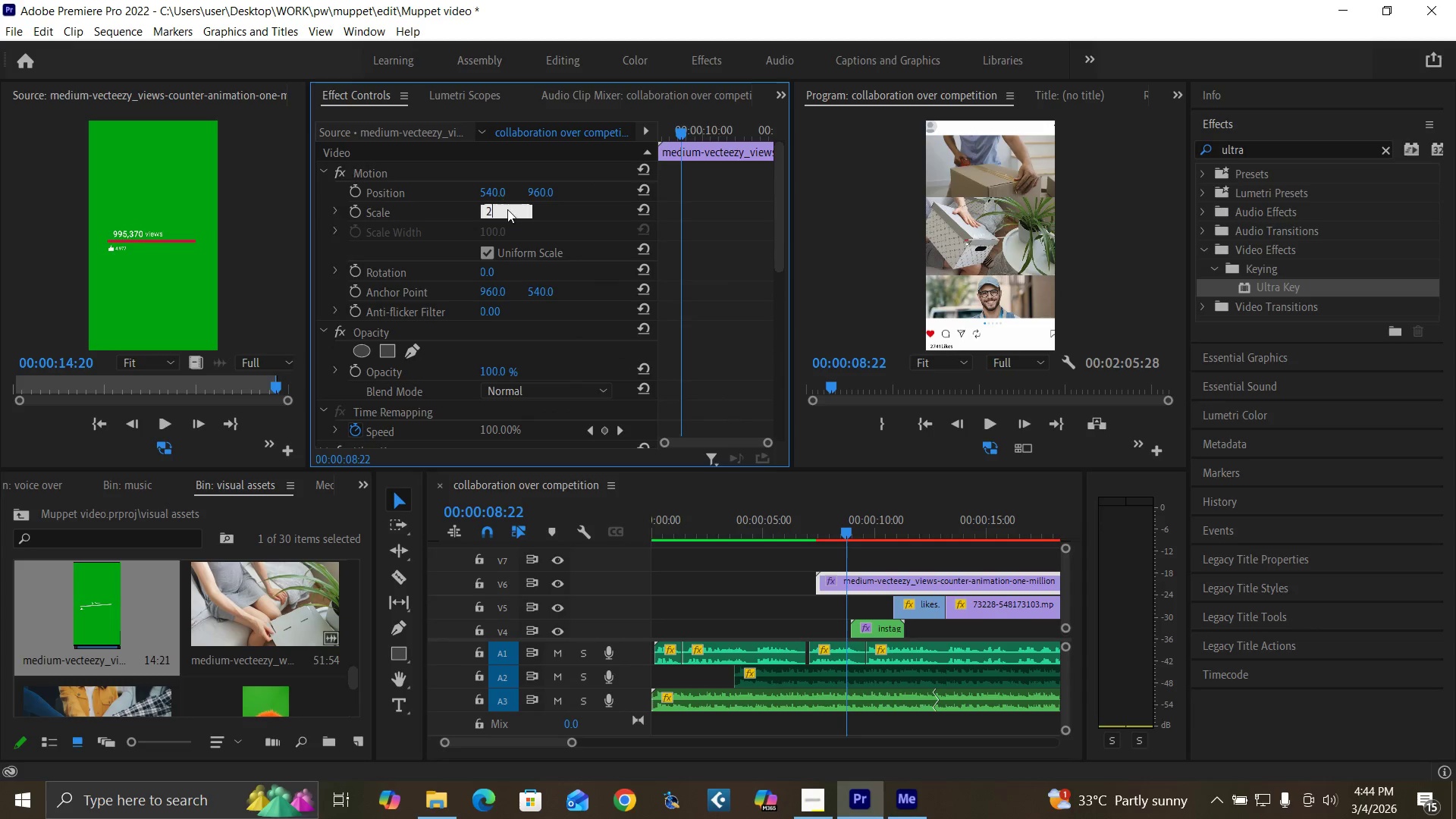 
key(2)
 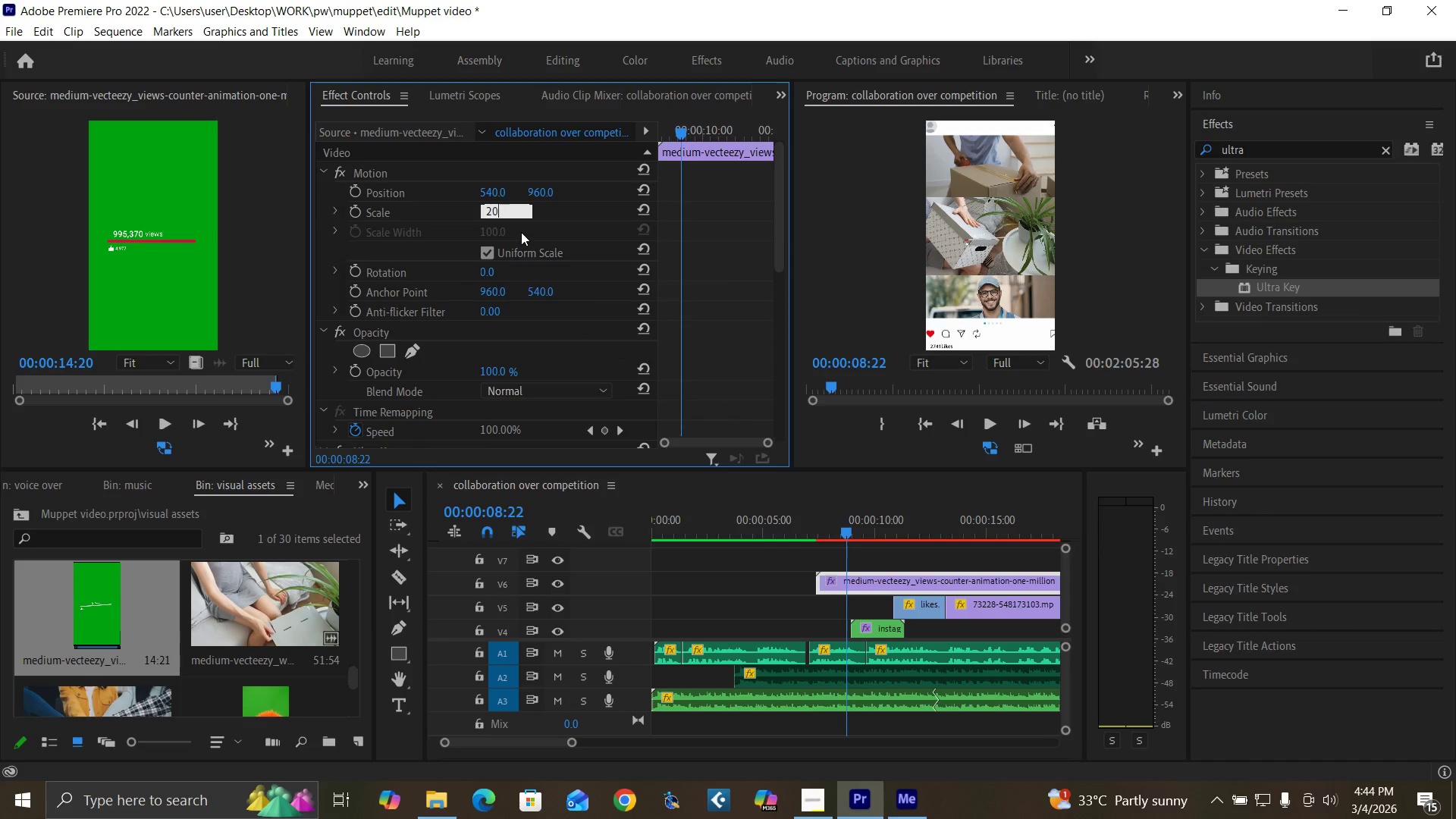 
type(00)
 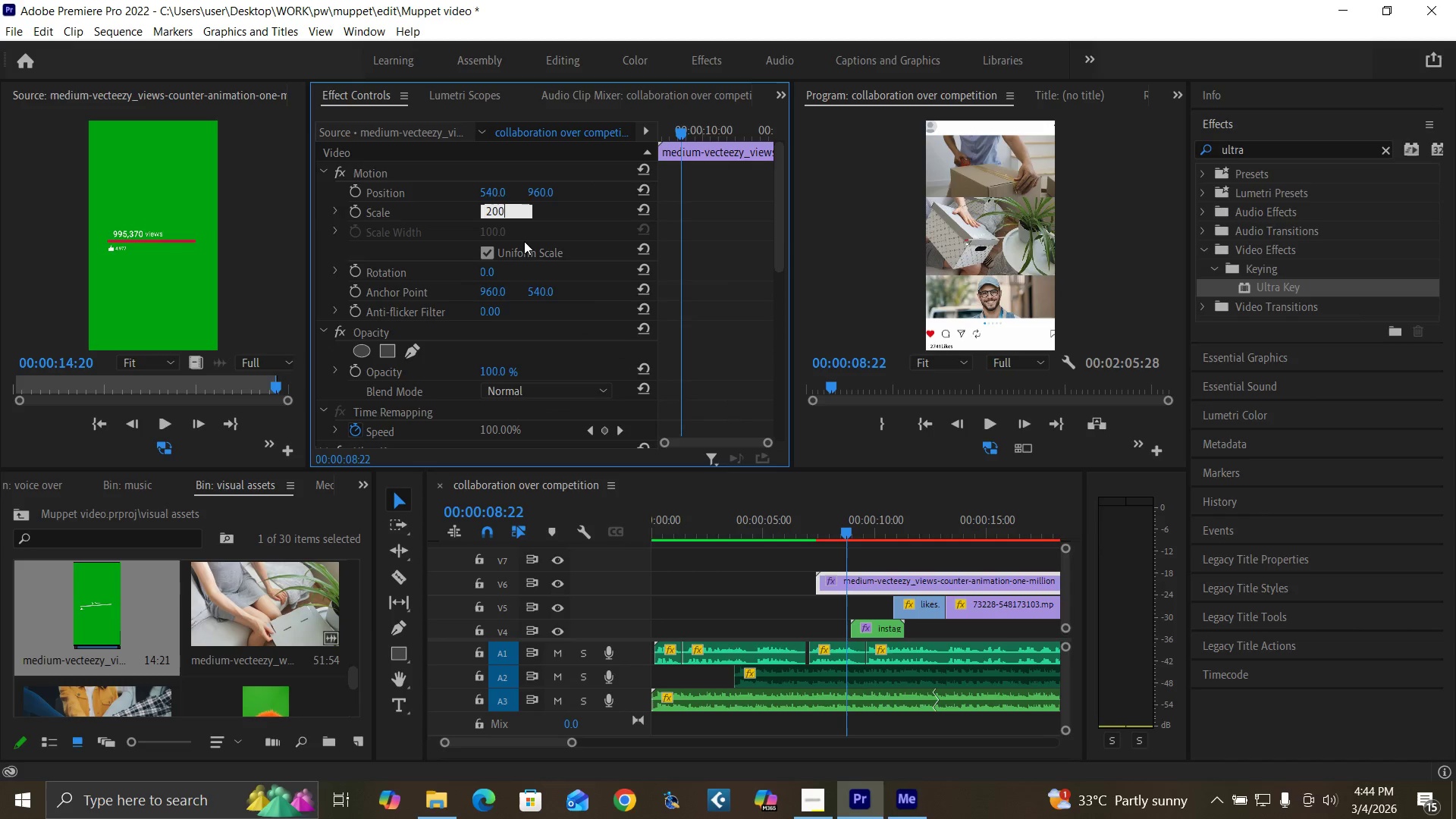 
key(Enter)
 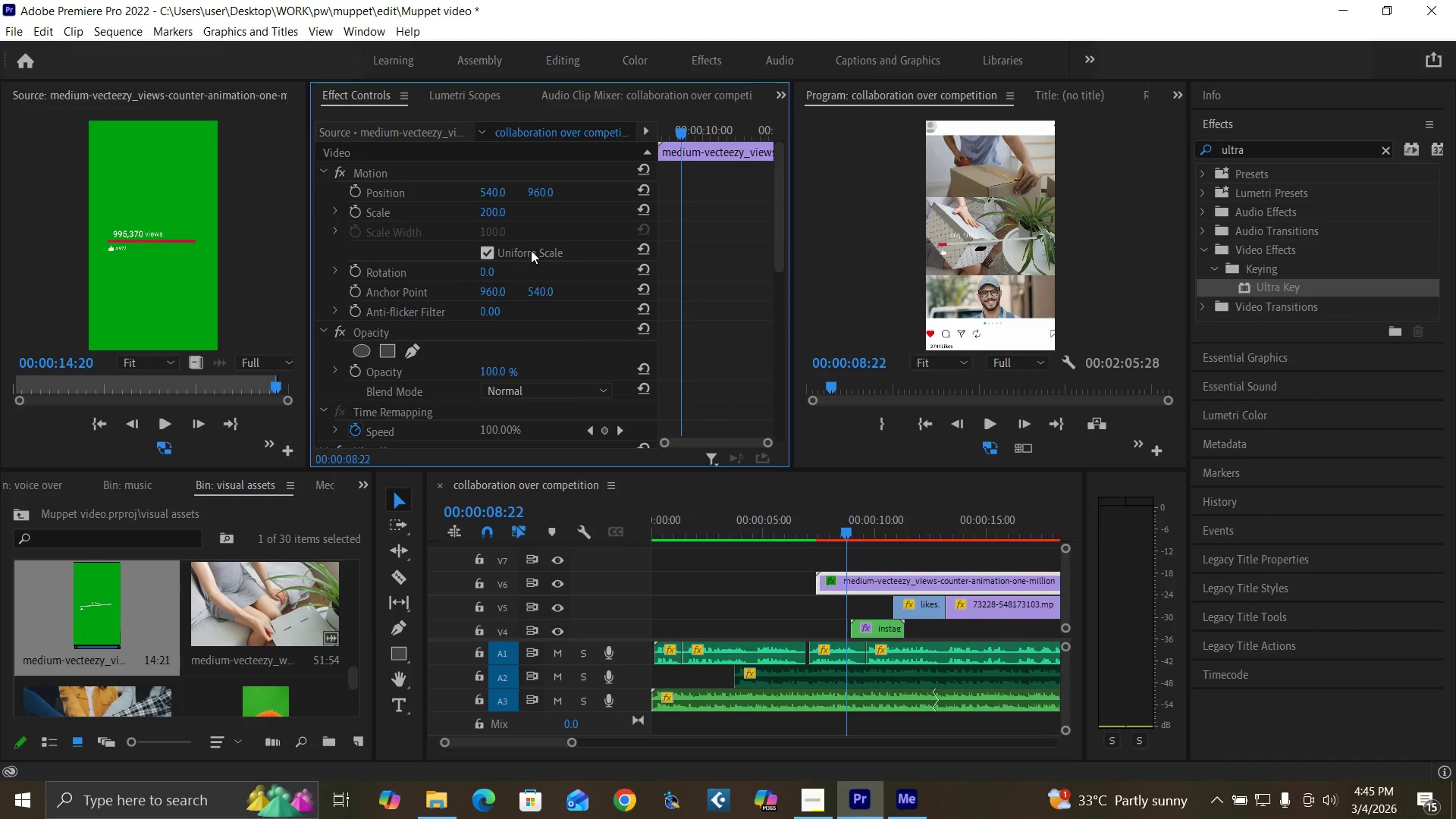 
key(Control+Backquote)
 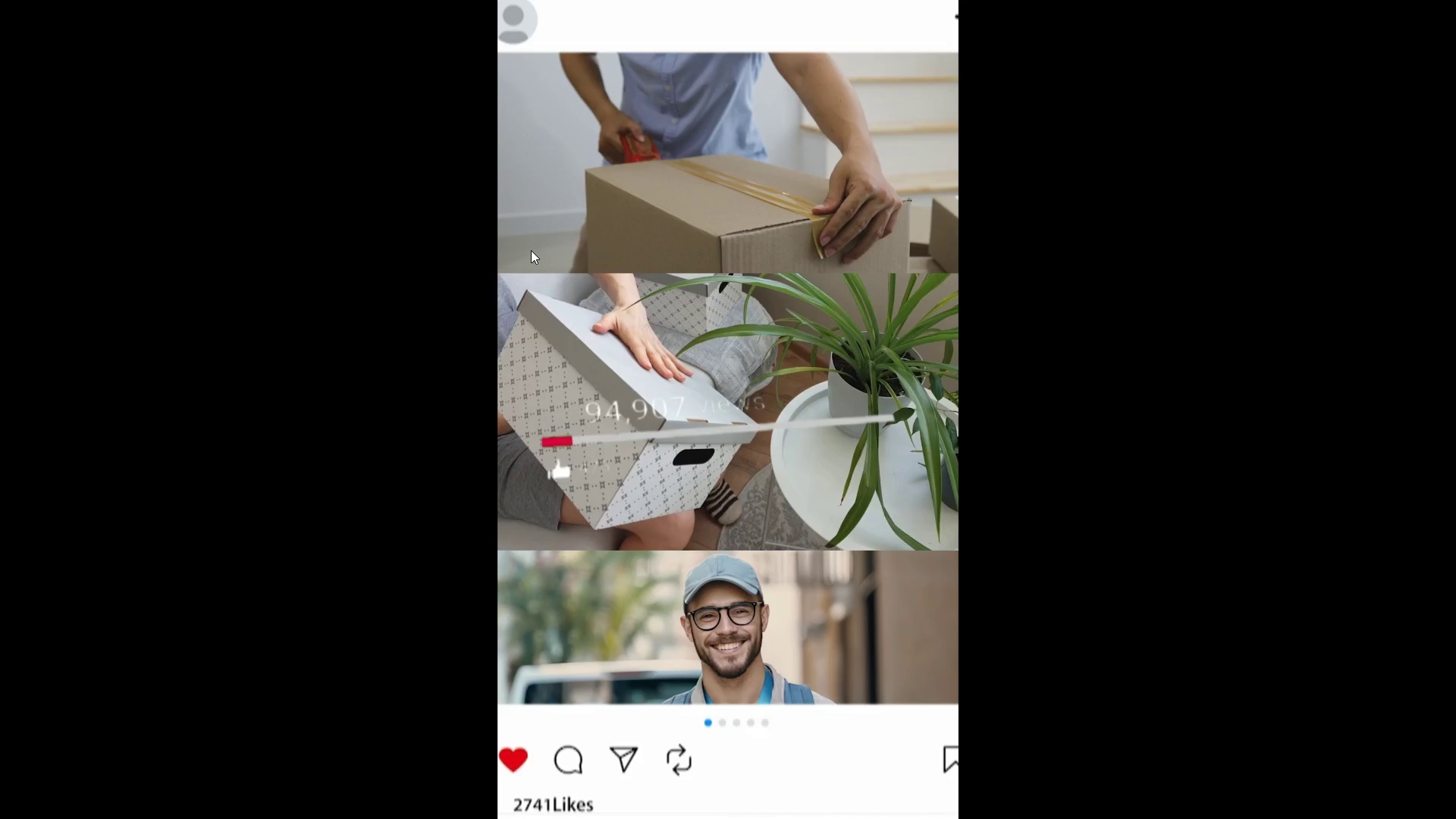 
key(Control+Backquote)
 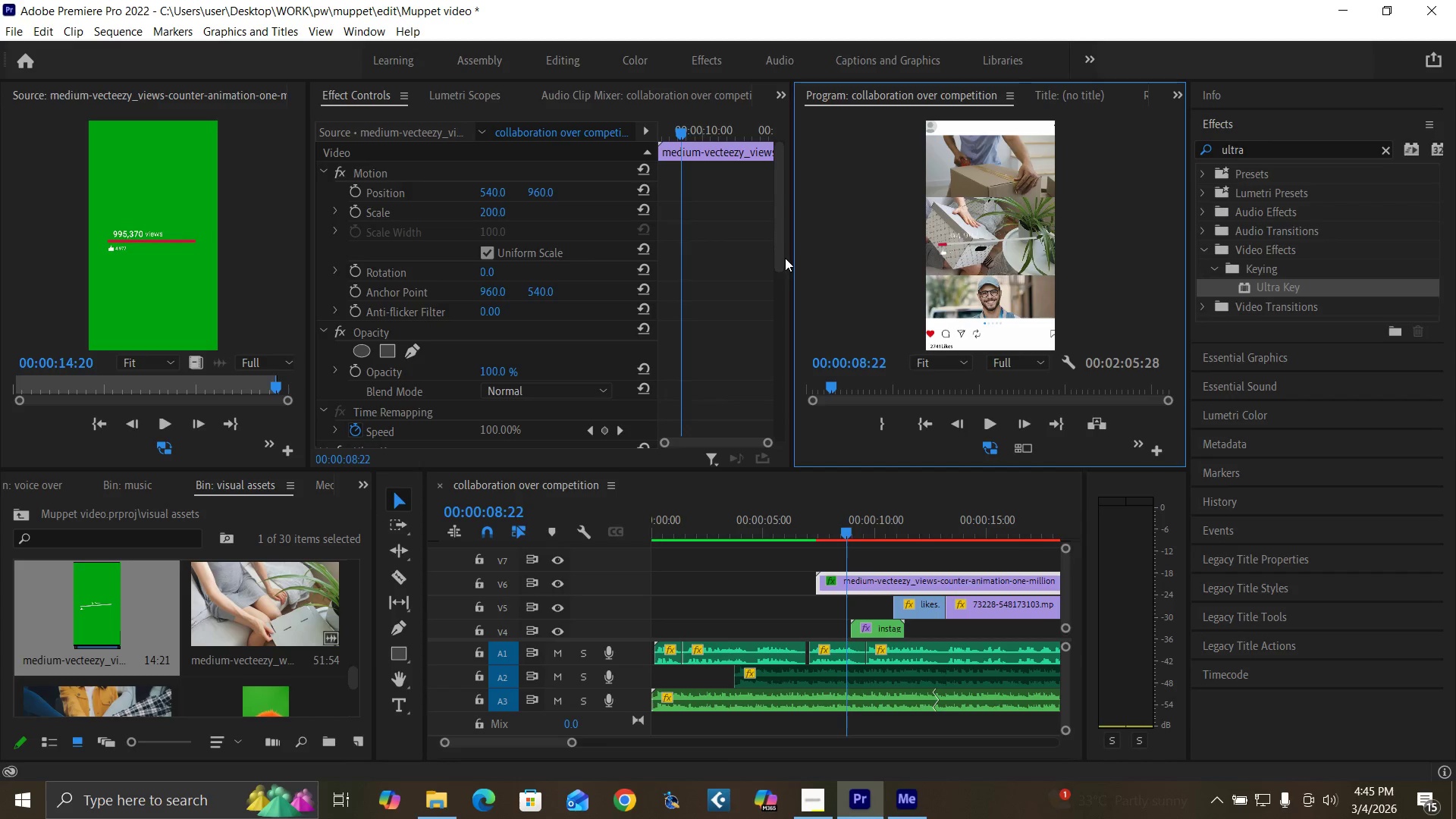 
left_click_drag(start_coordinate=[782, 249], to_coordinate=[781, 374])
 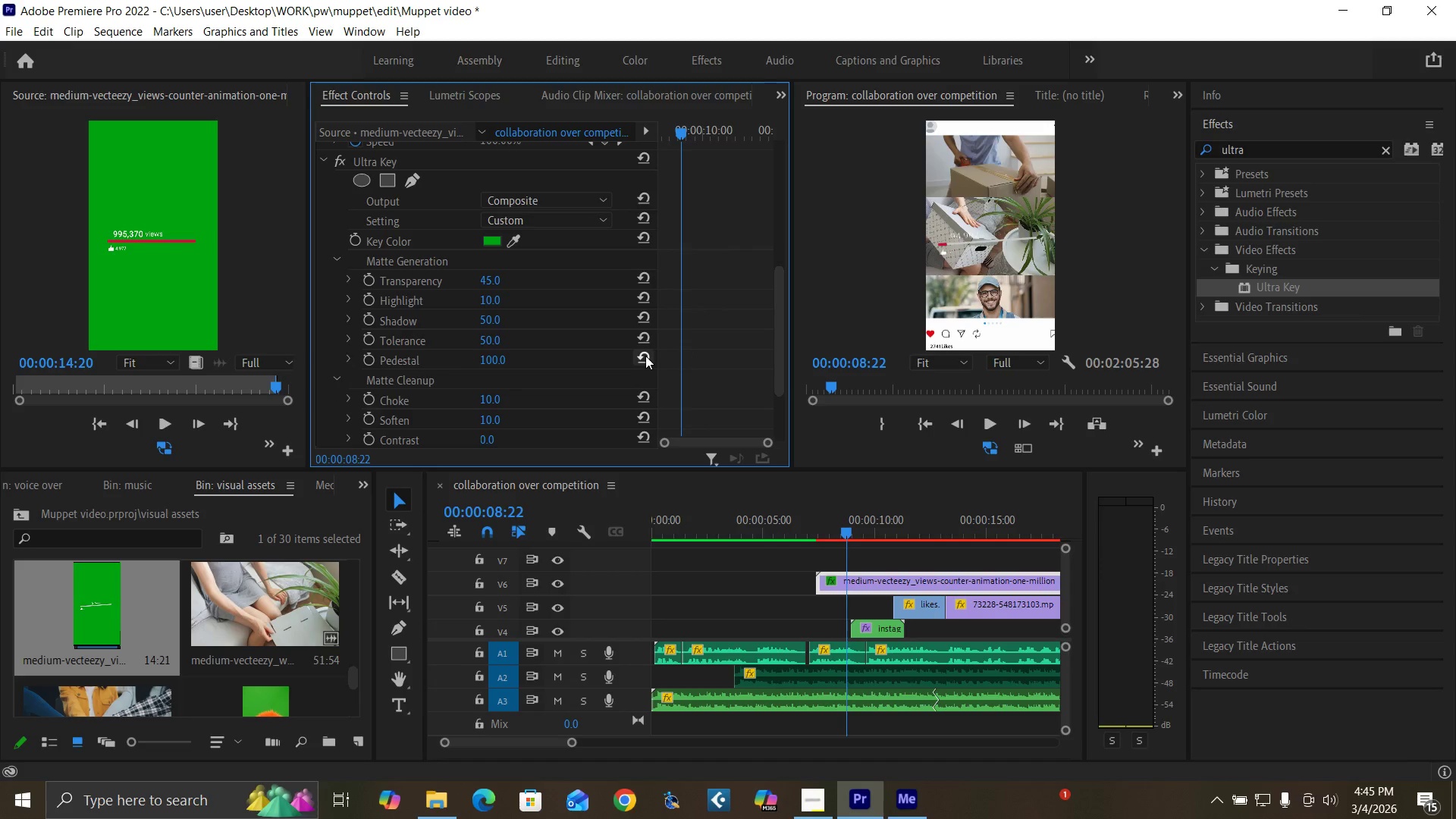 
left_click([645, 356])
 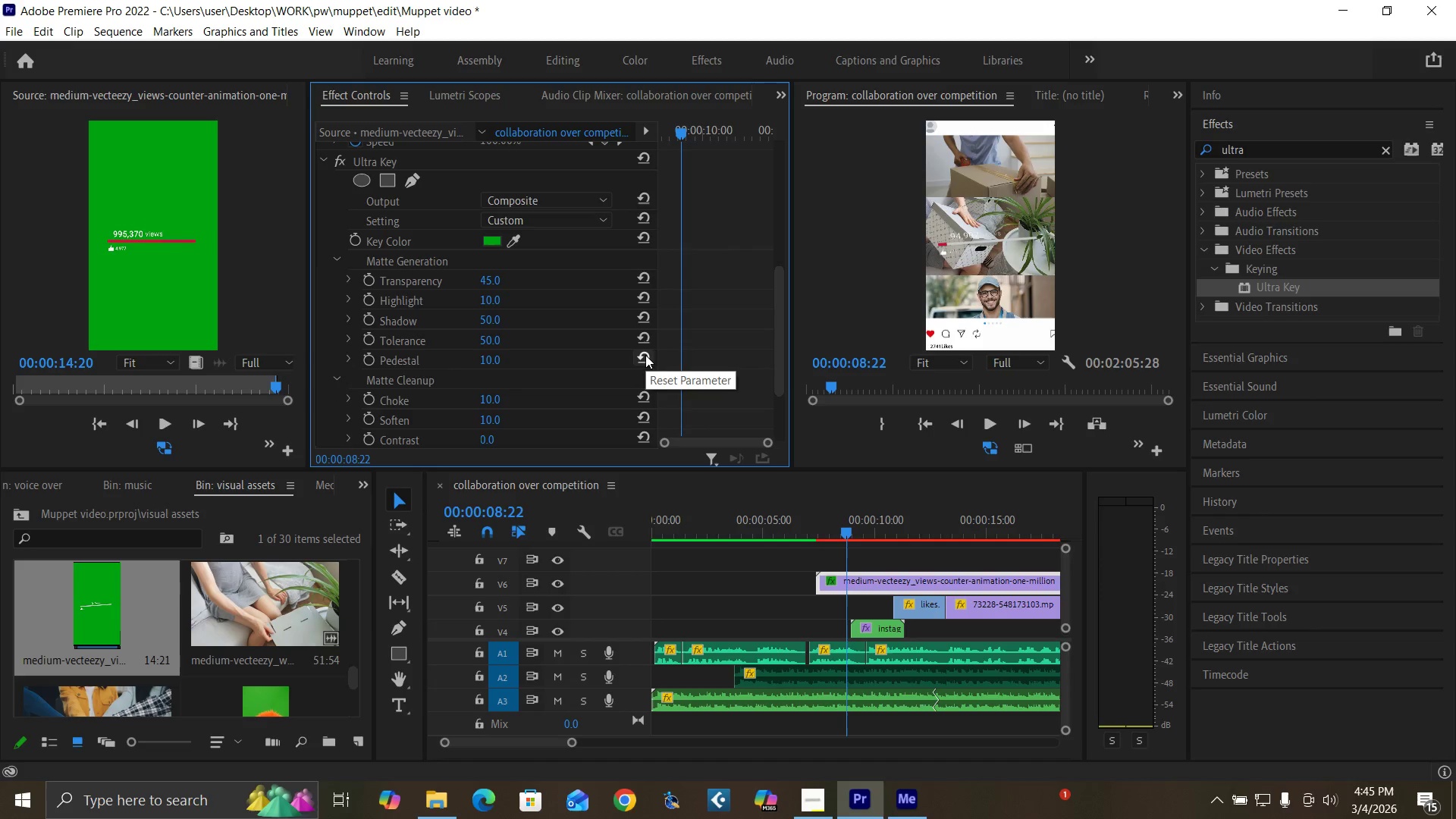 
key(Control+Backquote)
 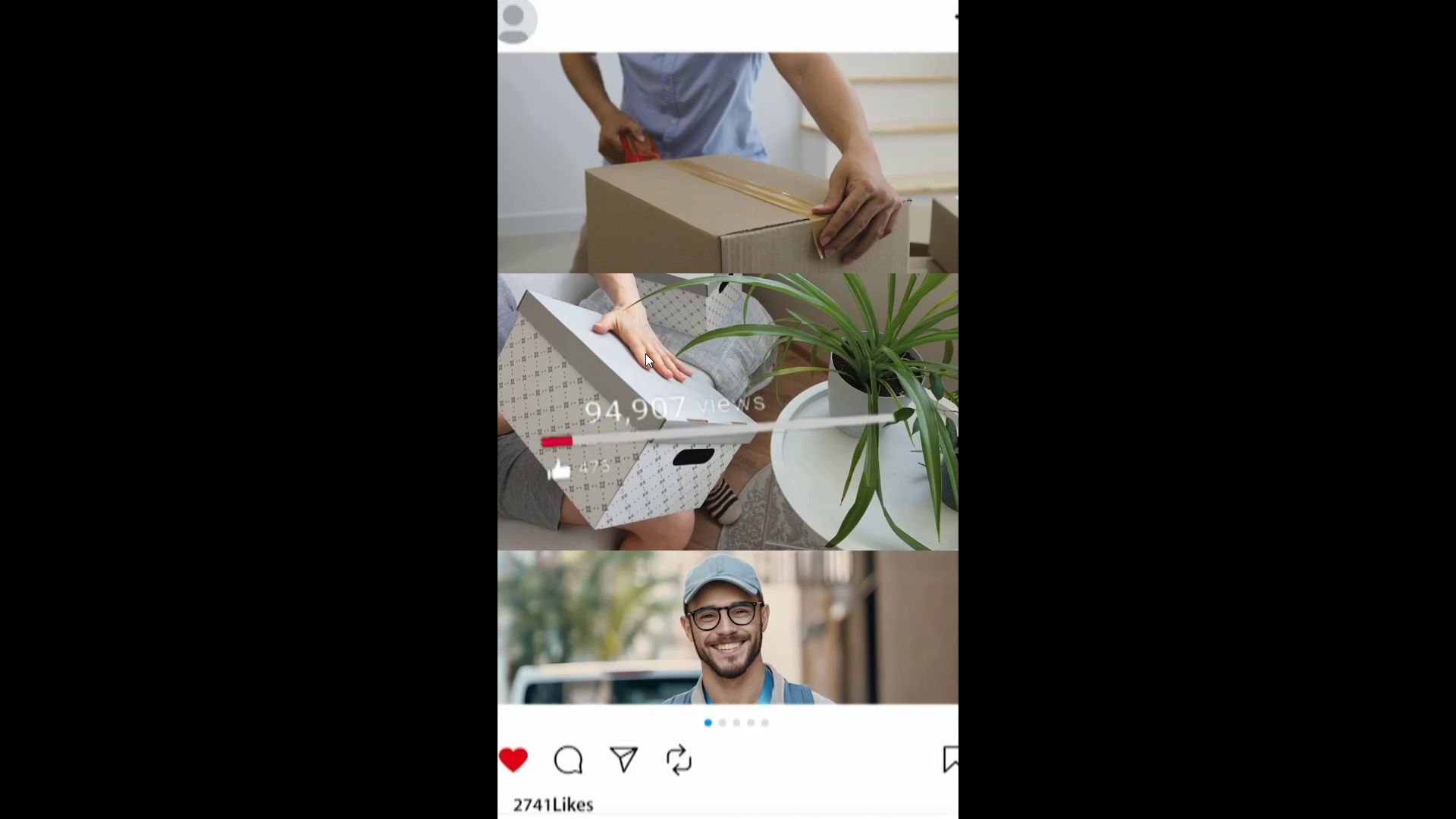 
key(Control+Backquote)
 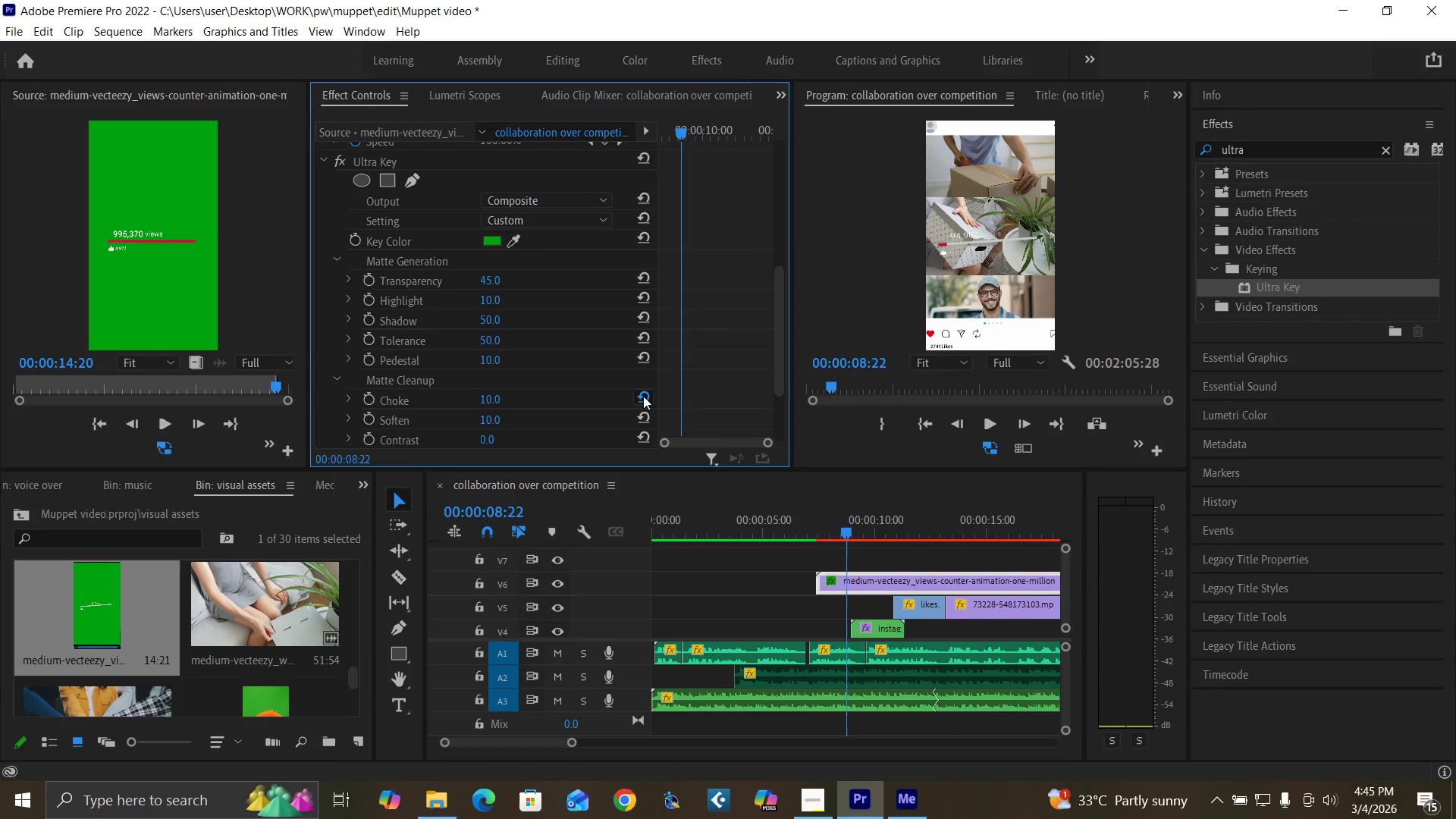 
left_click([643, 419])
 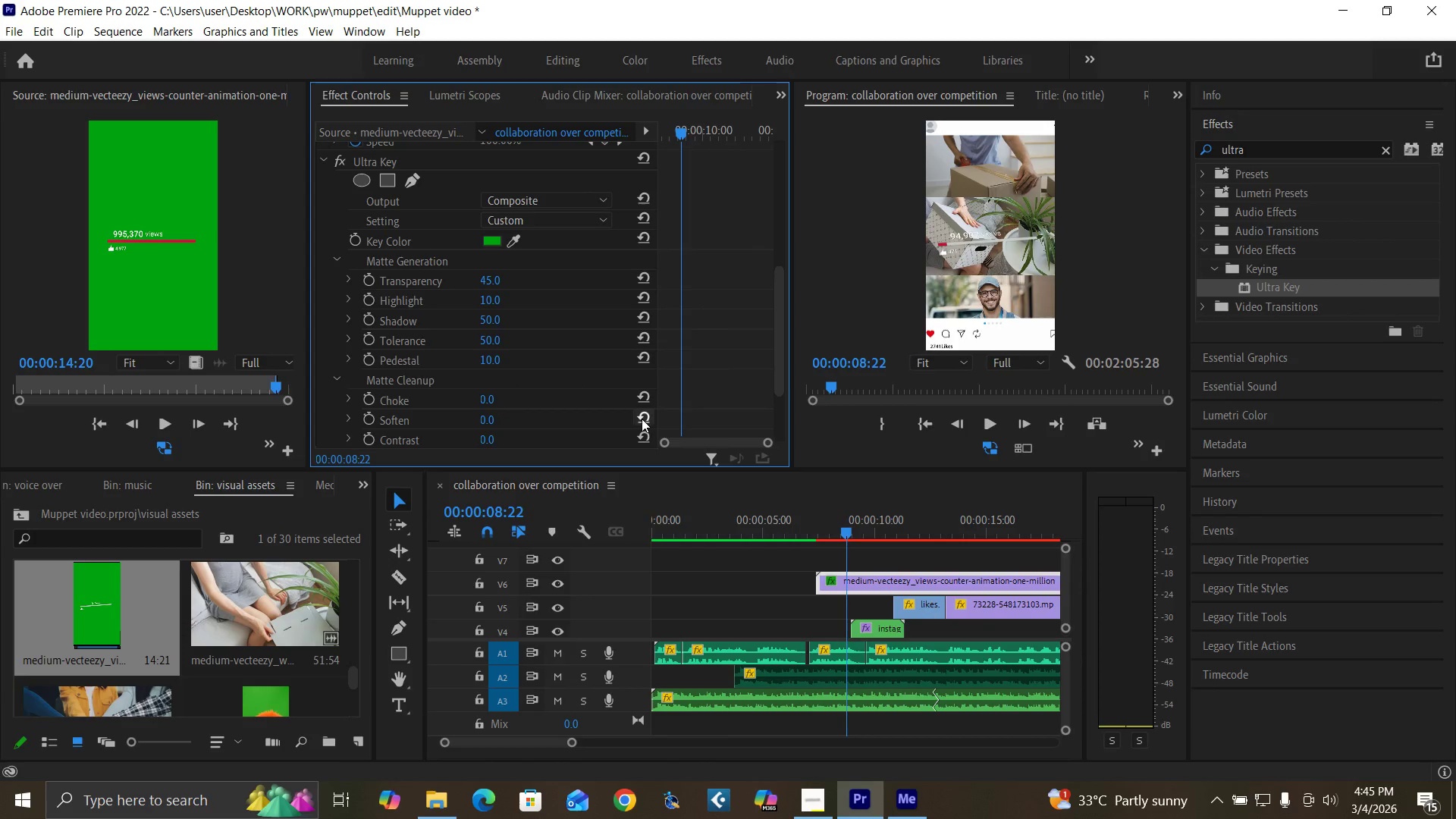 
key(Control+Backquote)
 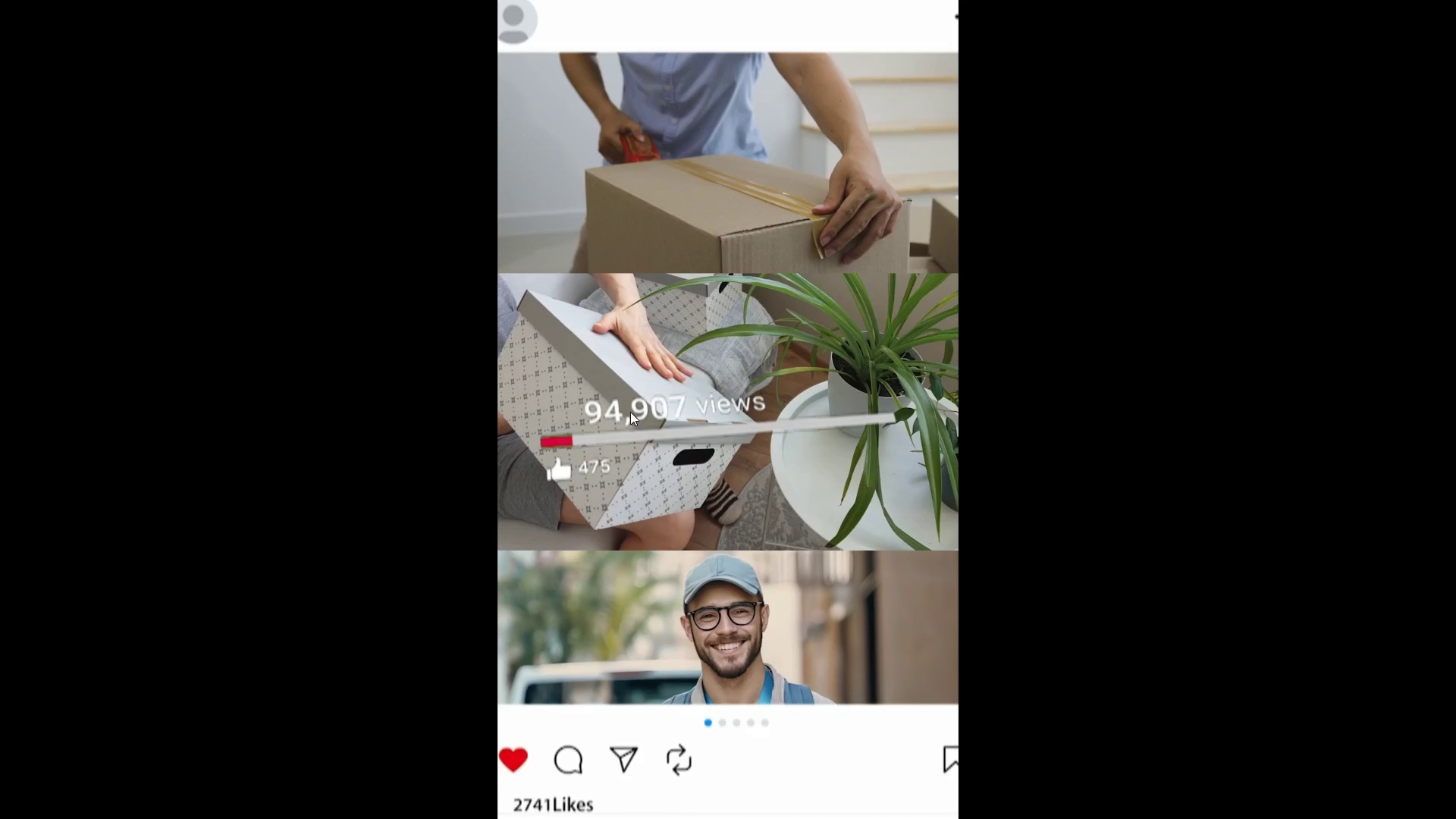 
hold_key(key=ControlLeft, duration=1.51)
 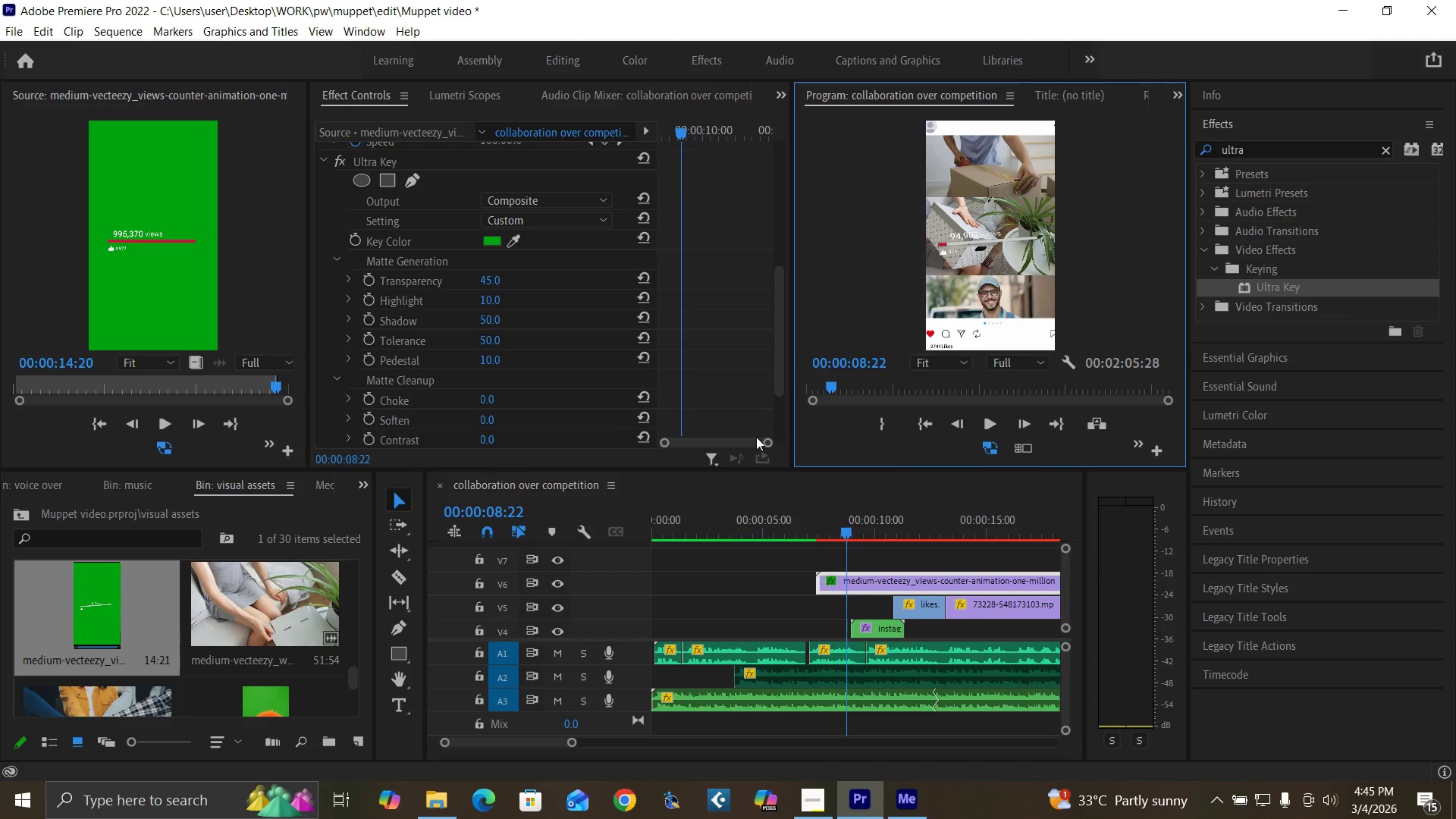 
key(Control+ControlLeft)
 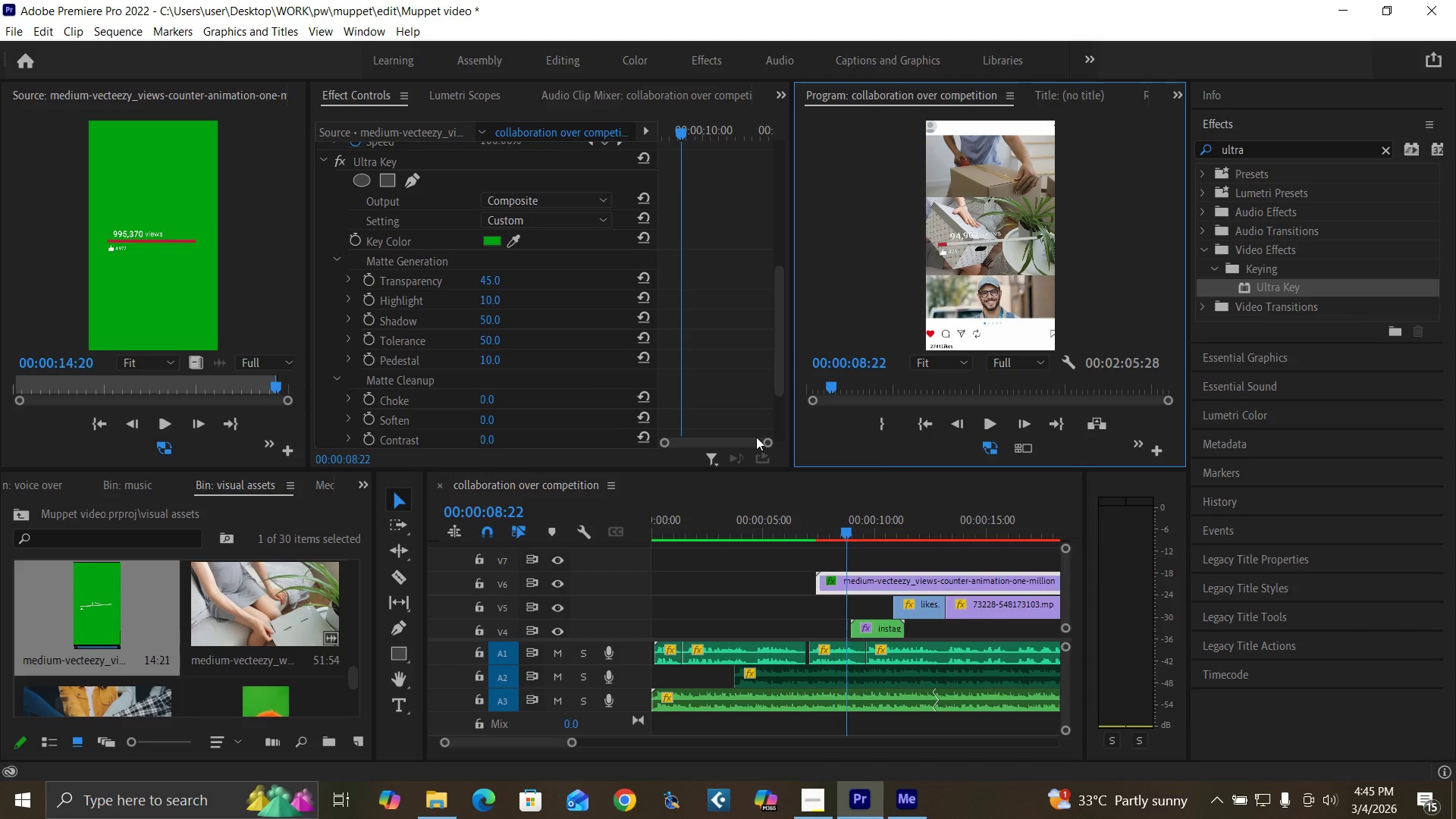 
key(Control+Backquote)
 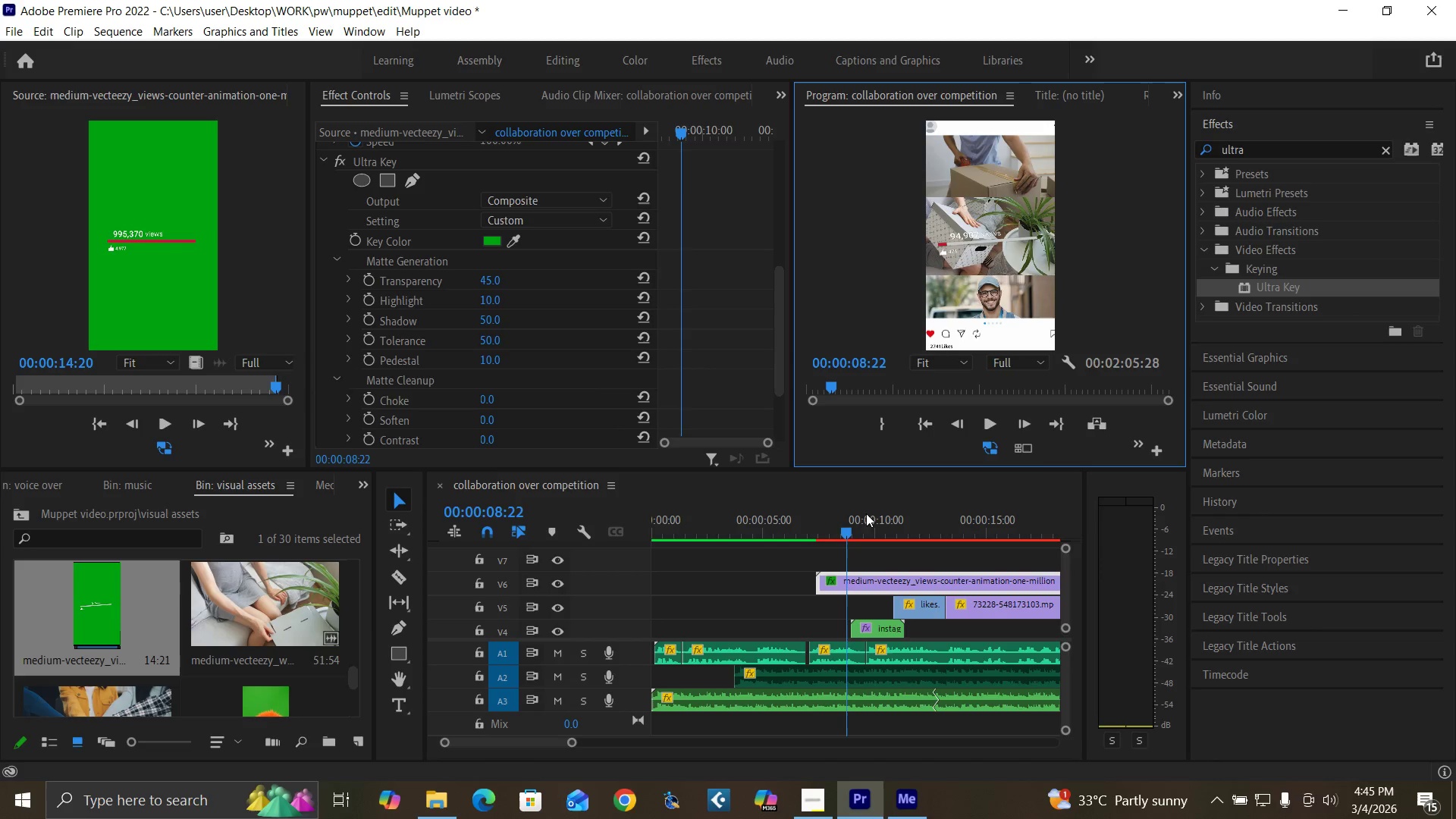 
left_click_drag(start_coordinate=[780, 349], to_coordinate=[787, 190])
 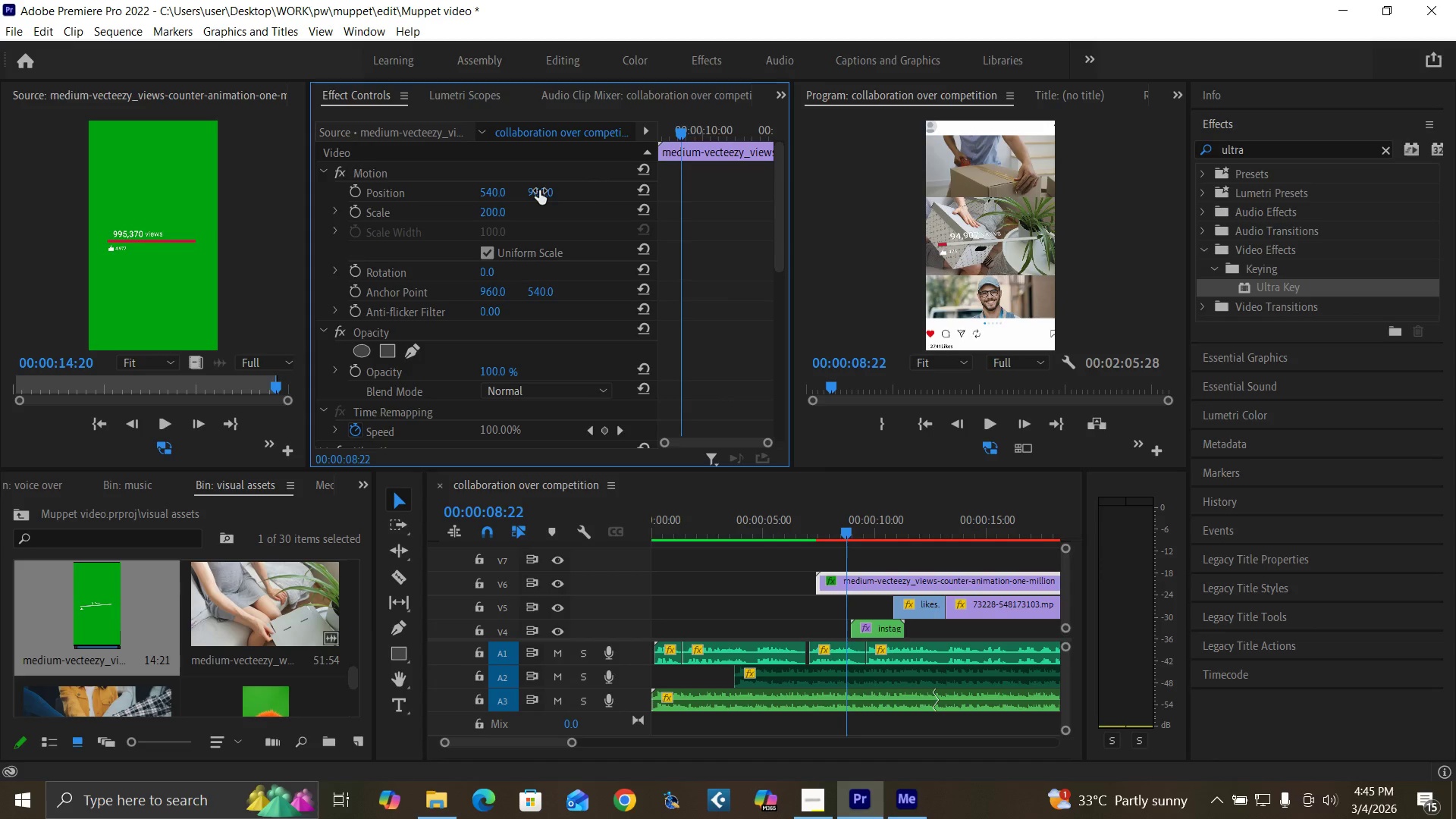 
left_click_drag(start_coordinate=[539, 190], to_coordinate=[355, 263])
 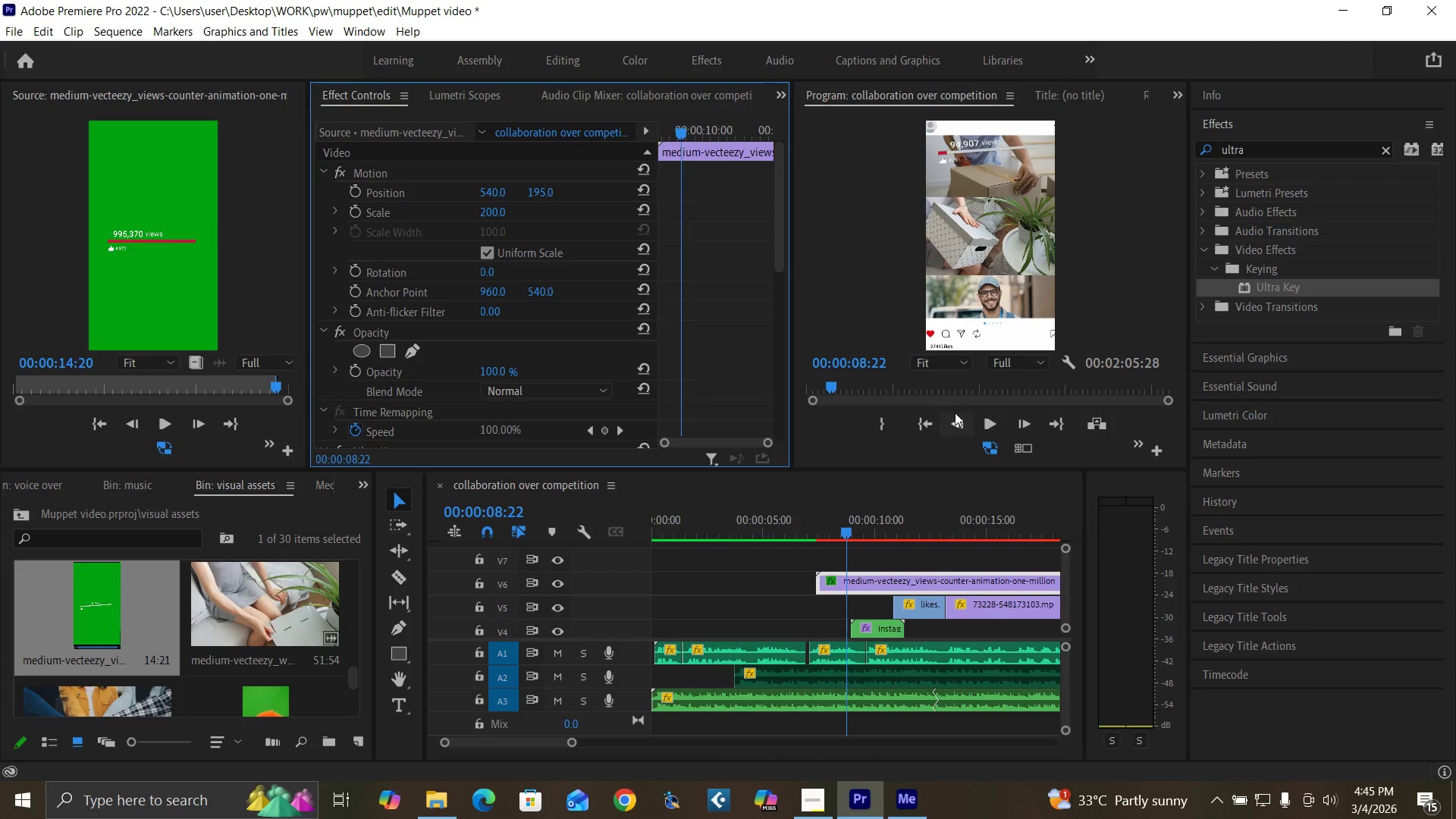 
key(Control+Backquote)
 